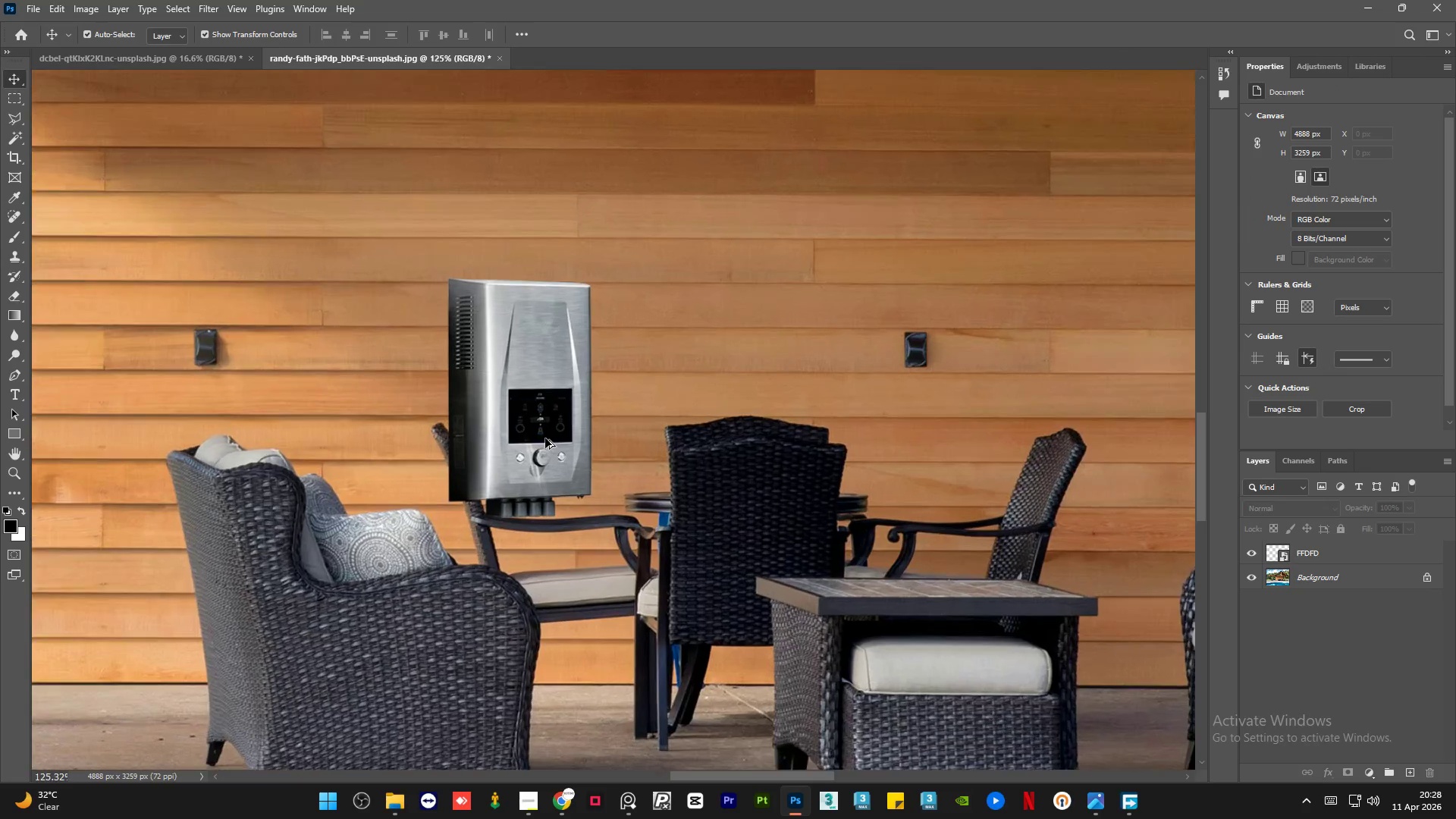 
key(Alt+AltLeft)
 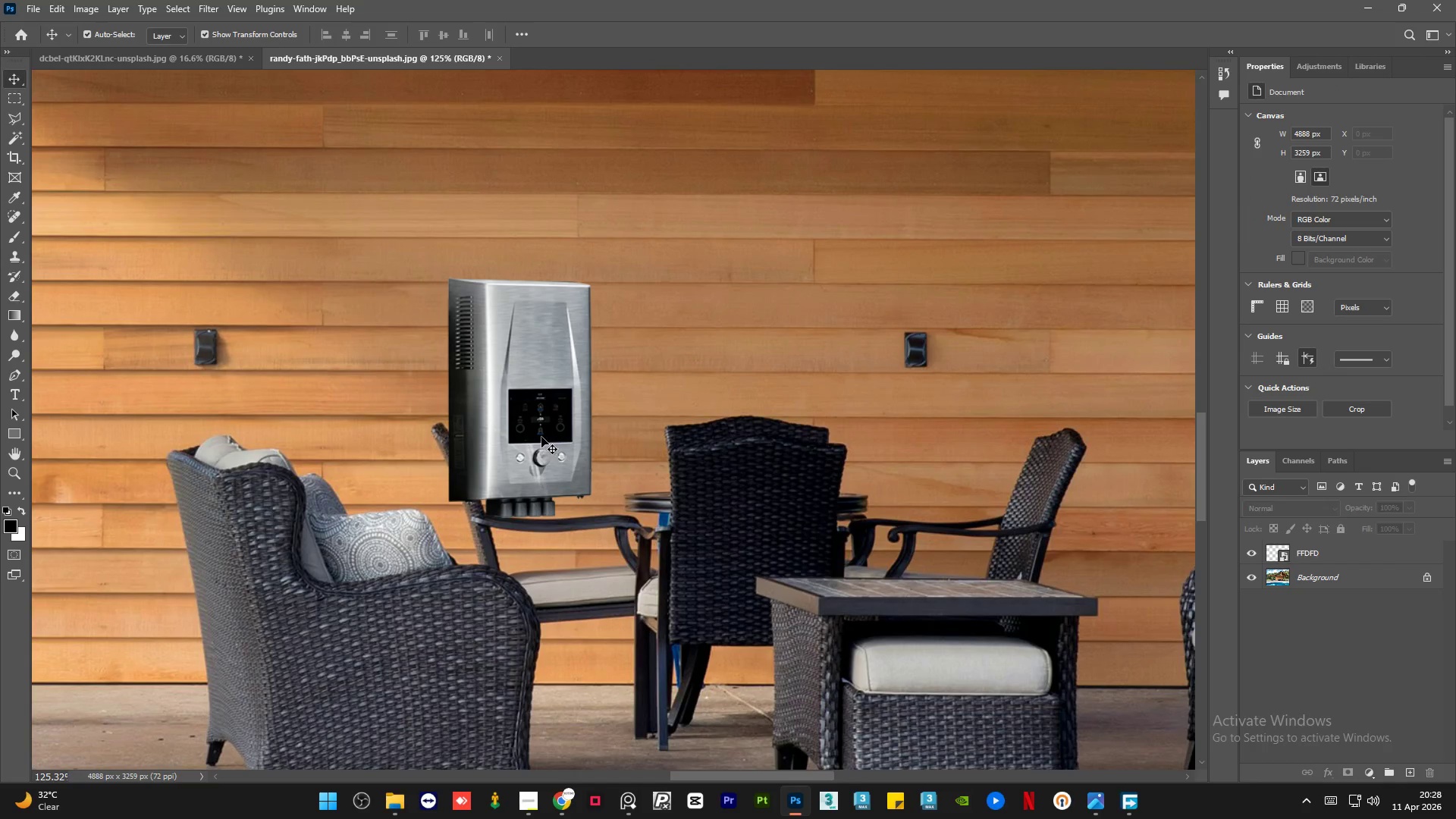 
left_click([540, 436])
 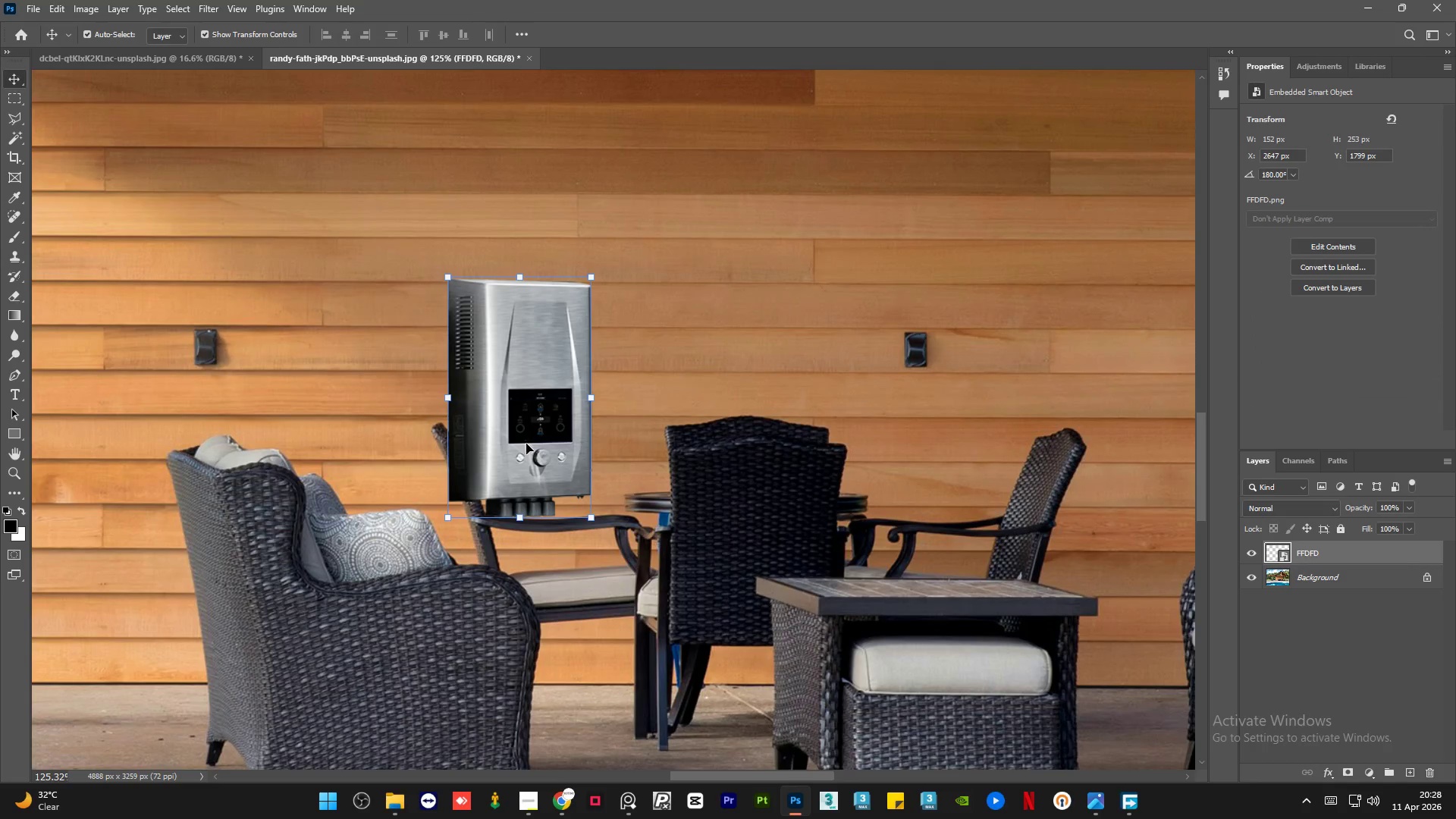 
scroll: coordinate [545, 438], scroll_direction: up, amount: 19.0
 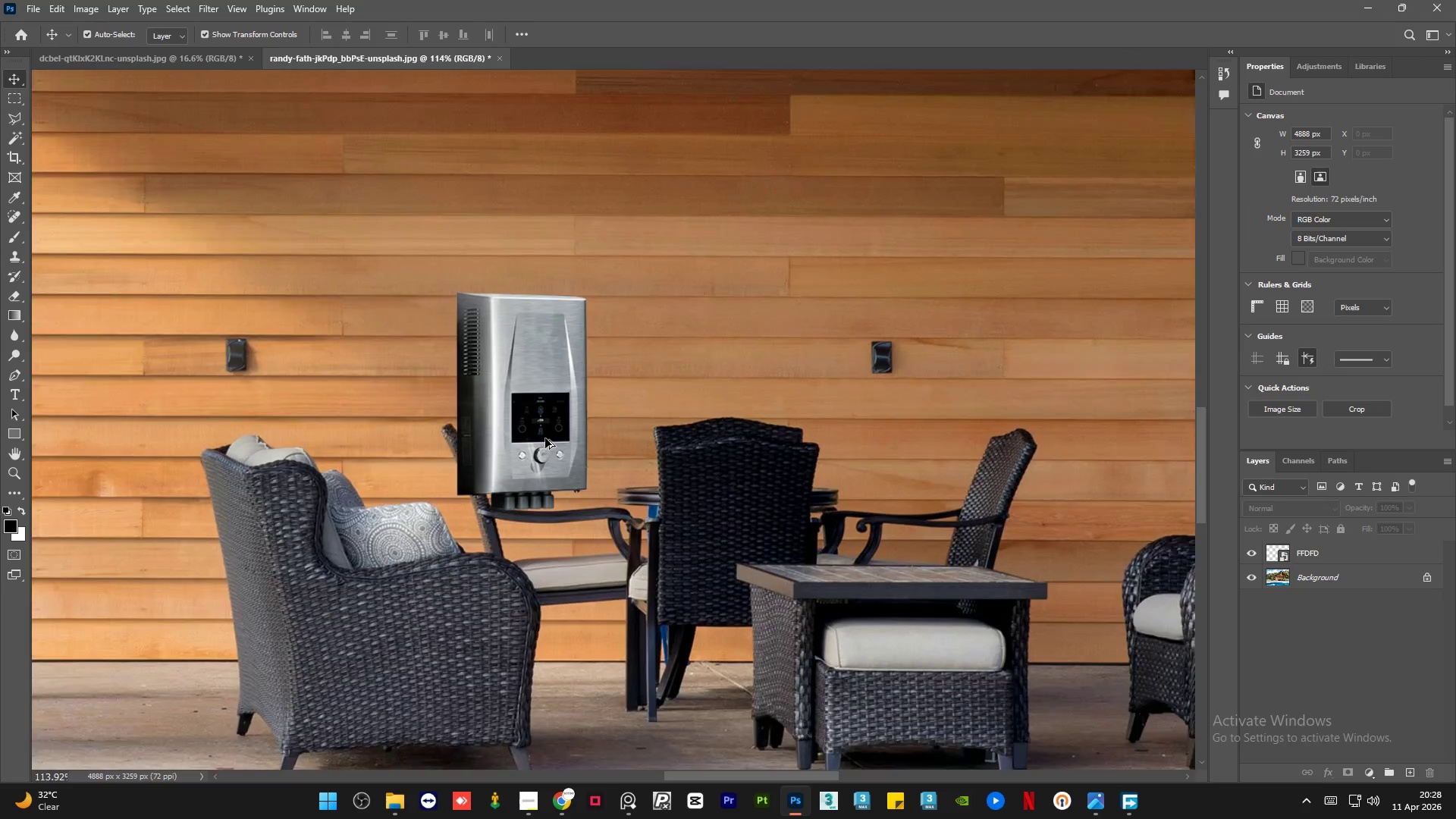 
left_click_drag(start_coordinate=[526, 444], to_coordinate=[588, 394])
 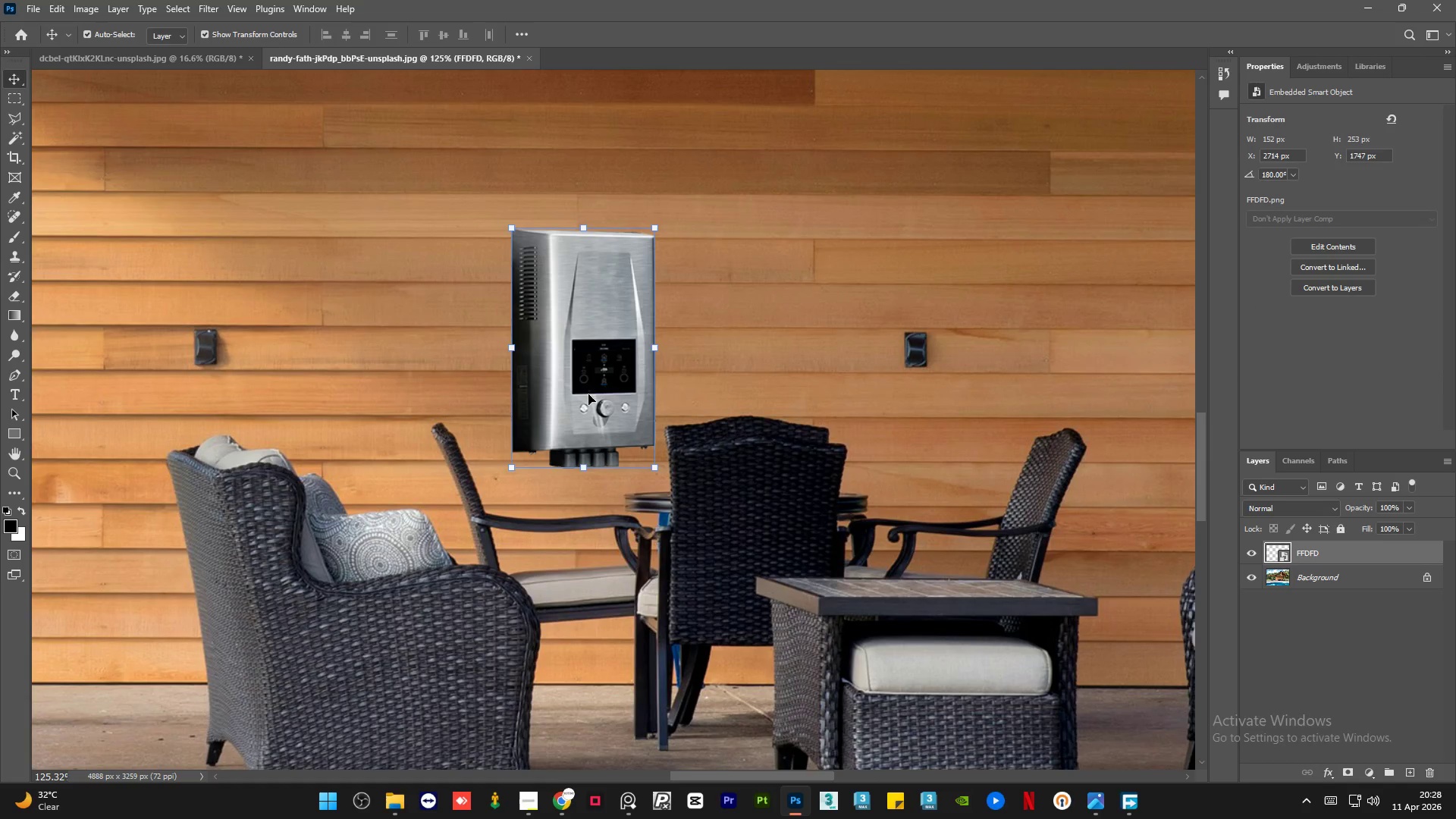 
left_click([588, 394])
 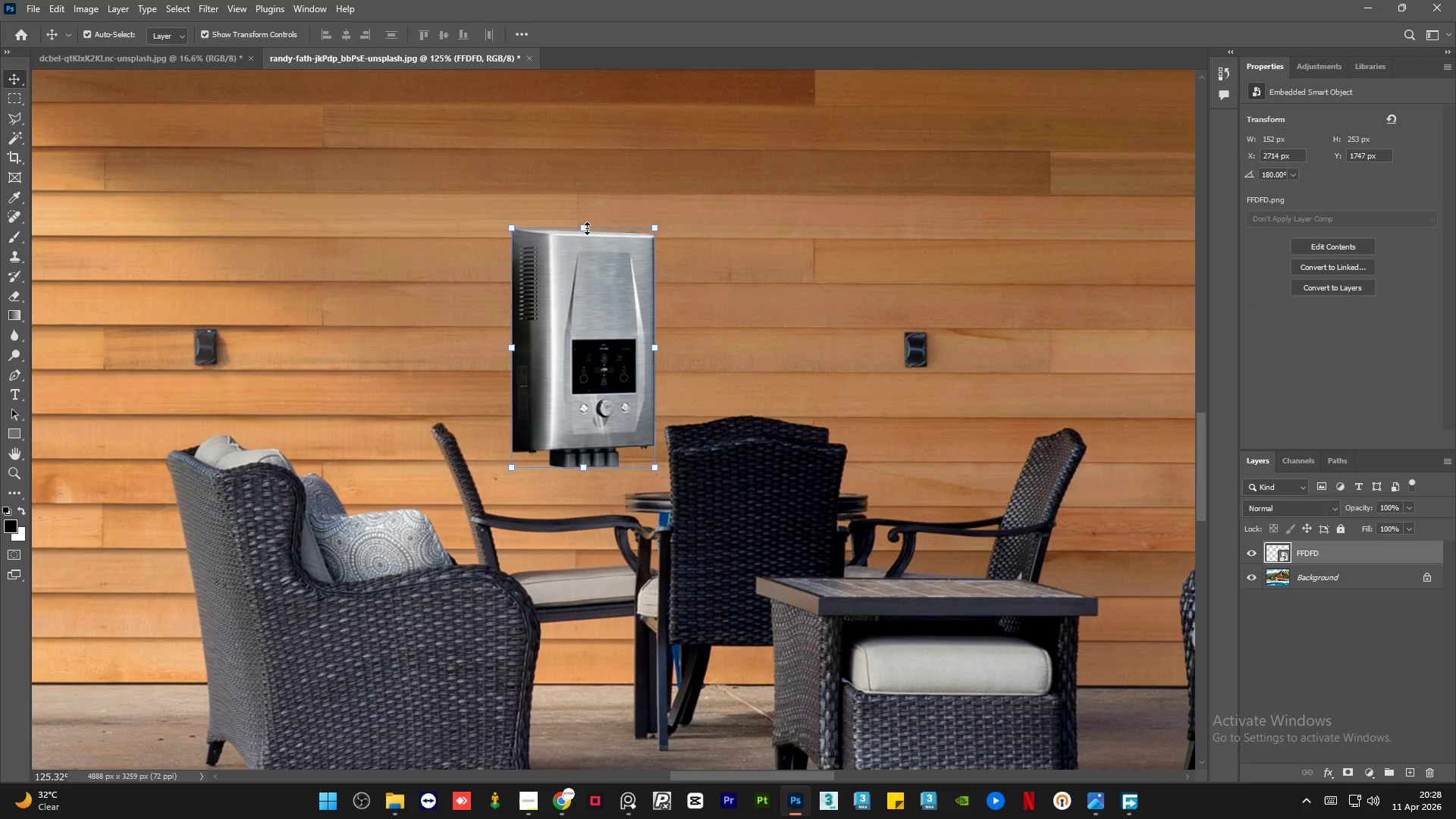 
right_click([585, 227])
 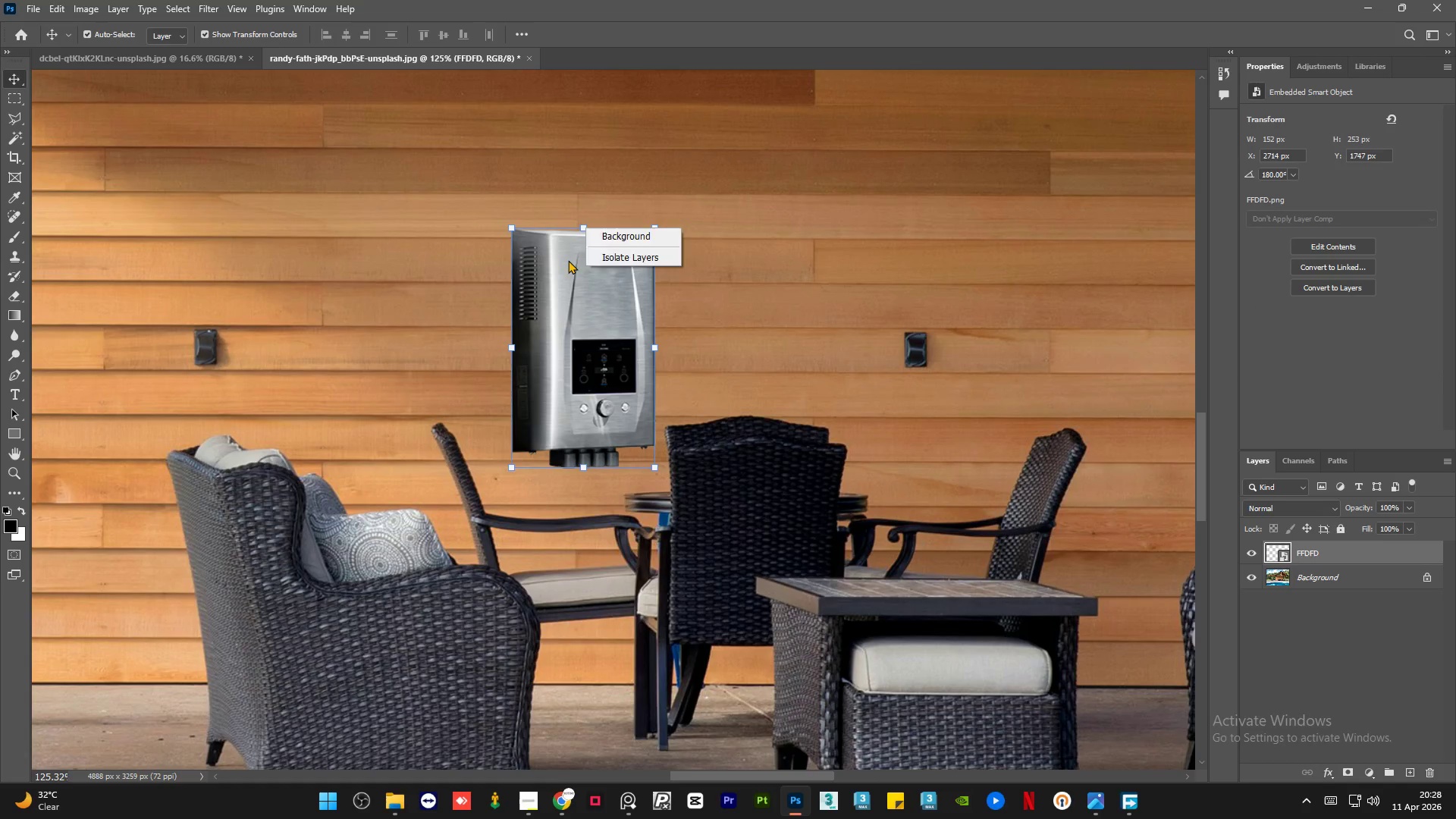 
double_click([567, 260])
 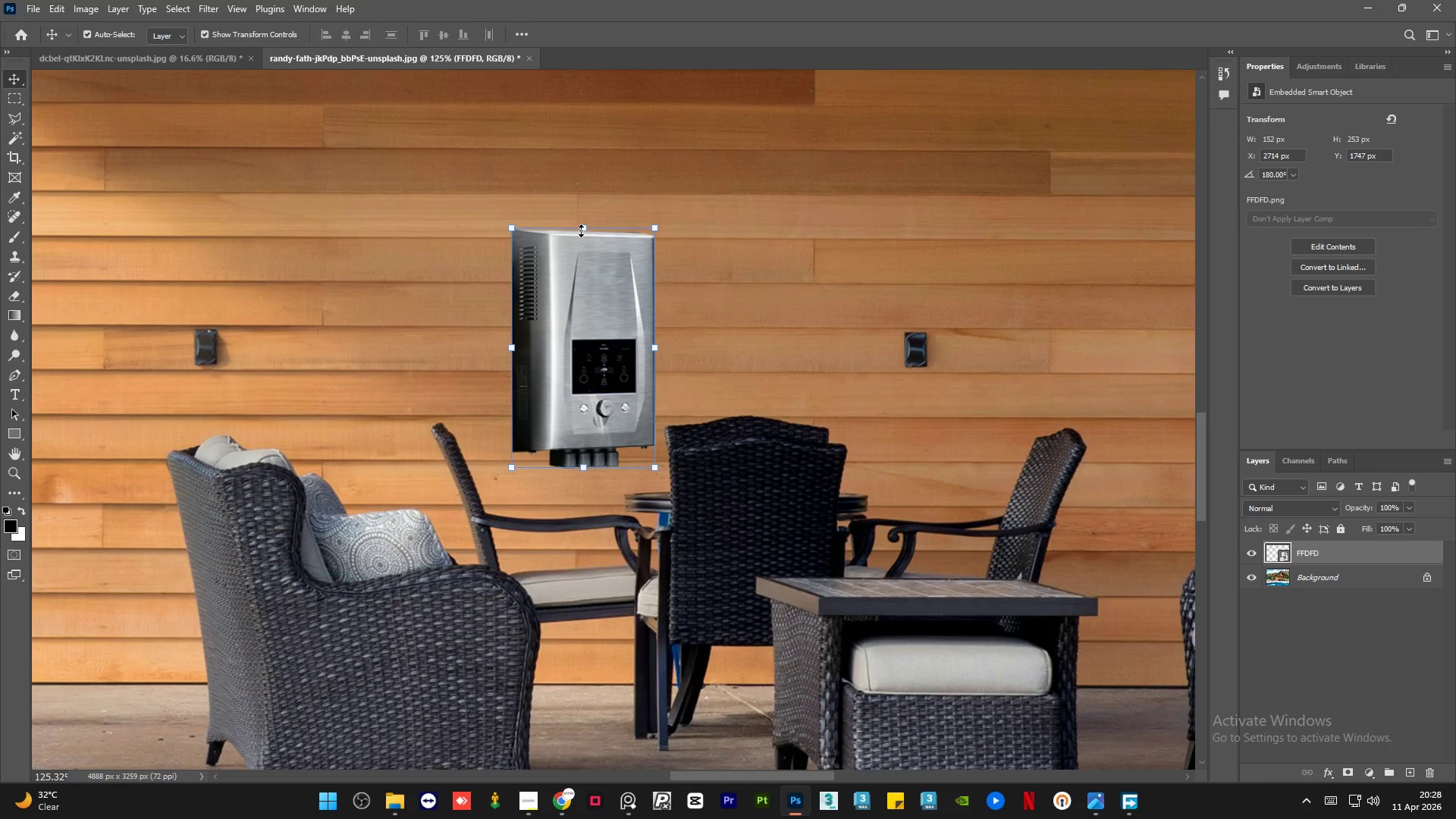 
left_click([581, 231])
 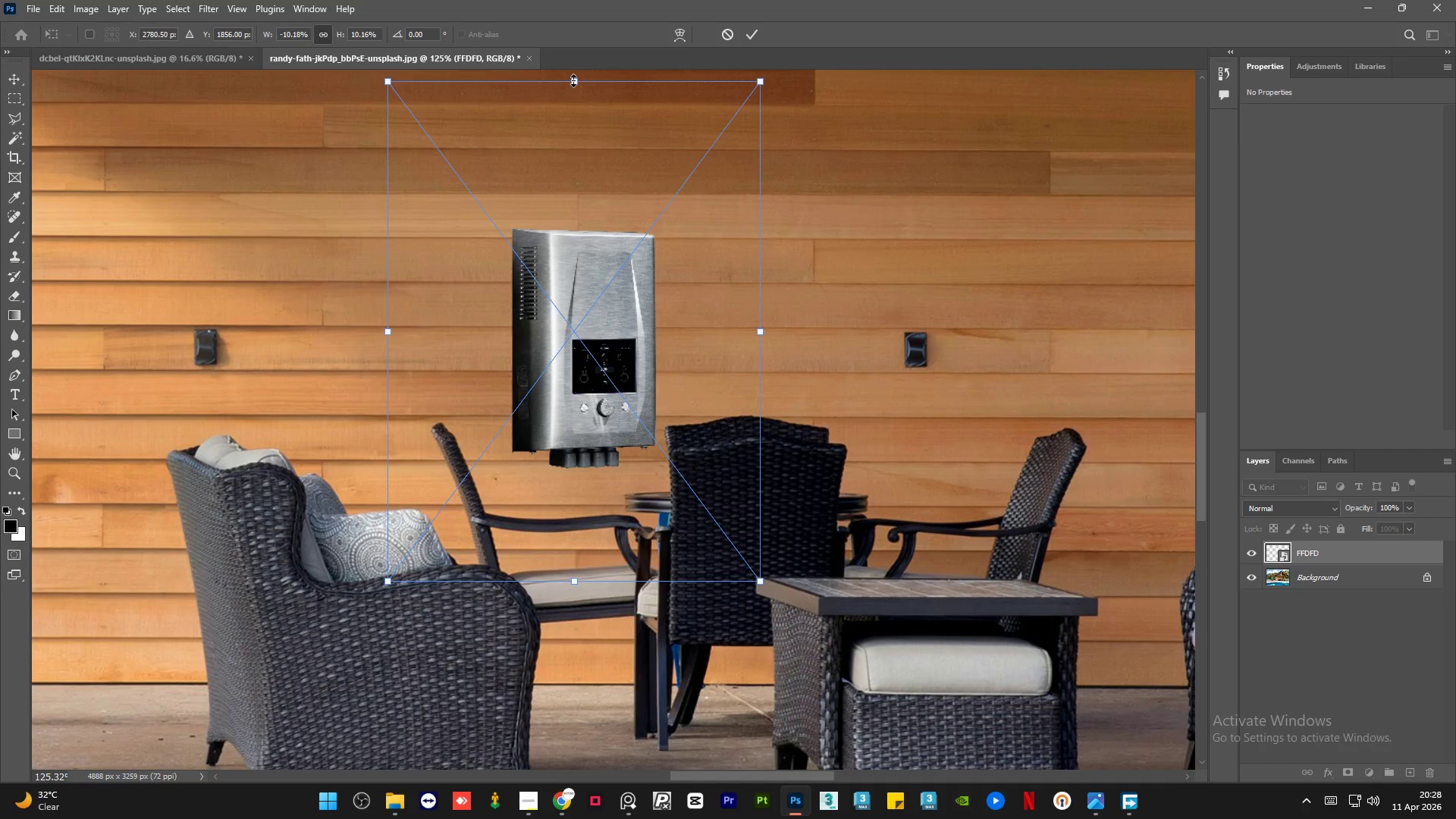 
right_click([576, 84])
 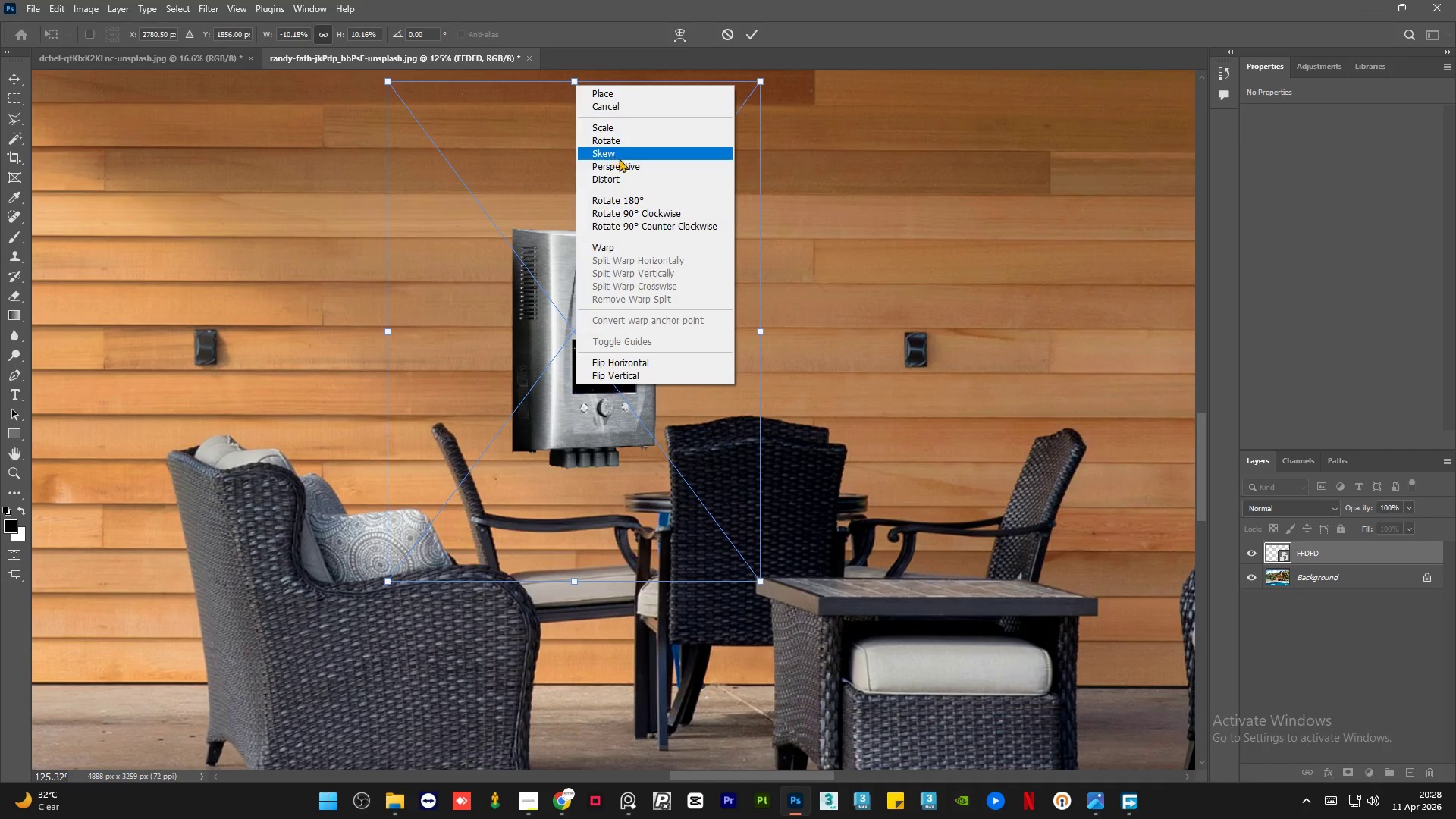 
left_click([635, 165])
 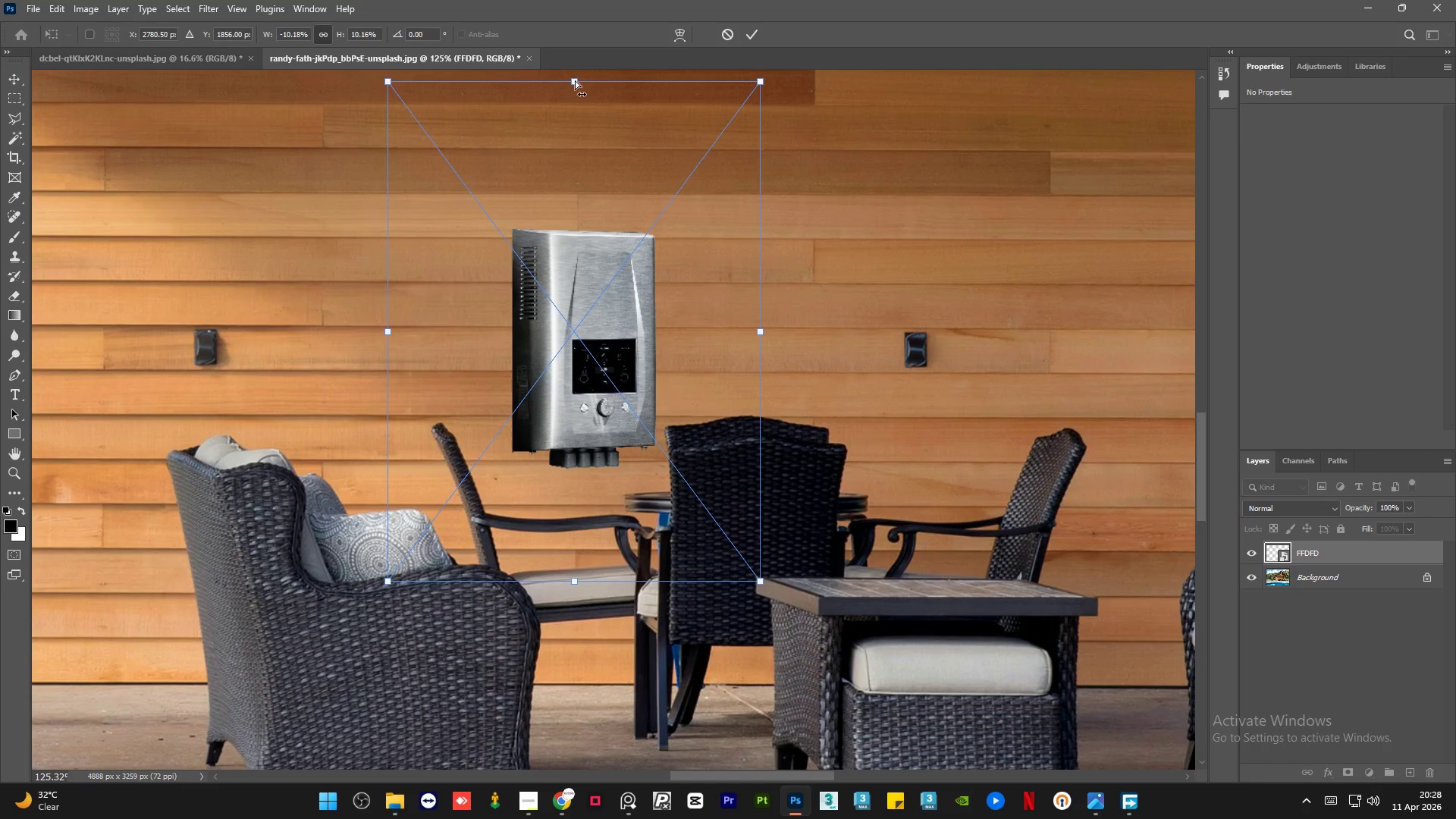 
left_click_drag(start_coordinate=[575, 80], to_coordinate=[563, 80])
 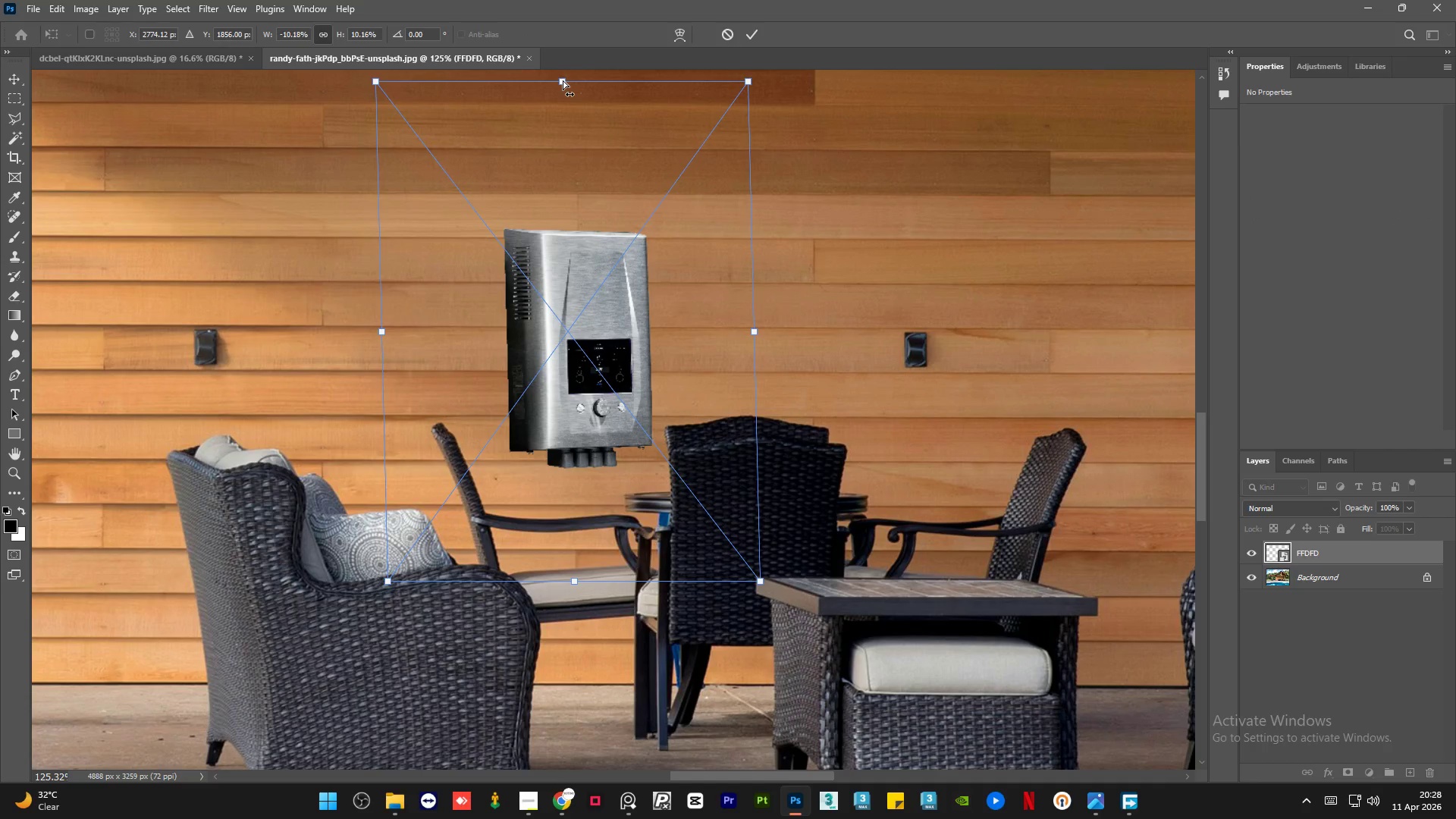 
key(Control+Z)
 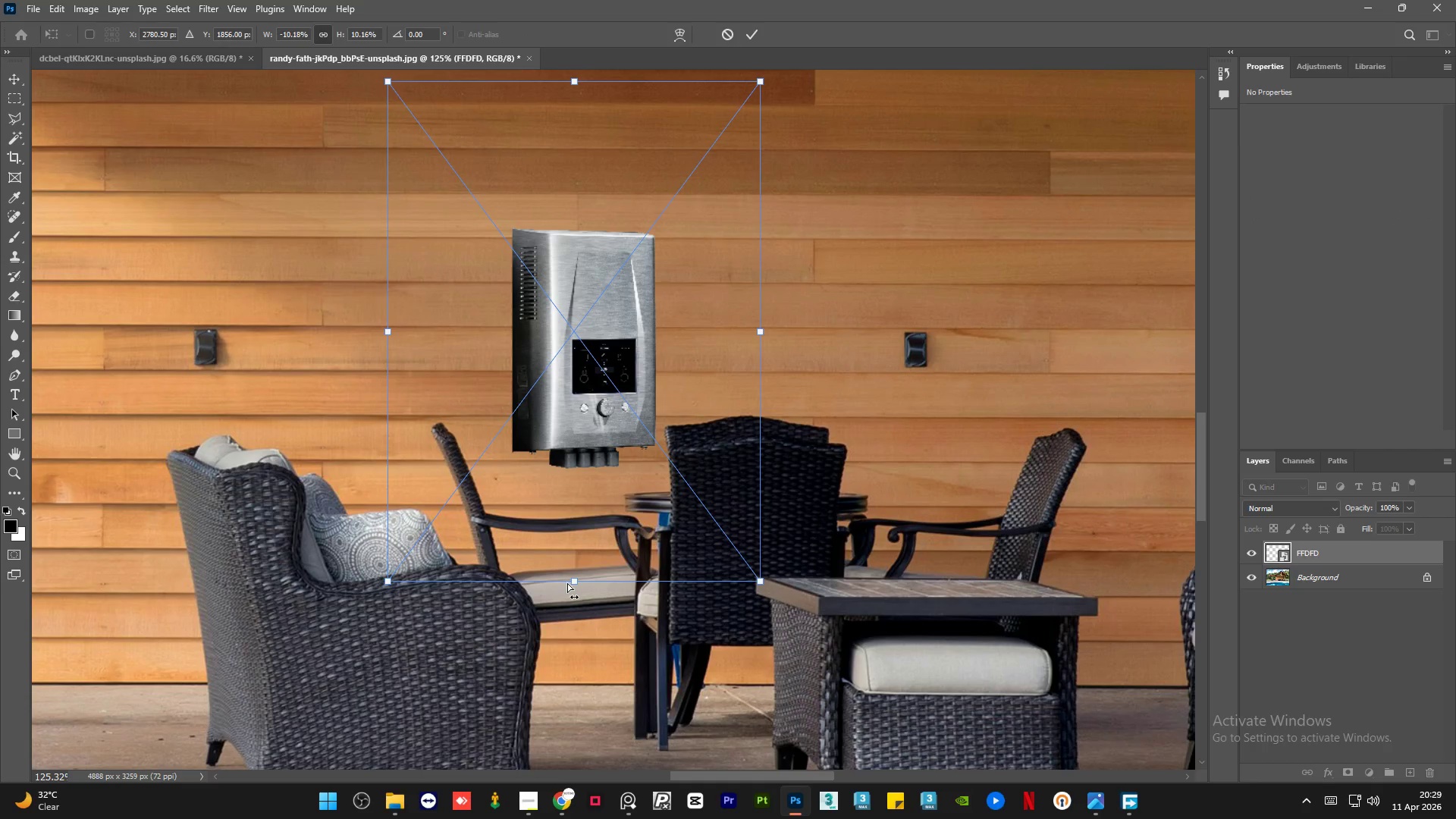 
left_click_drag(start_coordinate=[576, 579], to_coordinate=[592, 580])
 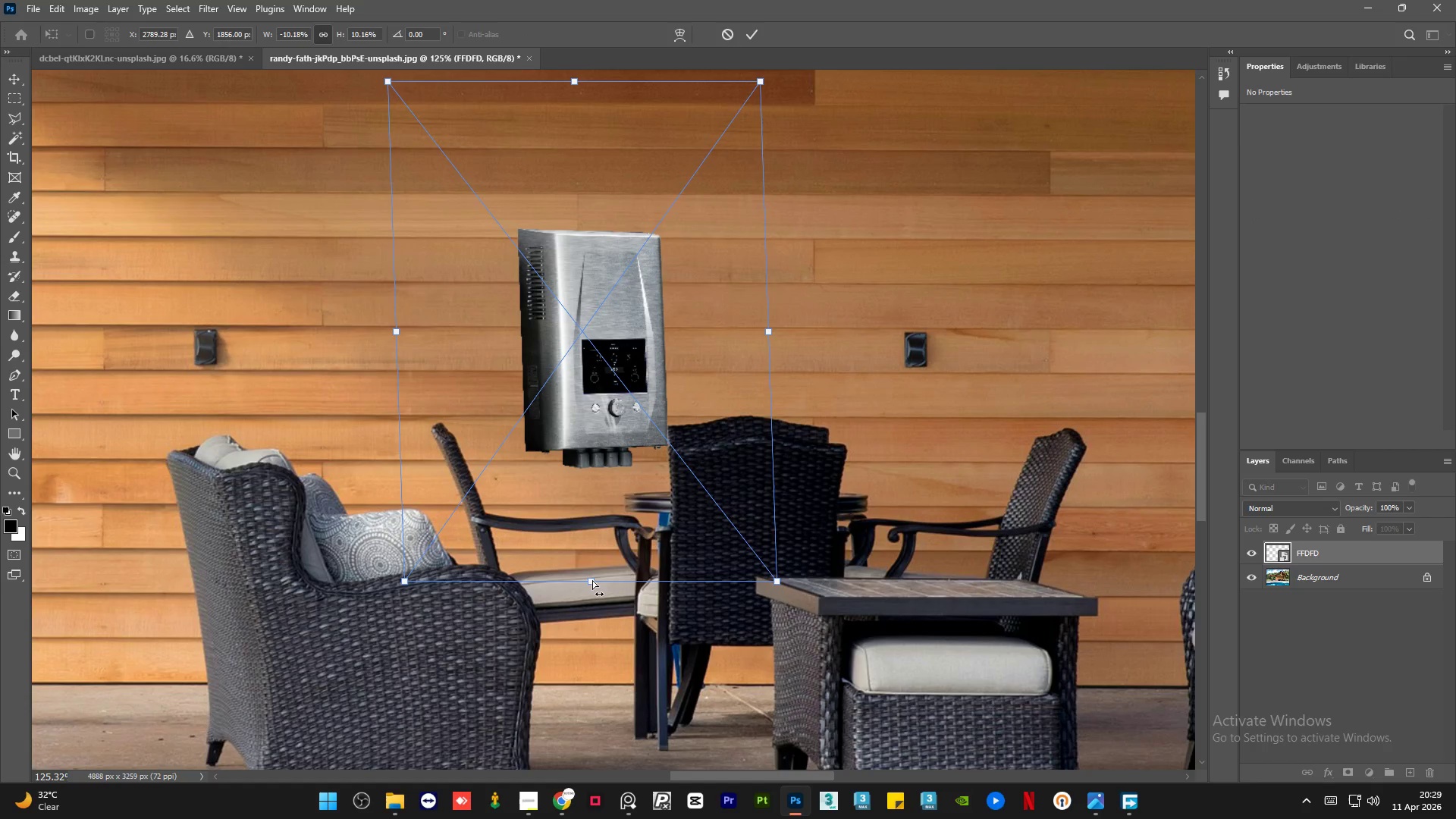 
key(Alt+Control+AltLeft)
 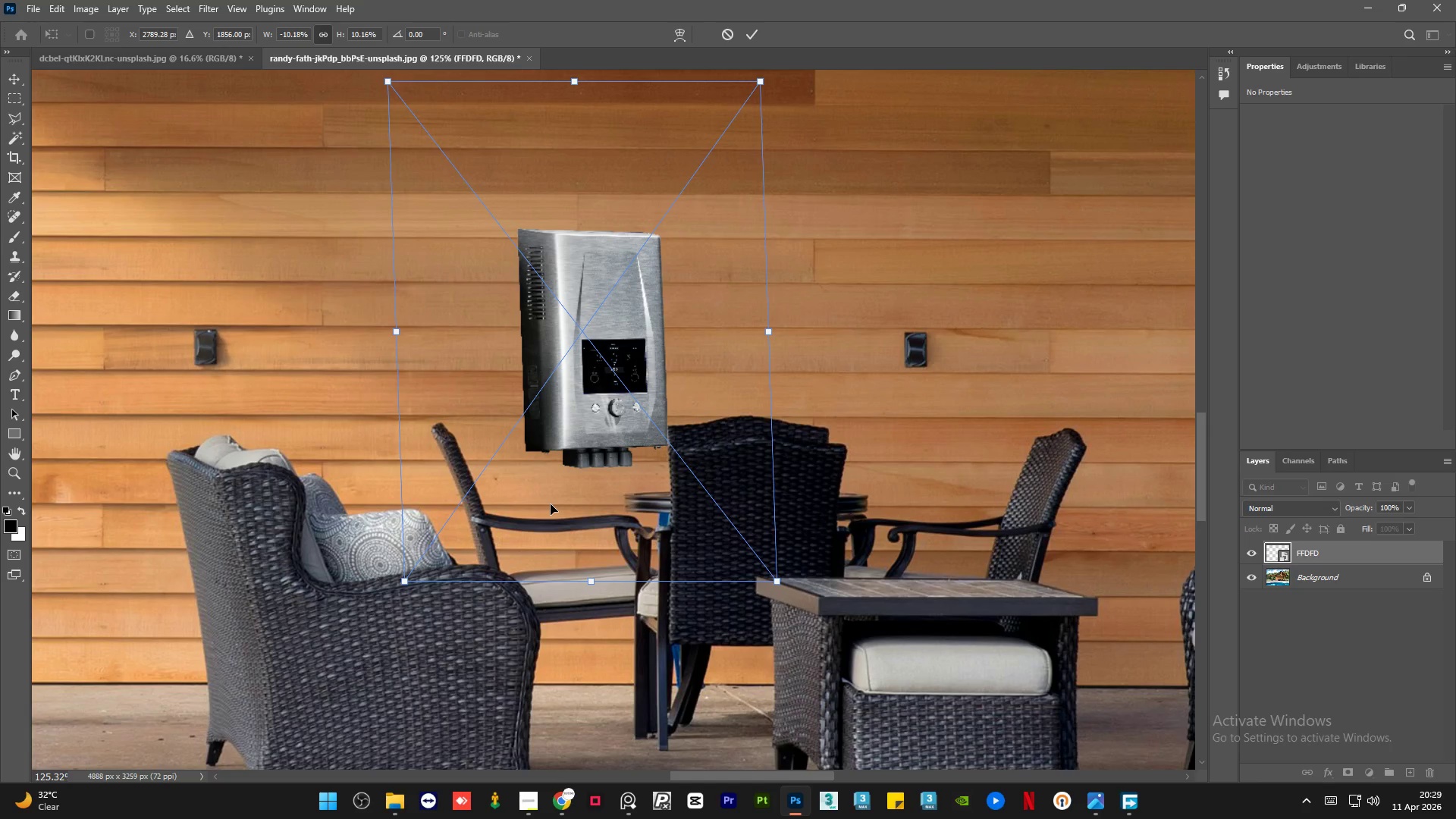 
key(Control+Z)
 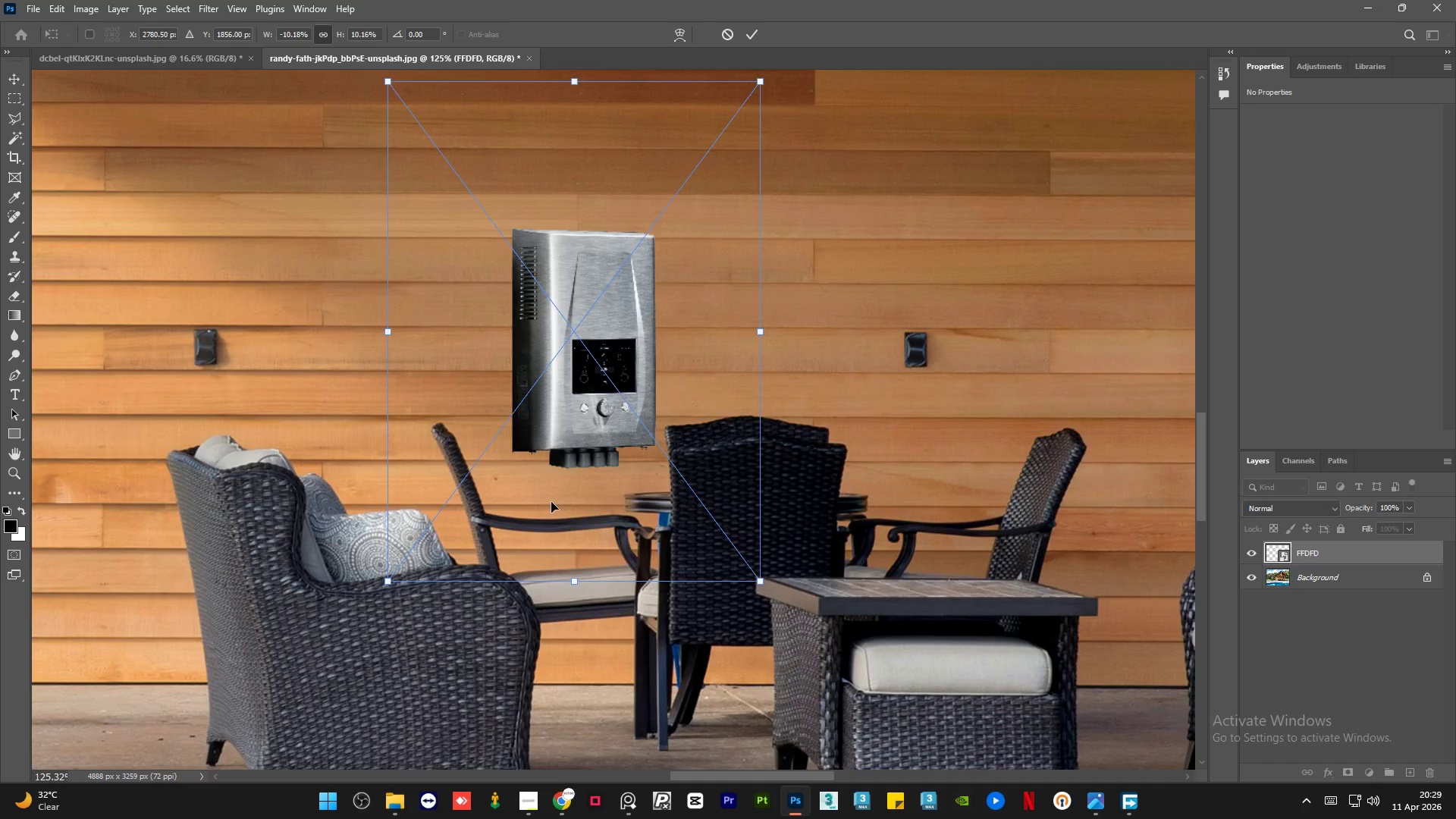 
key(Control+ControlLeft)
 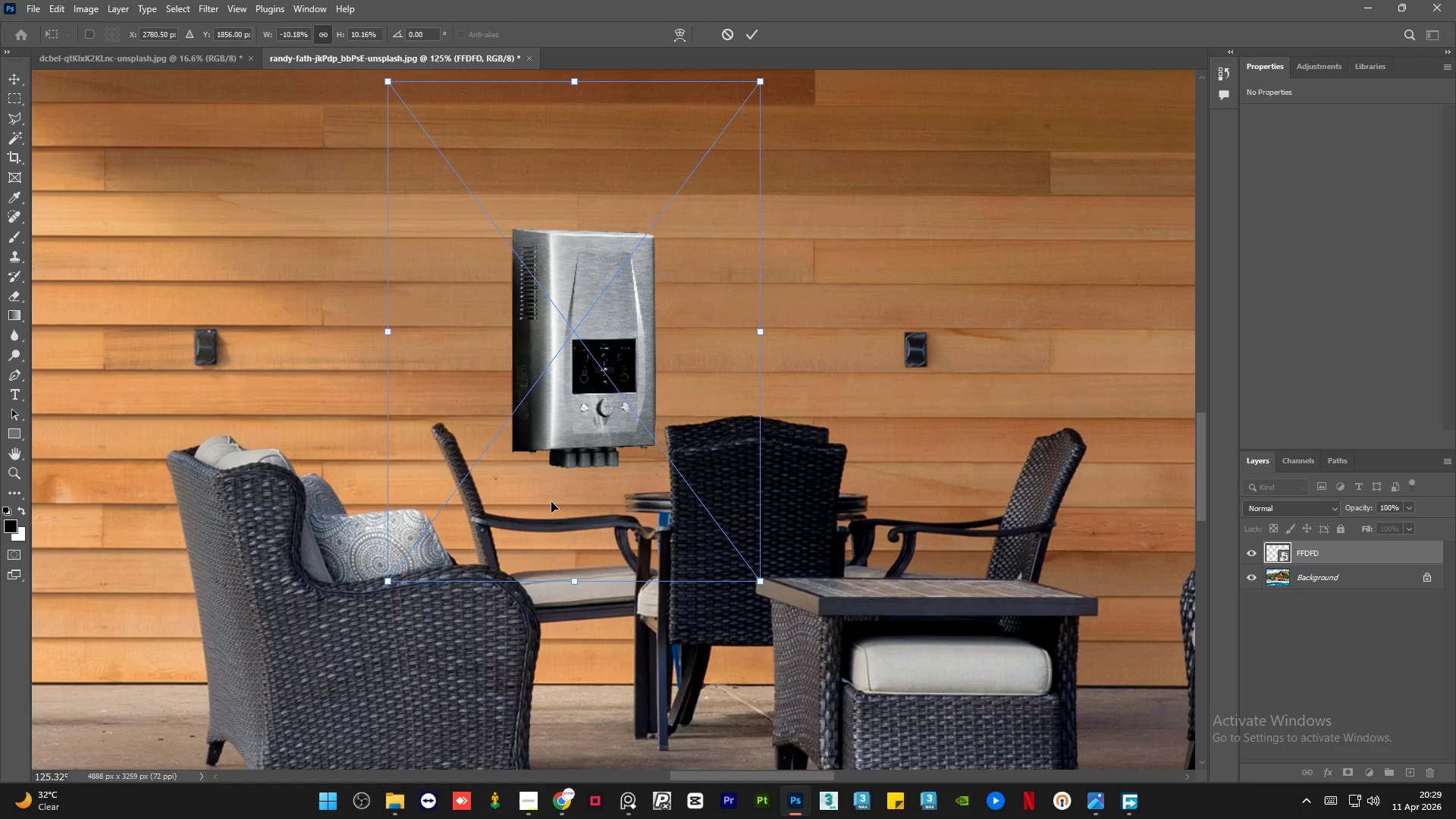 
key(Control+ControlLeft)
 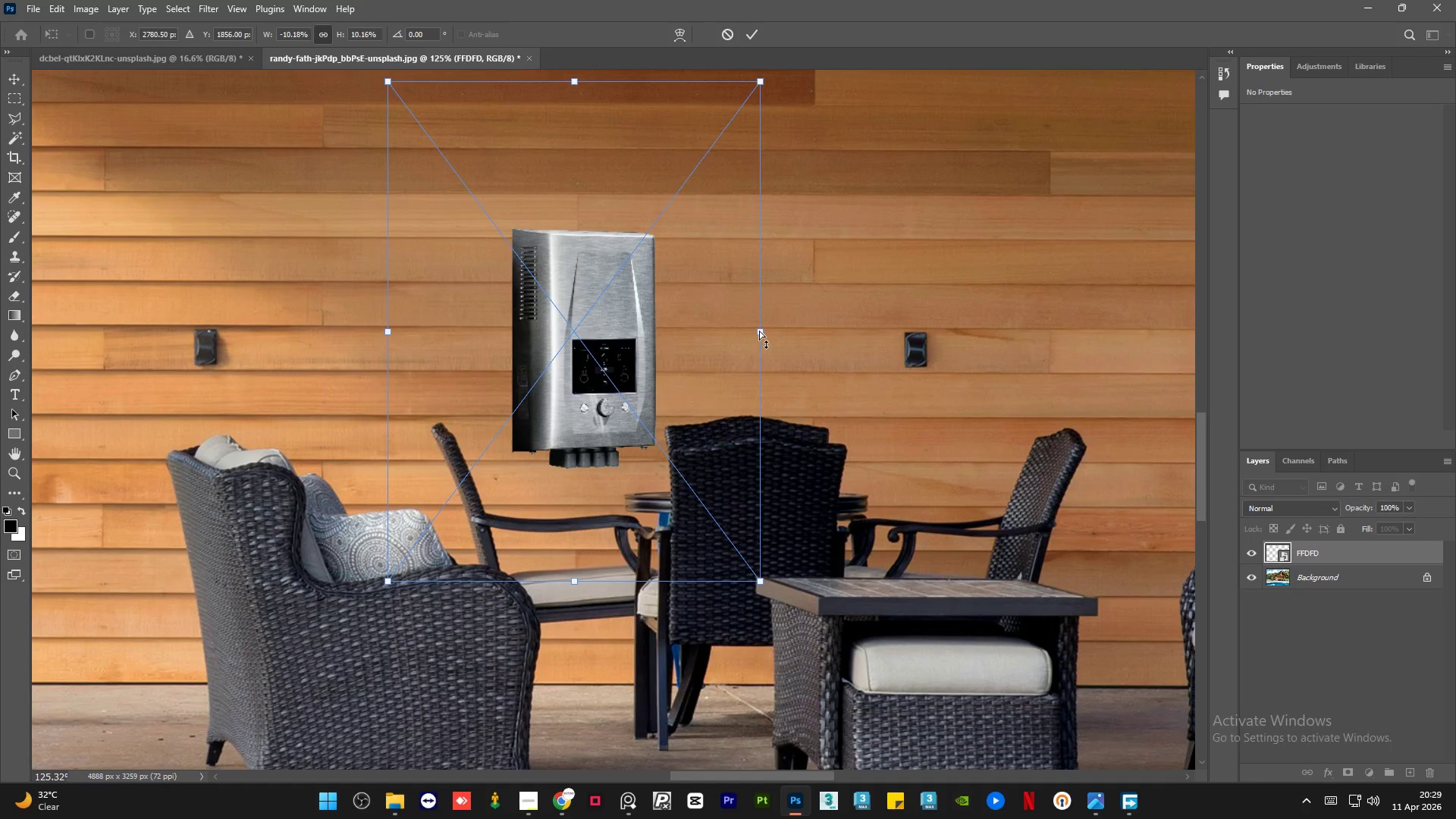 
left_click_drag(start_coordinate=[759, 331], to_coordinate=[730, 328])
 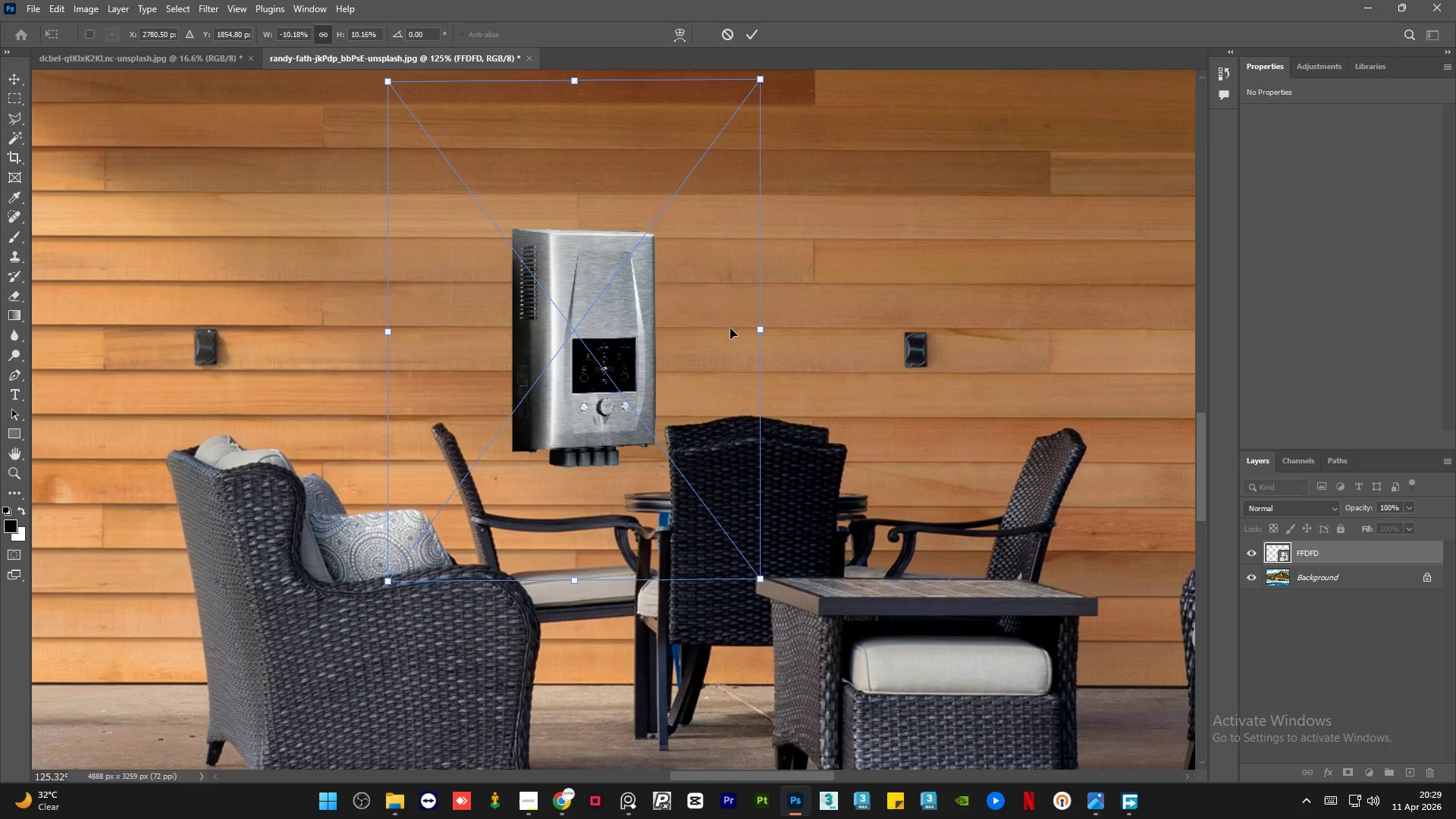 
key(Control+Z)
 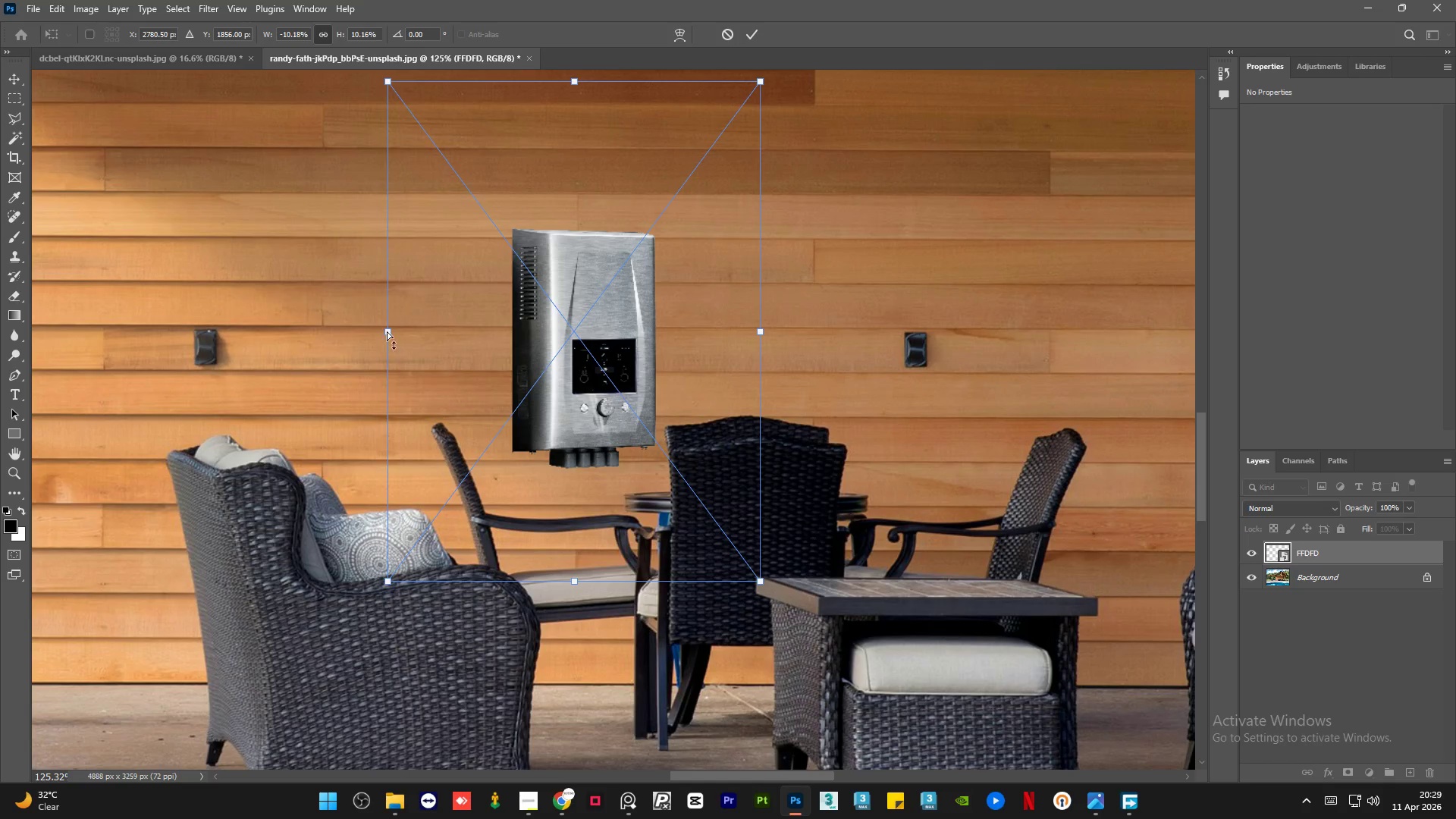 
left_click_drag(start_coordinate=[385, 331], to_coordinate=[384, 340])
 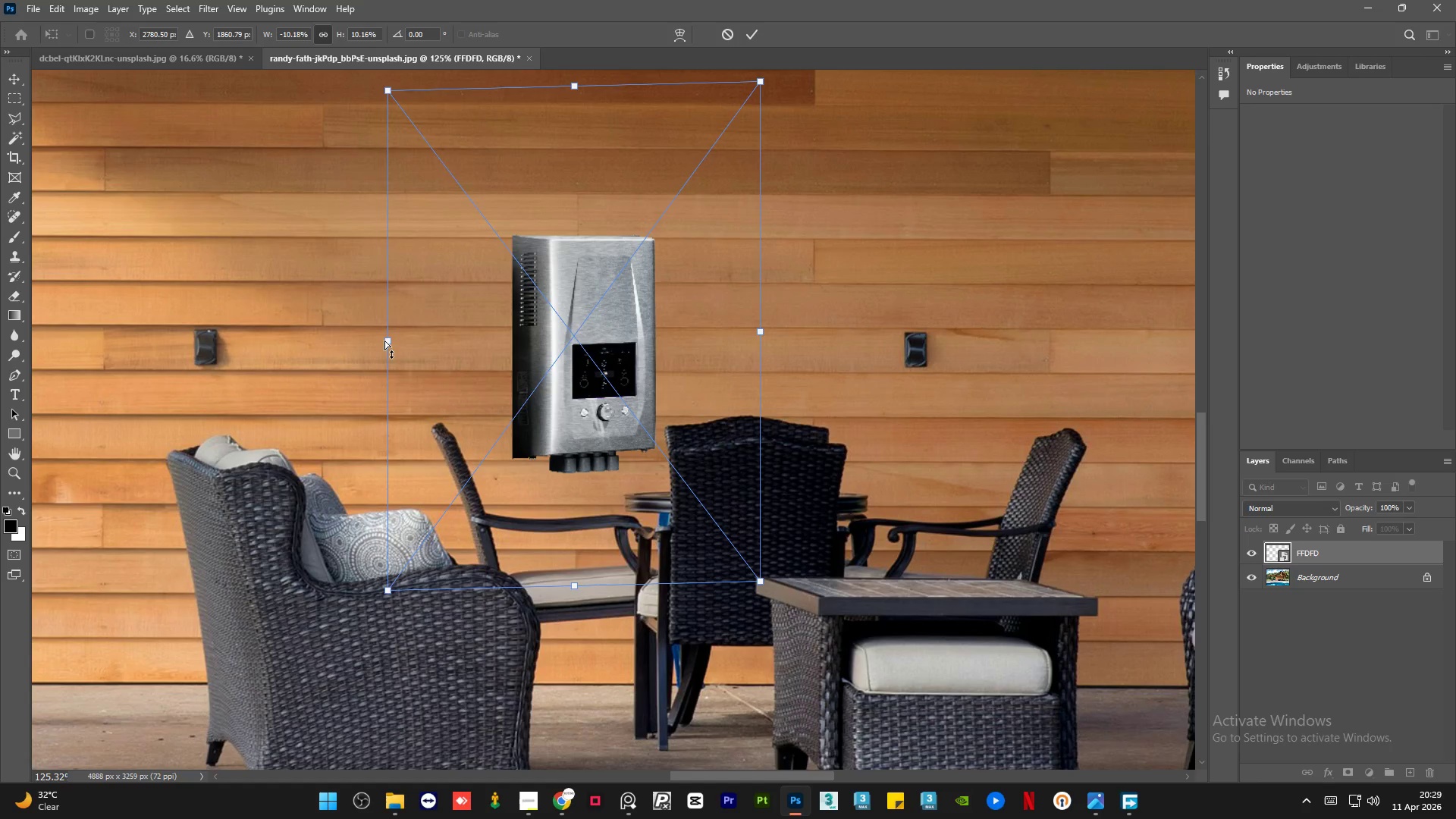 
key(Control+Z)
 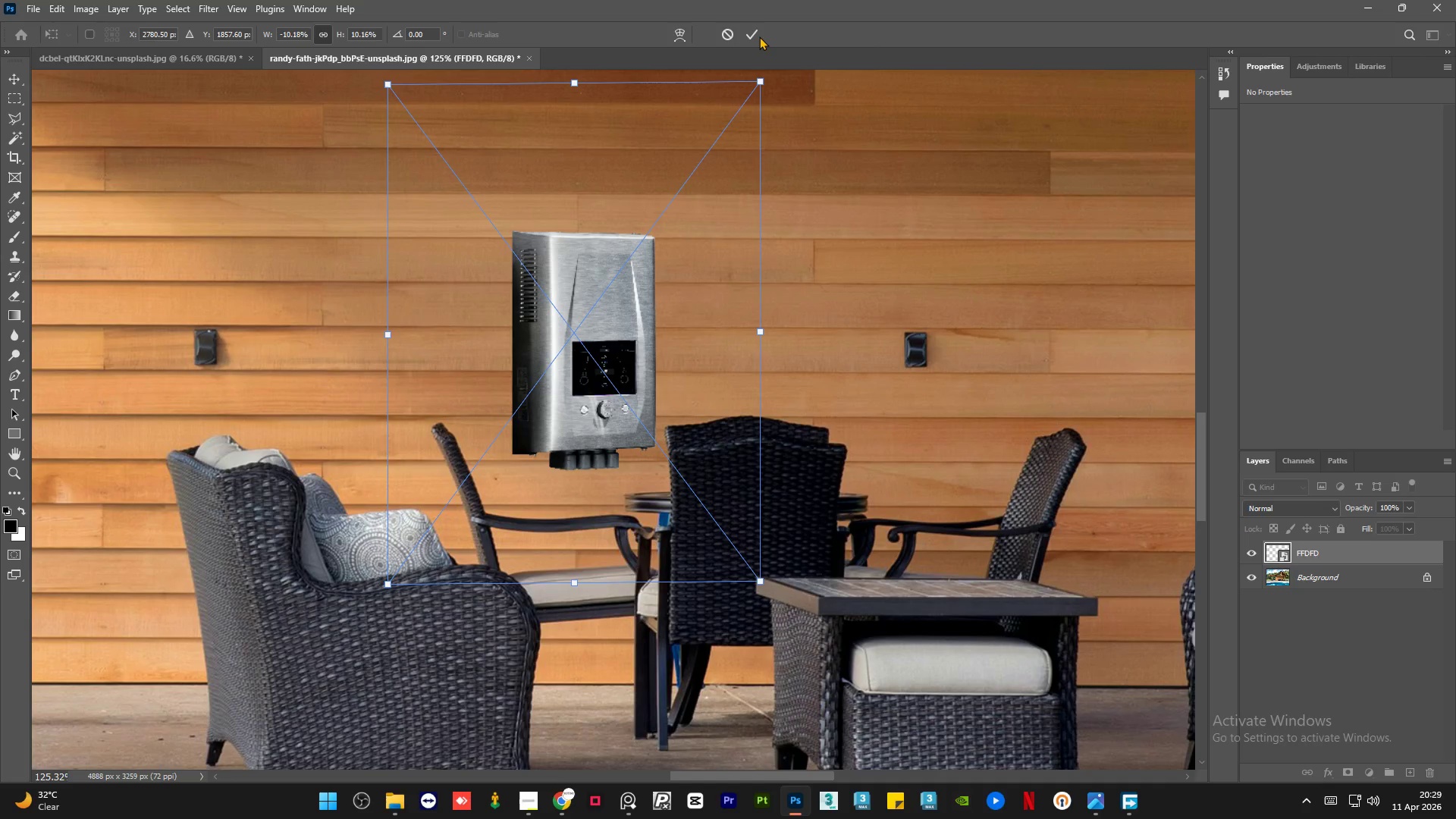 
right_click([576, 92])
 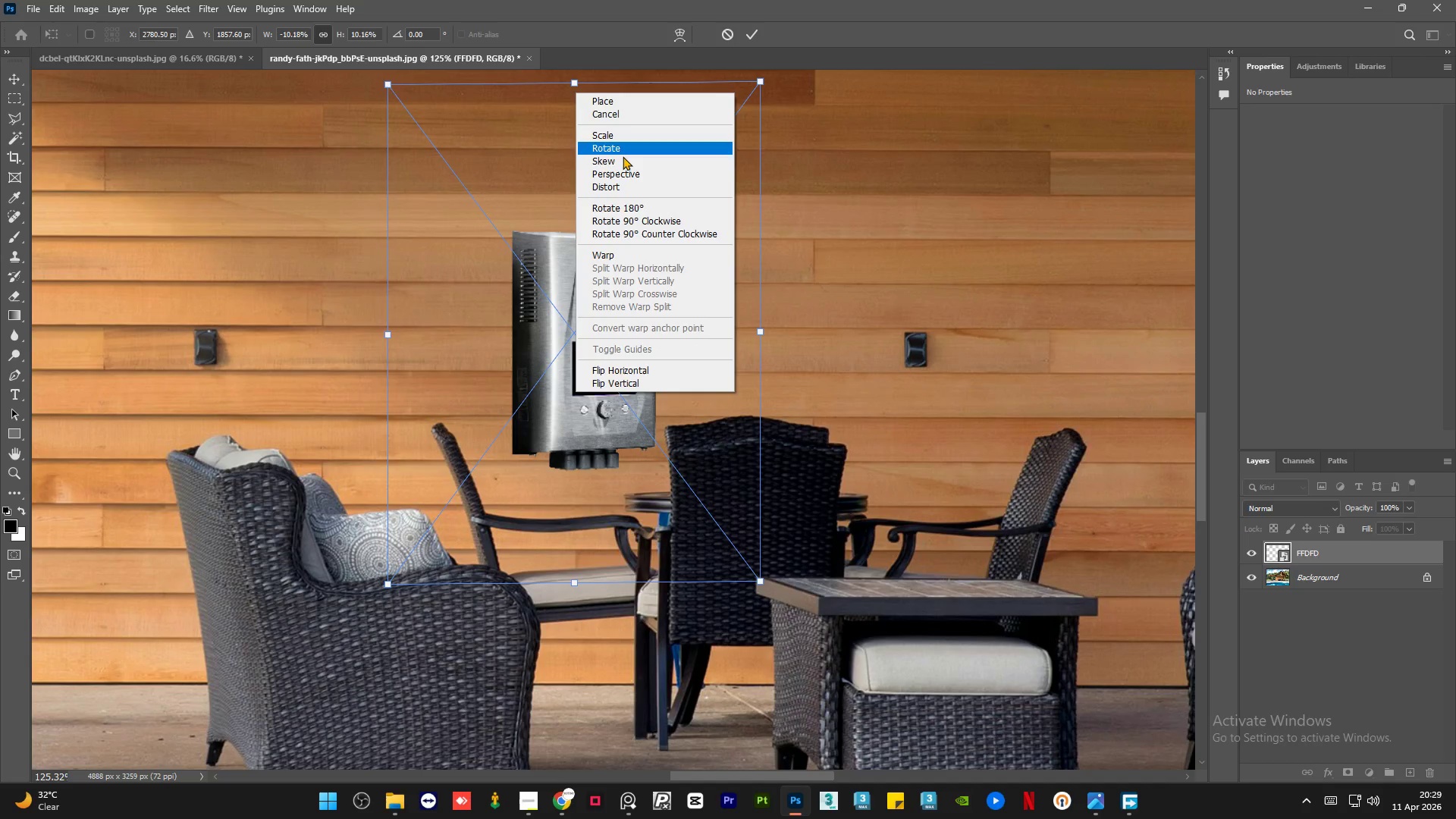 
left_click([623, 165])
 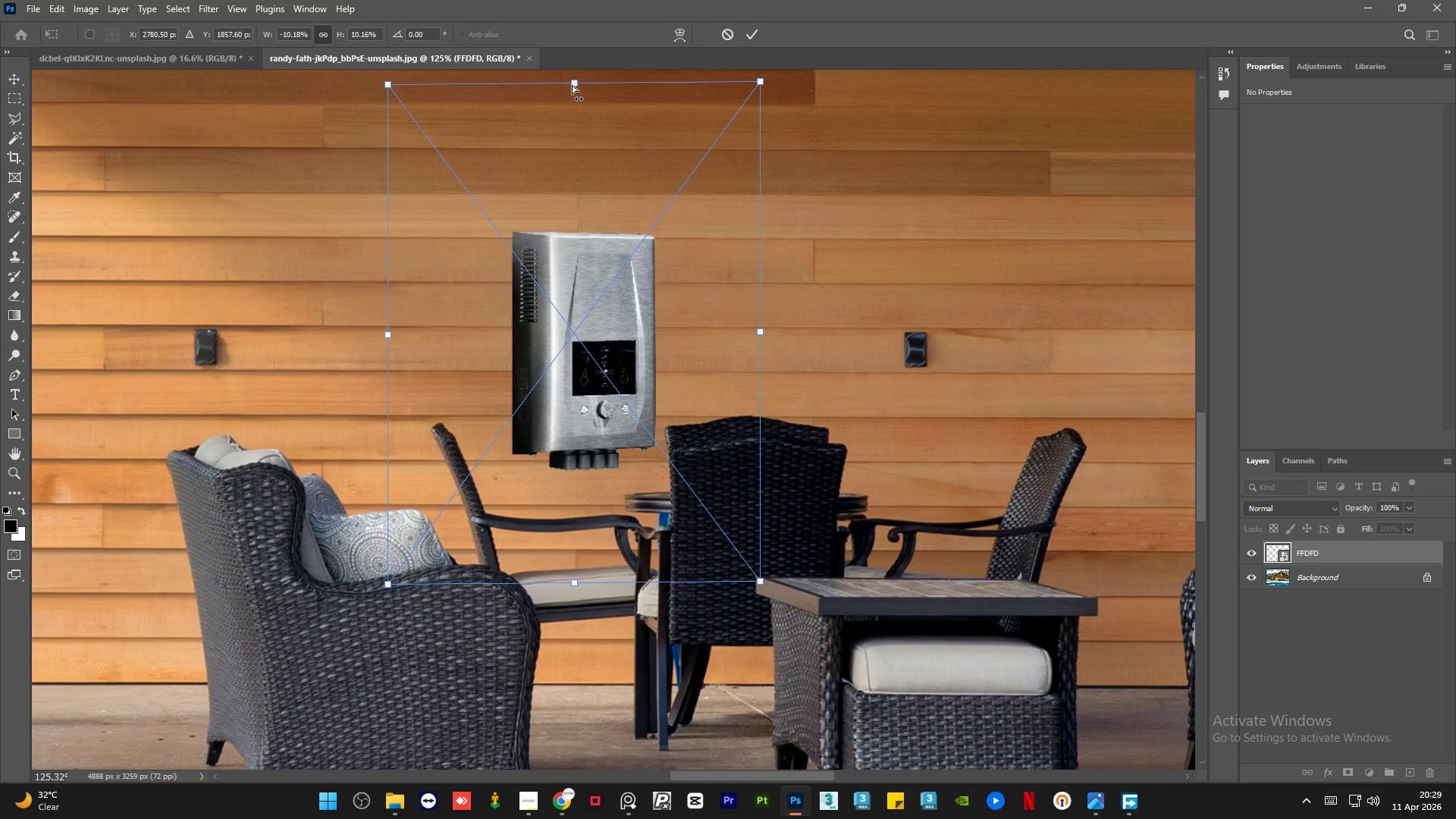 
left_click_drag(start_coordinate=[572, 85], to_coordinate=[558, 83])
 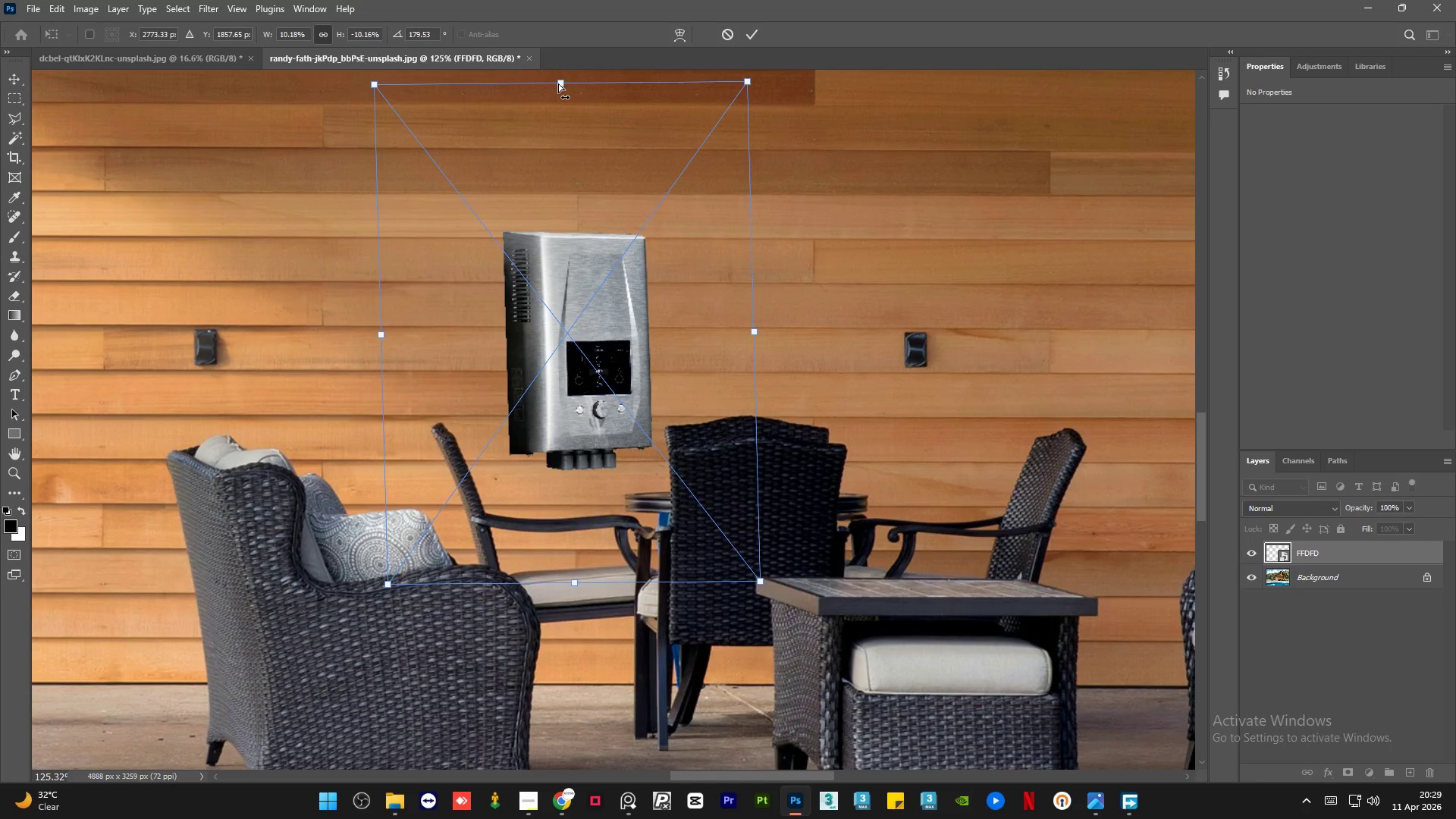 
key(Control+Z)
 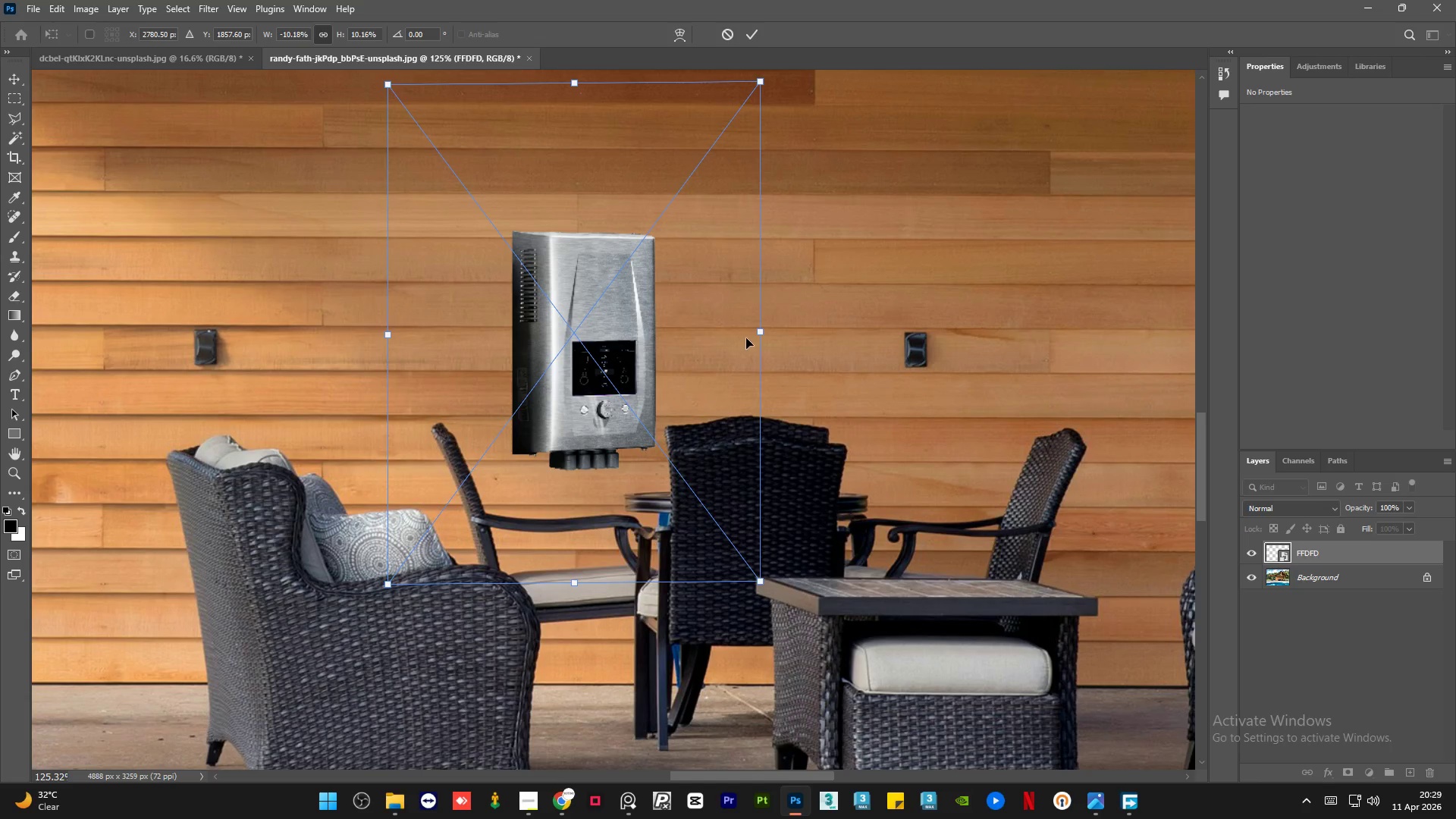 
left_click_drag(start_coordinate=[761, 333], to_coordinate=[733, 333])
 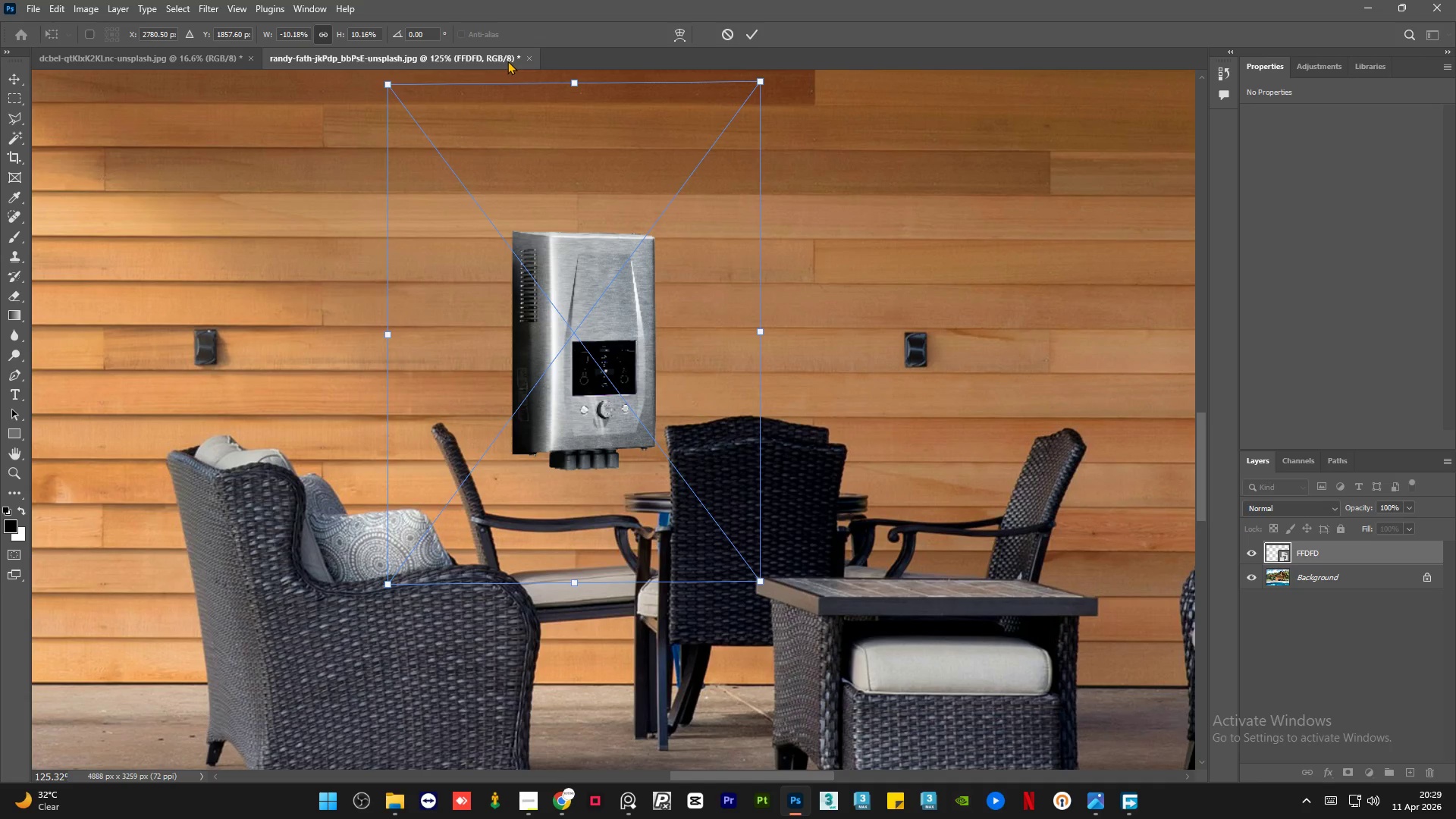 
right_click([488, 54])
 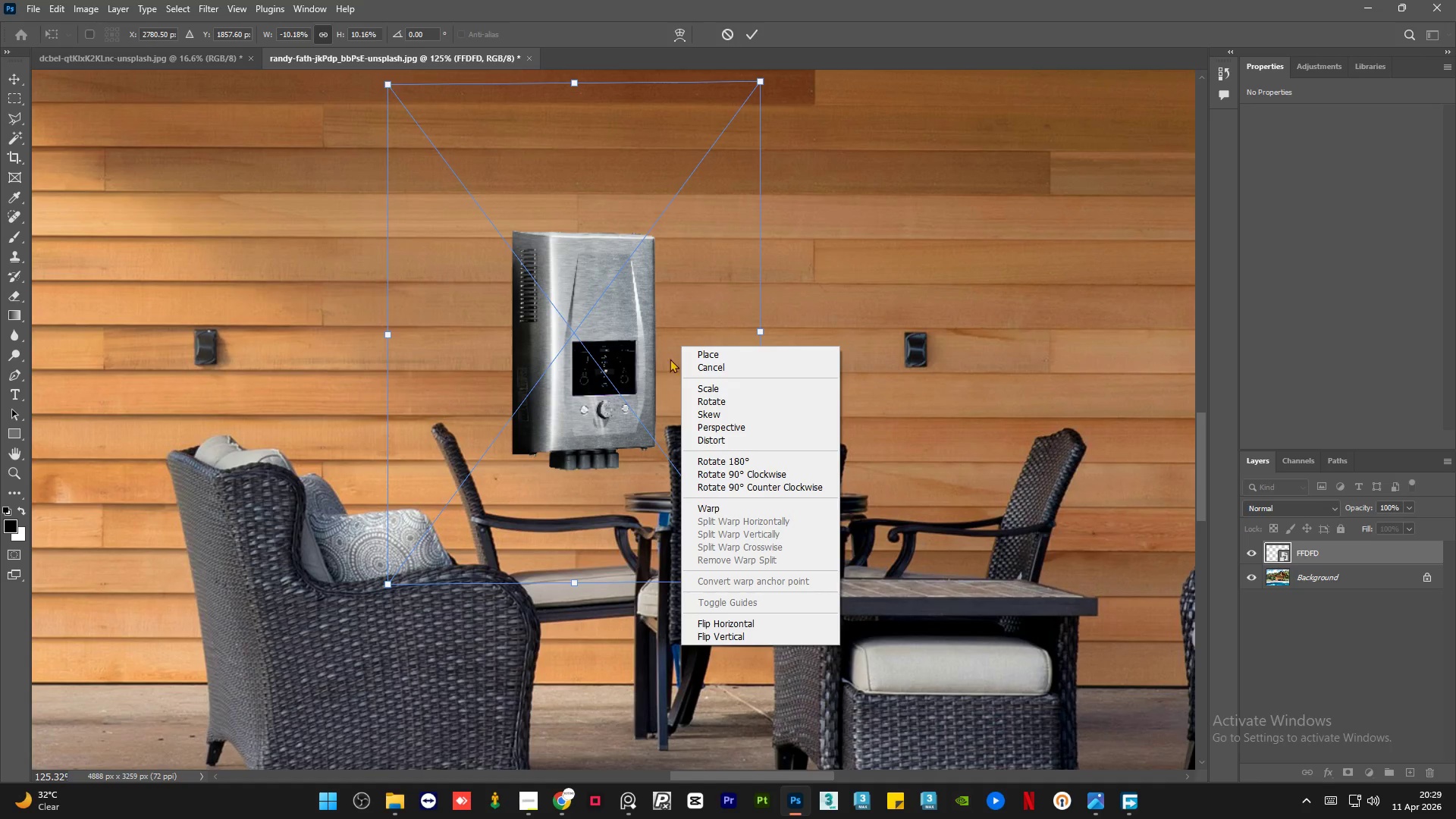 
left_click([734, 414])
 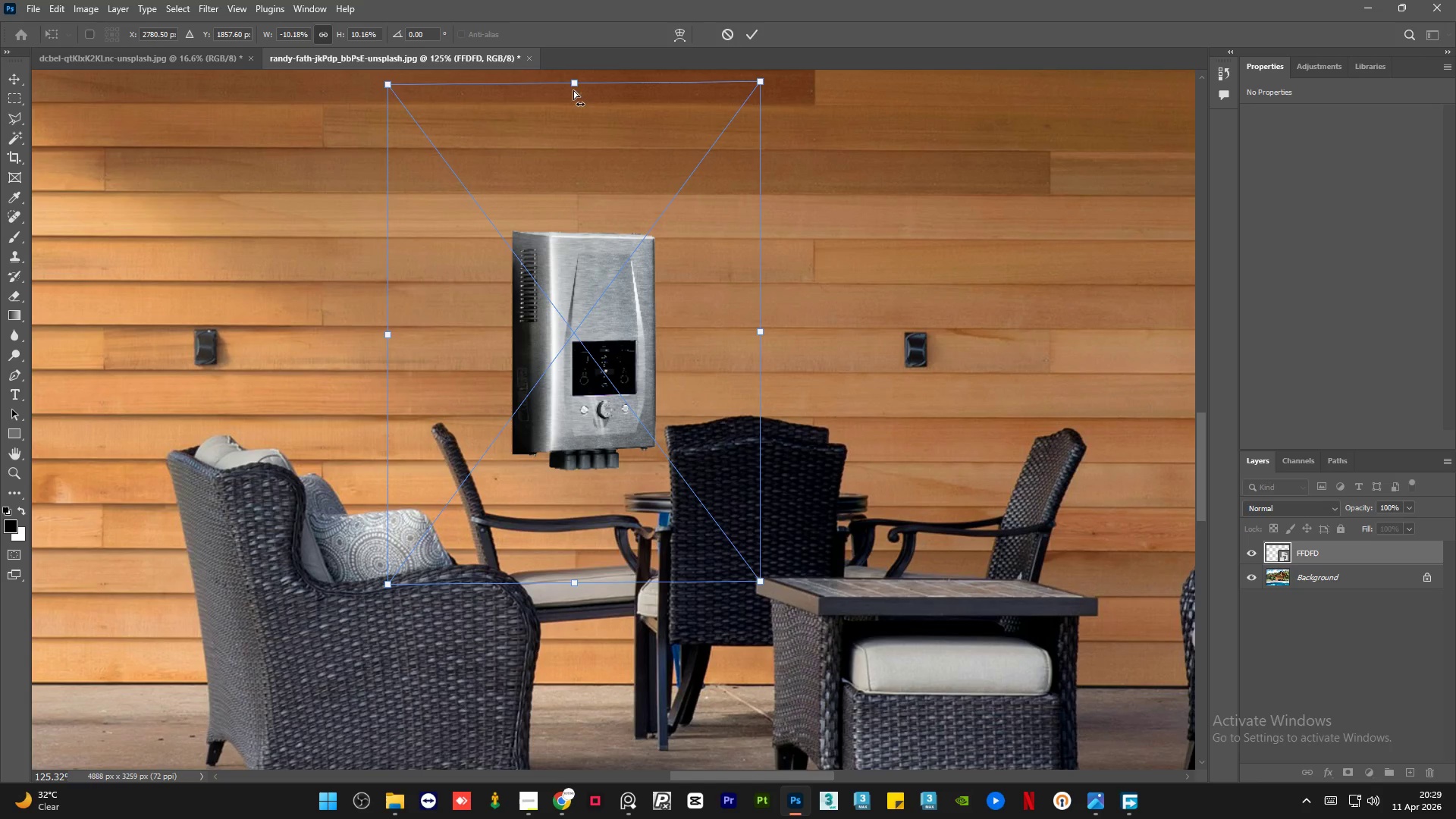 
left_click_drag(start_coordinate=[573, 86], to_coordinate=[566, 85])
 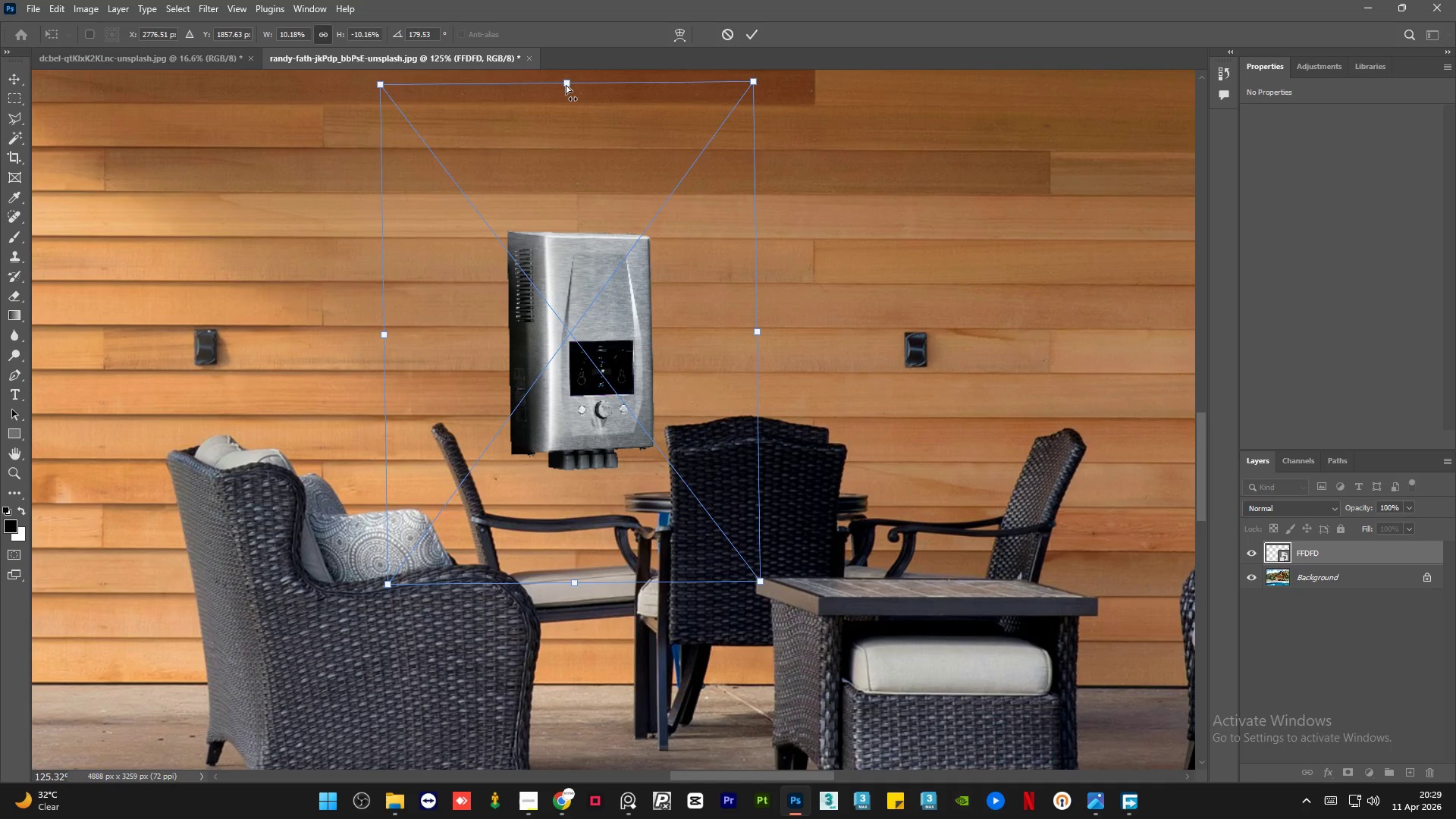 
key(Control+Z)
 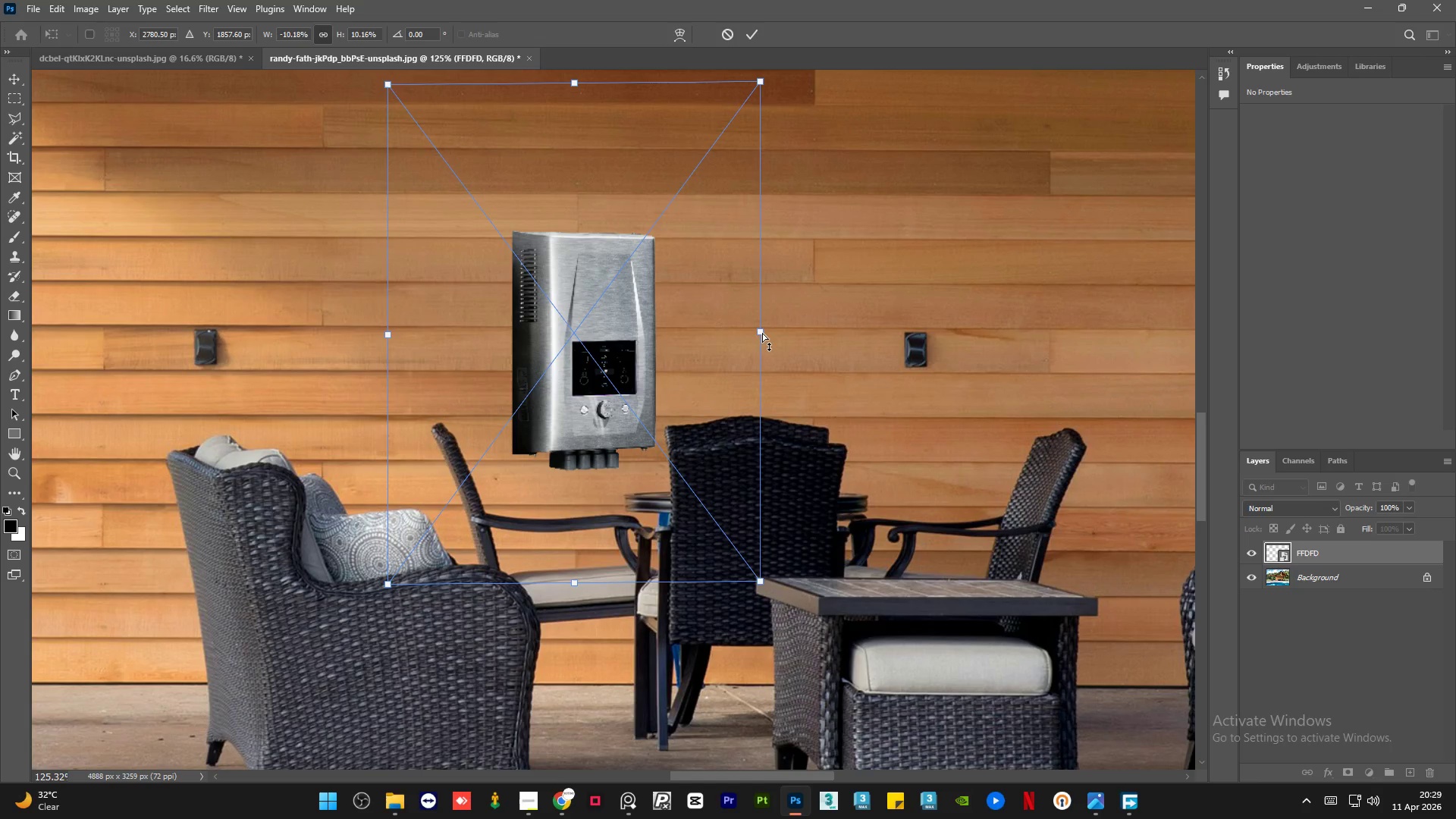 
left_click_drag(start_coordinate=[761, 332], to_coordinate=[751, 331])
 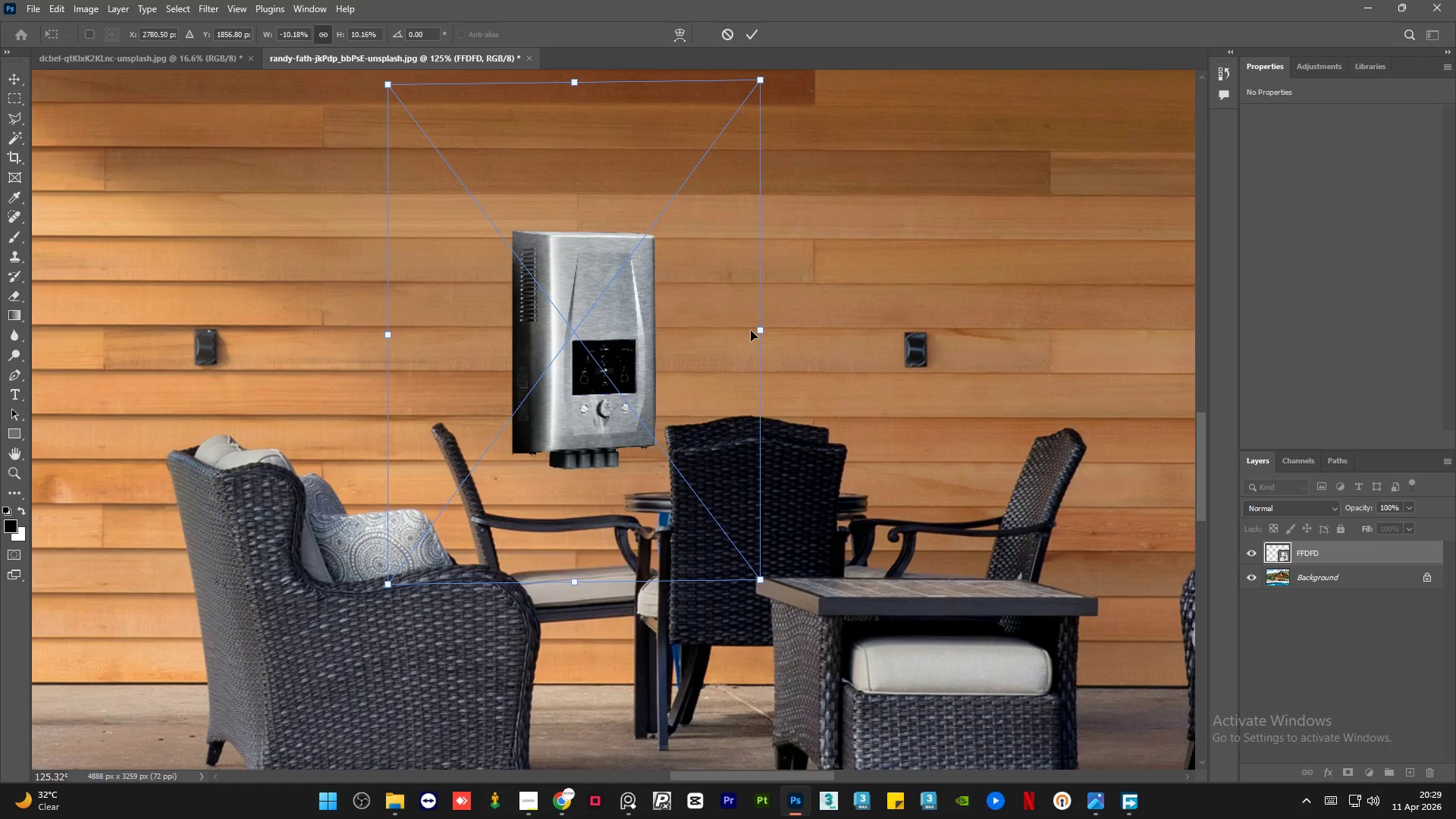 
key(Control+Z)
 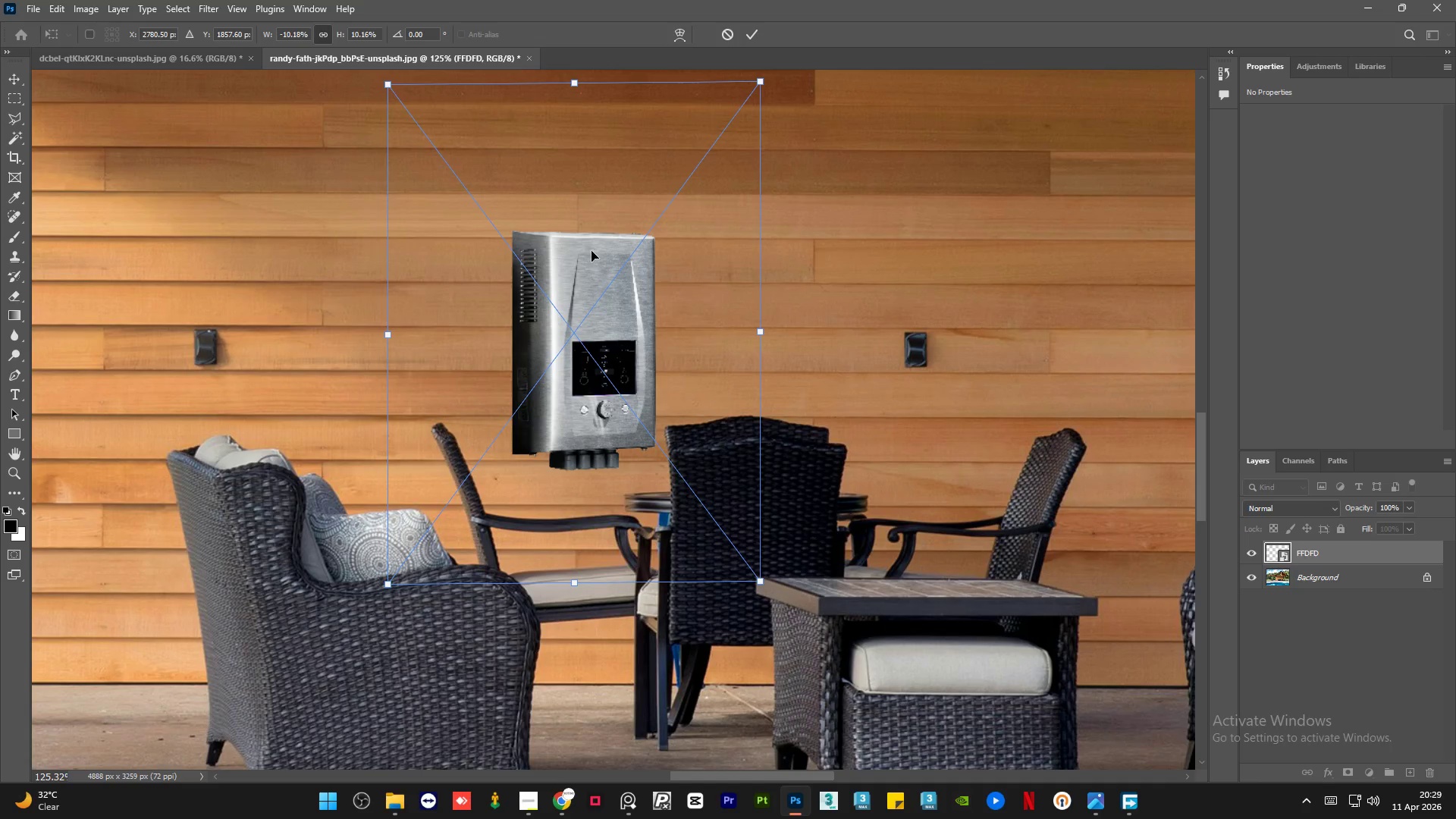 
right_click([581, 246])
 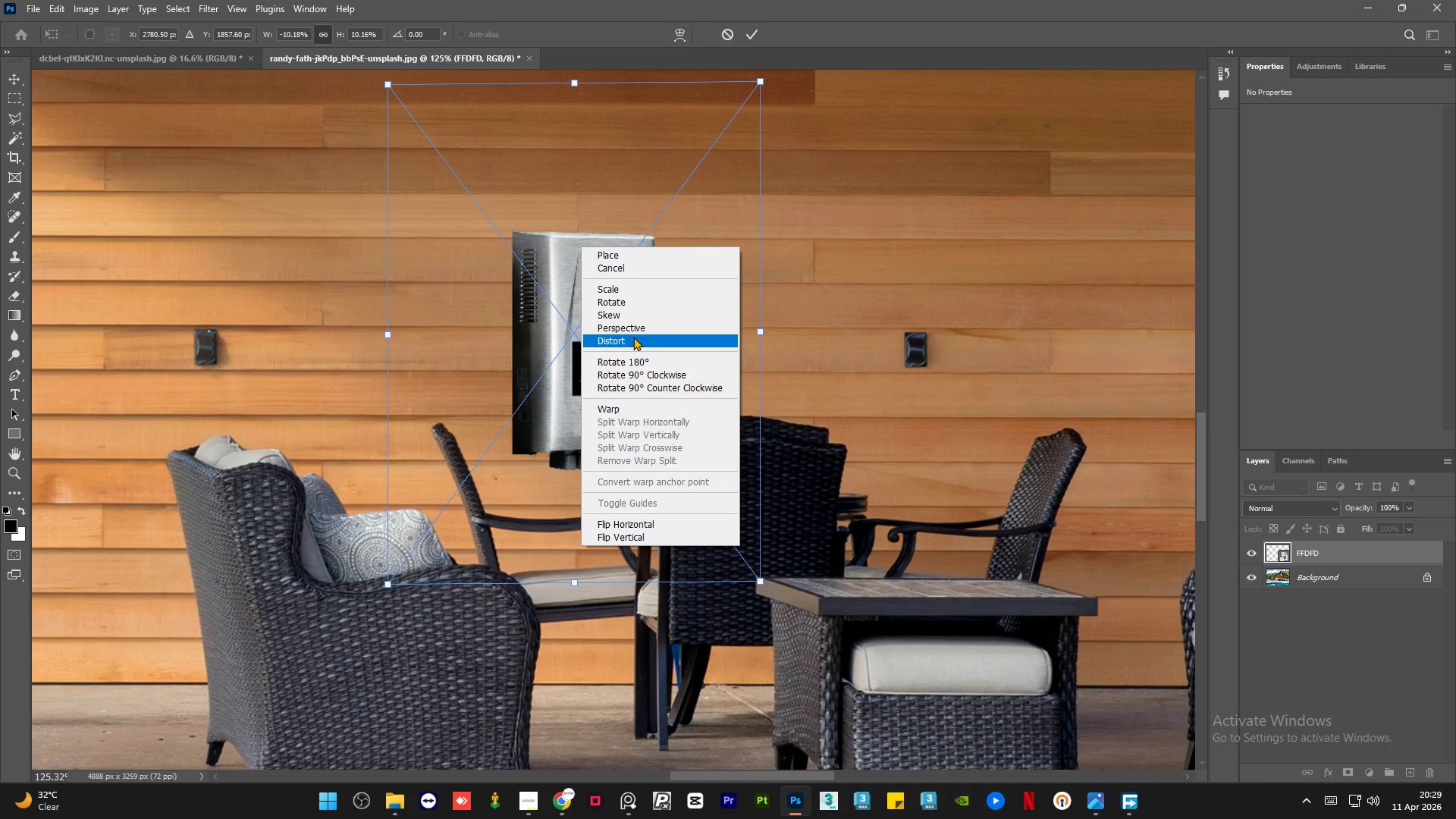 
left_click([633, 337])
 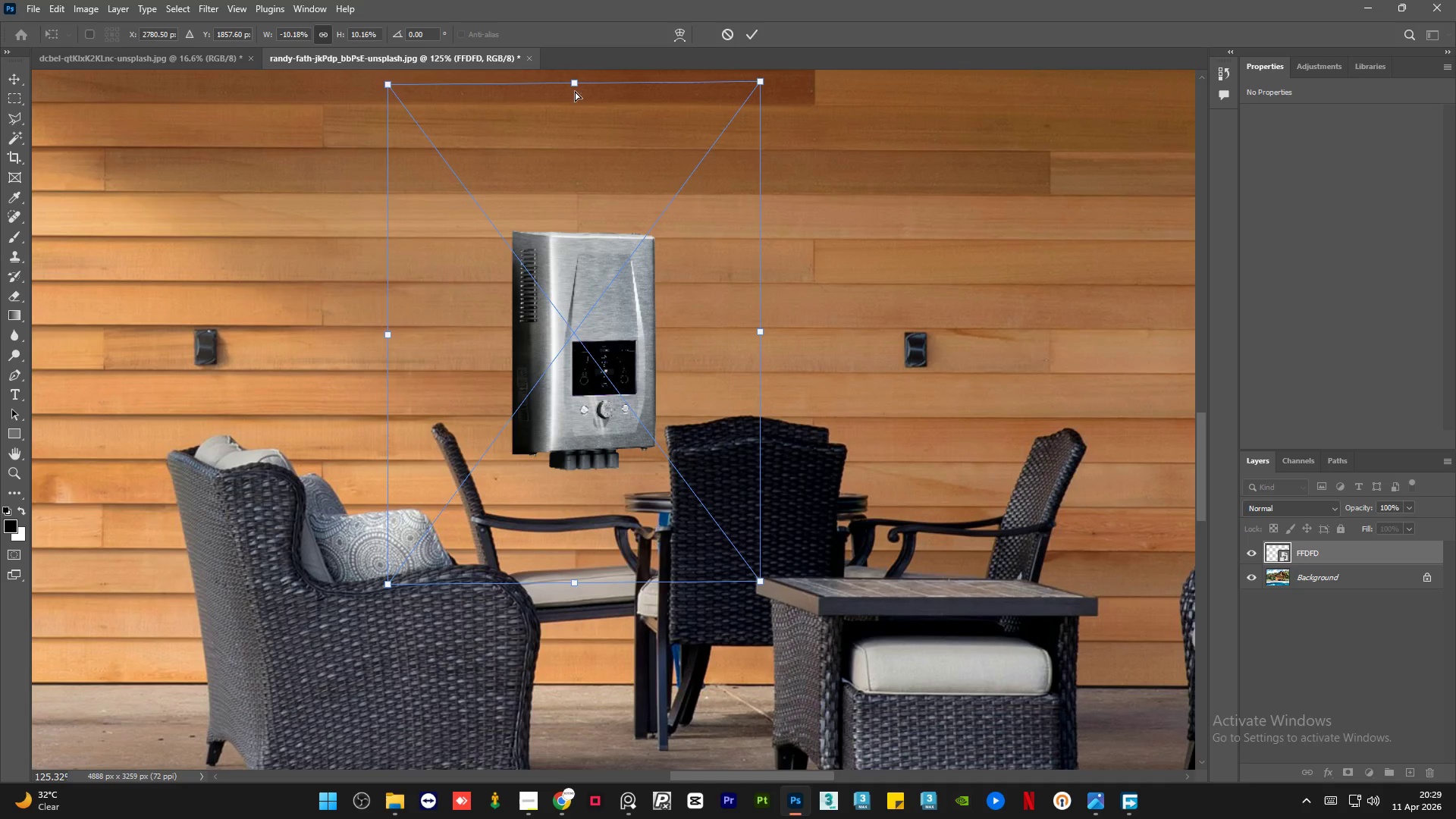 
left_click_drag(start_coordinate=[574, 85], to_coordinate=[570, 85])
 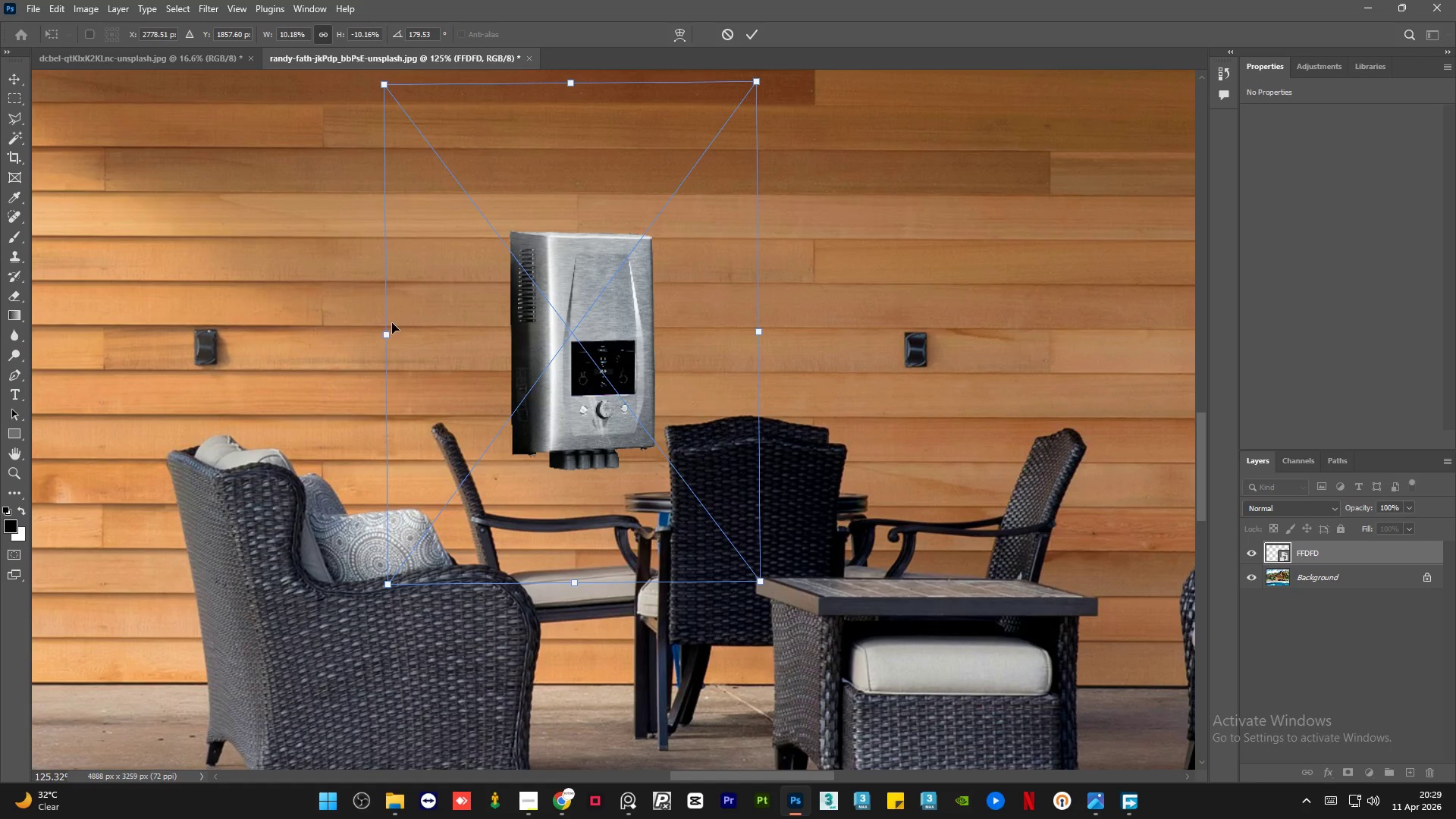 
key(Control+Z)
 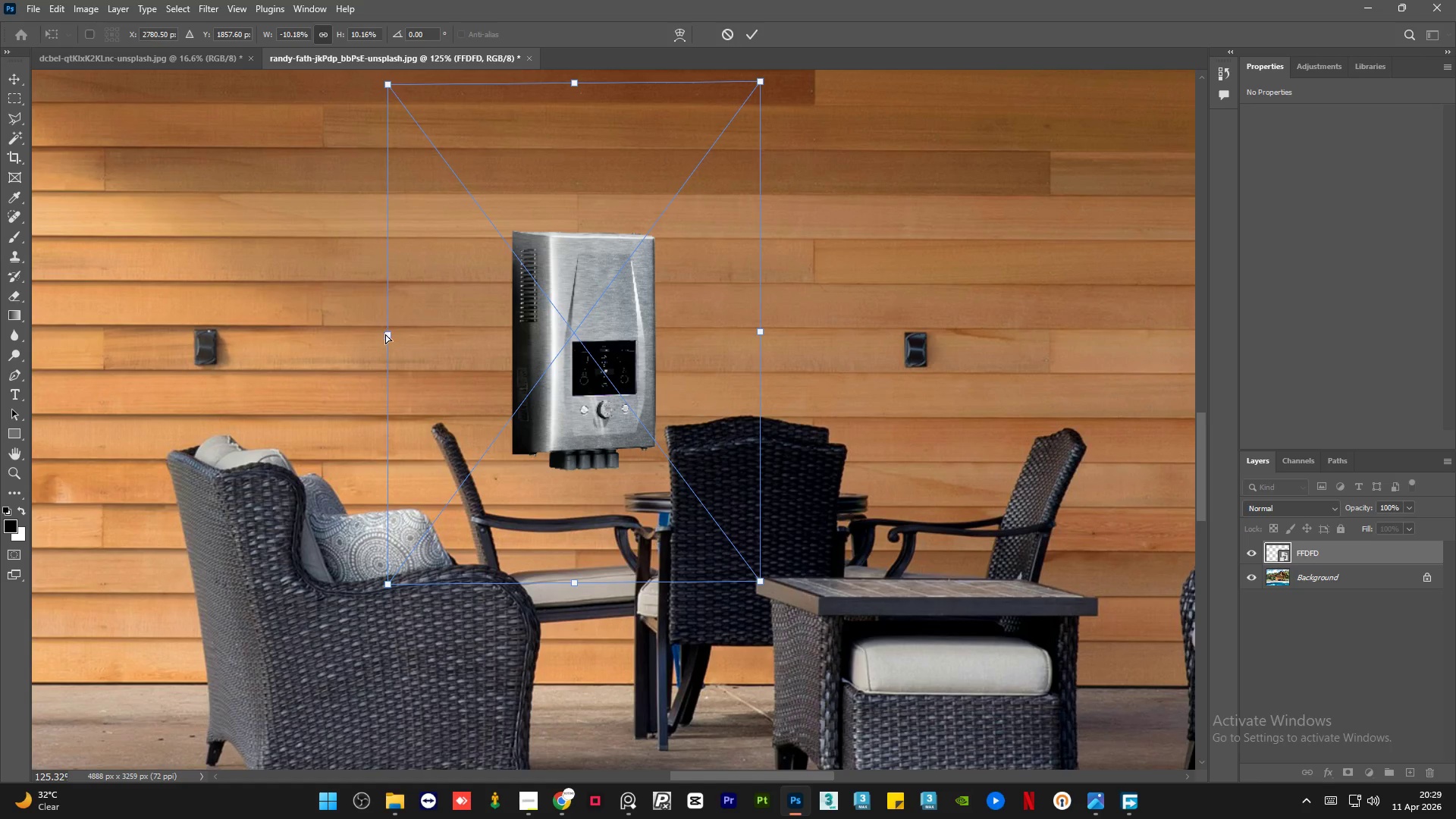 
left_click_drag(start_coordinate=[385, 334], to_coordinate=[368, 340])
 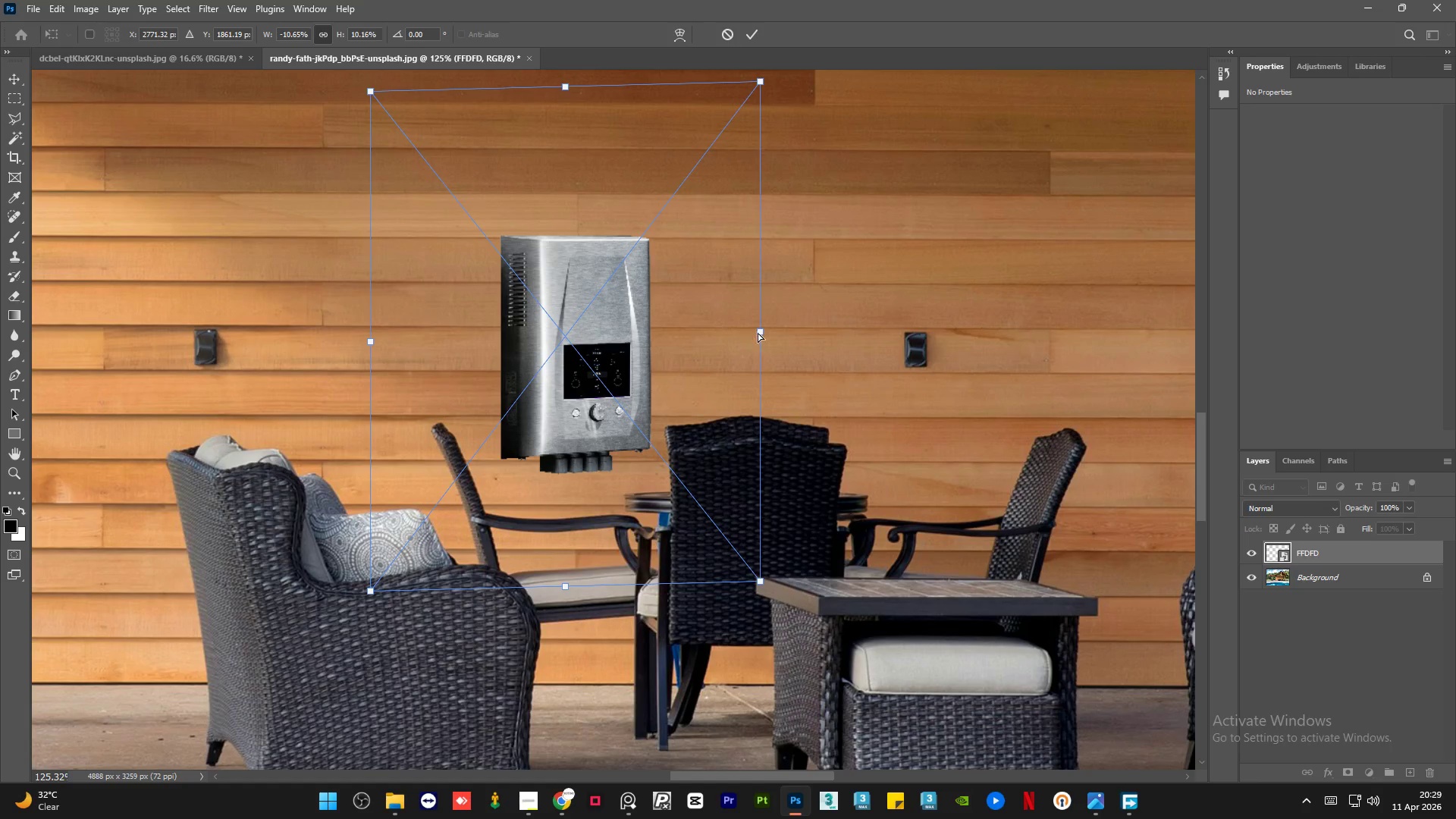 
left_click_drag(start_coordinate=[760, 329], to_coordinate=[698, 338])
 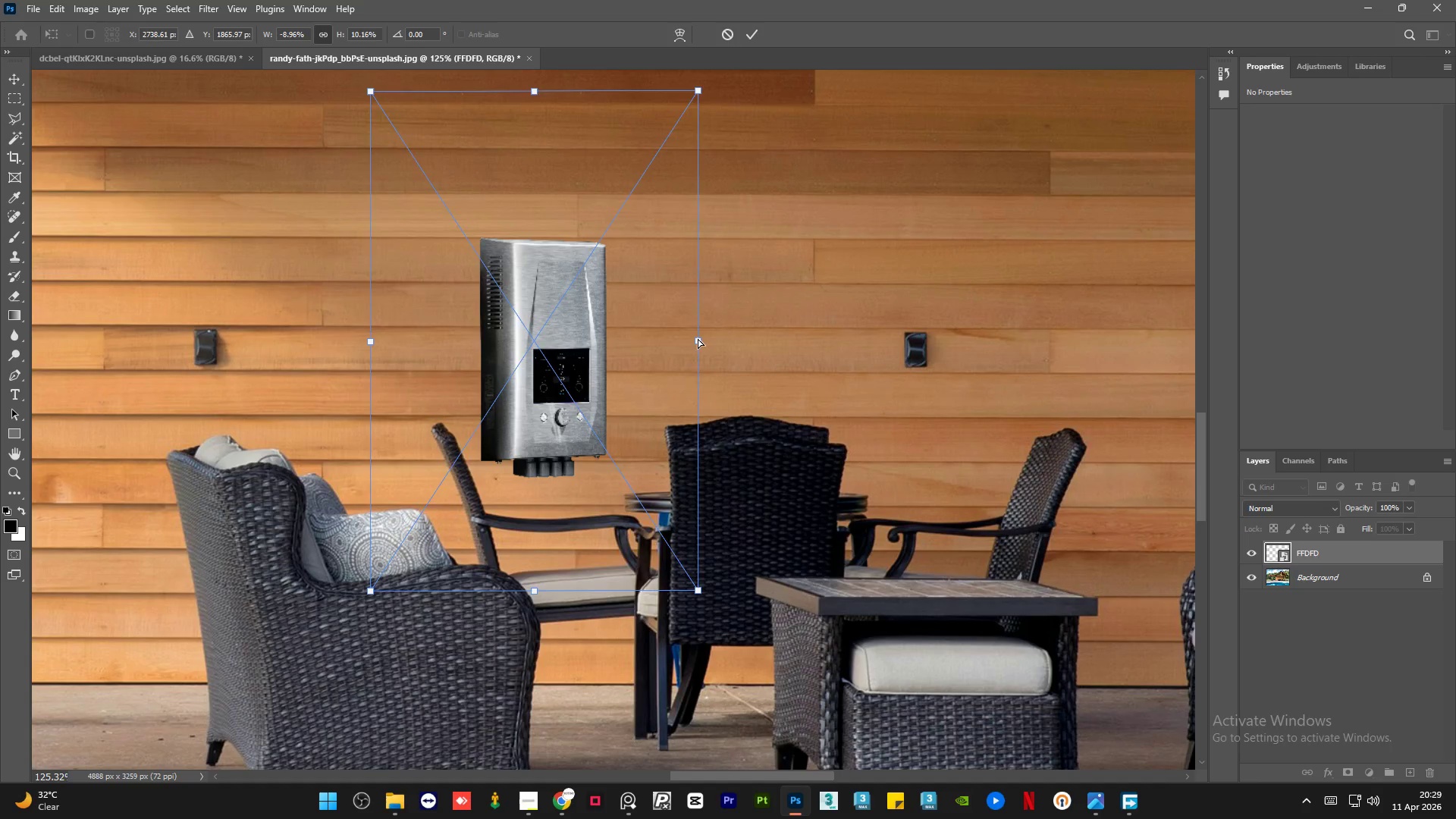 
key(Control+Z)
 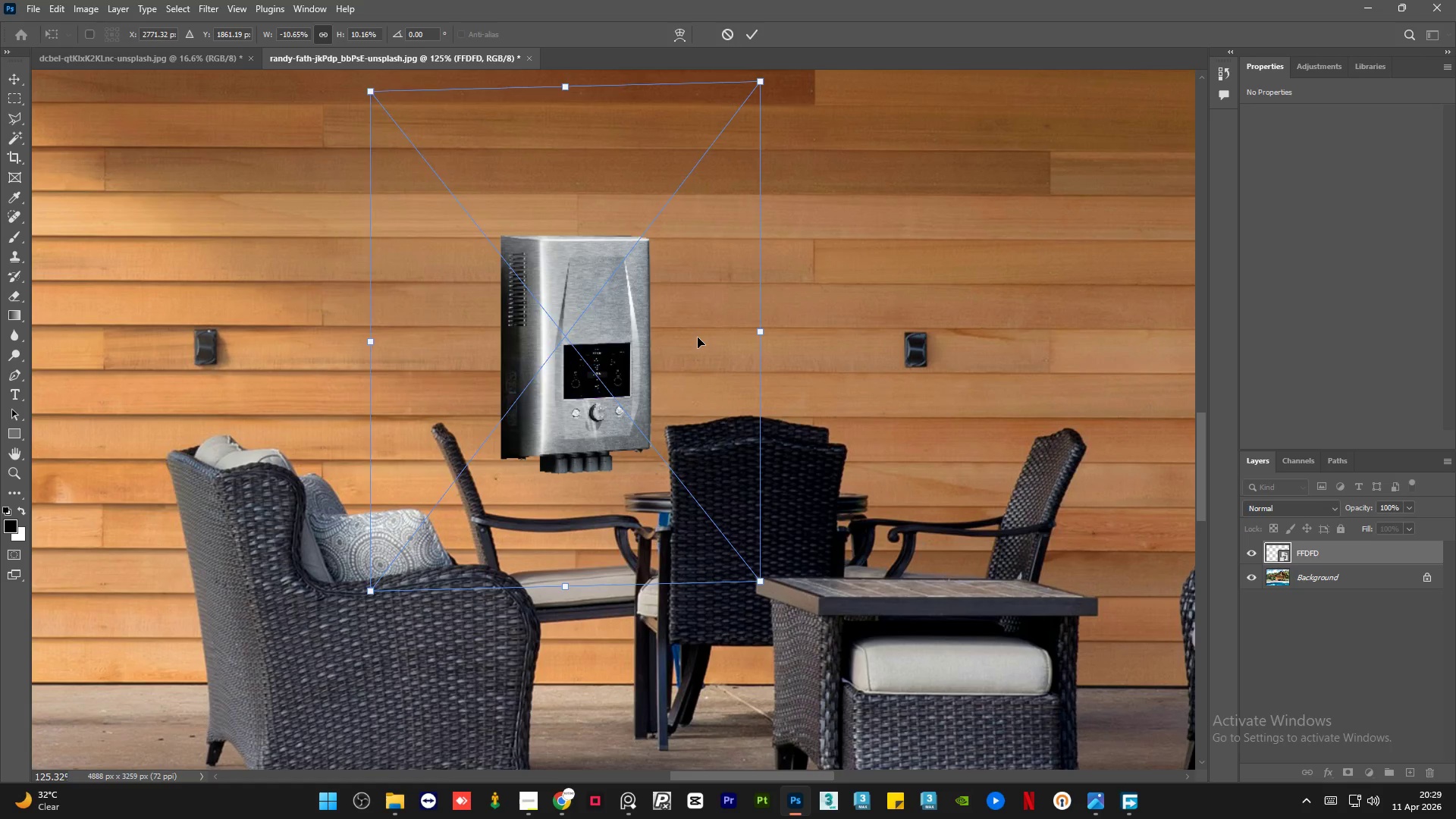 
key(Control+Z)
 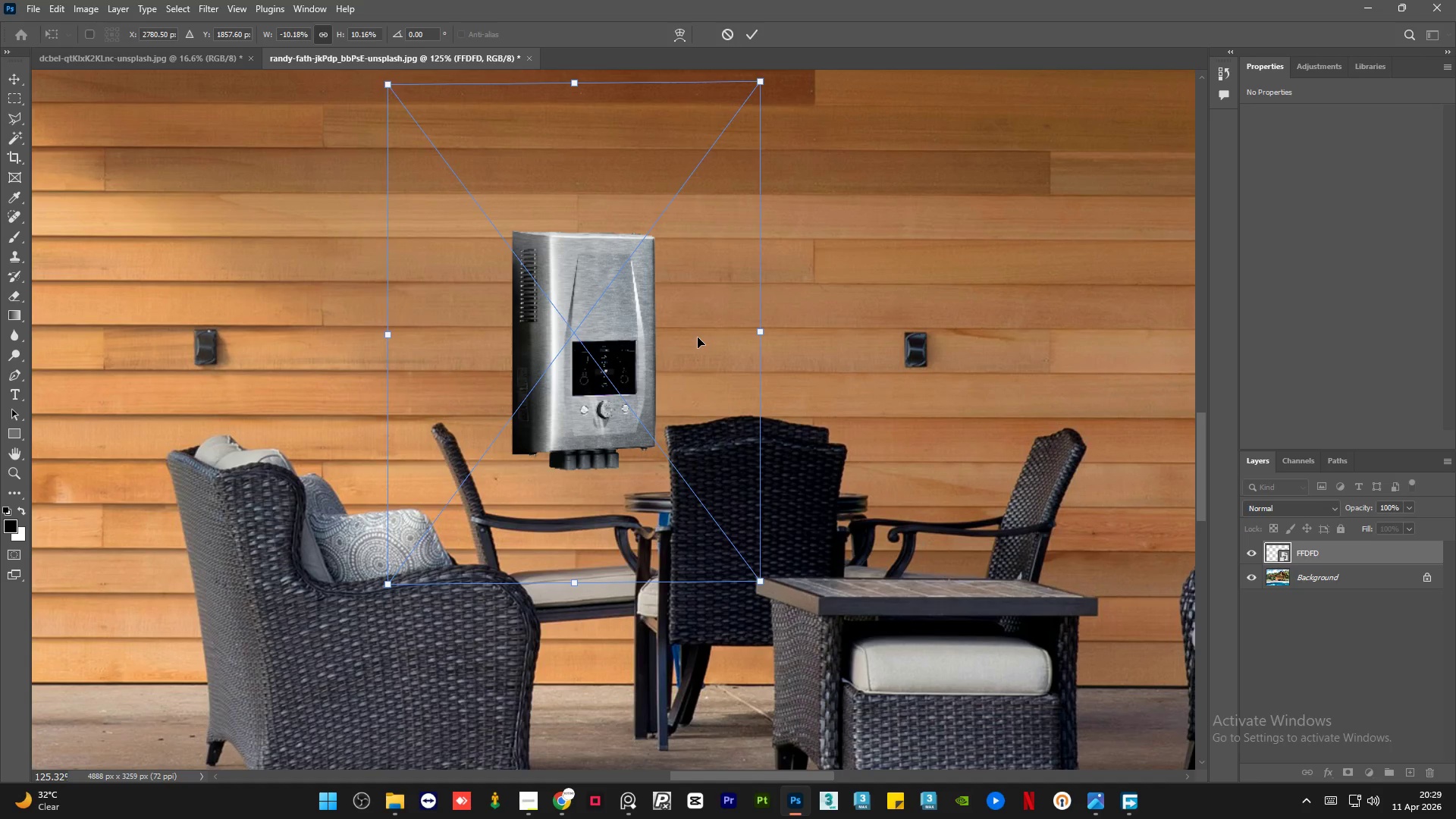 
key(Control+Z)
 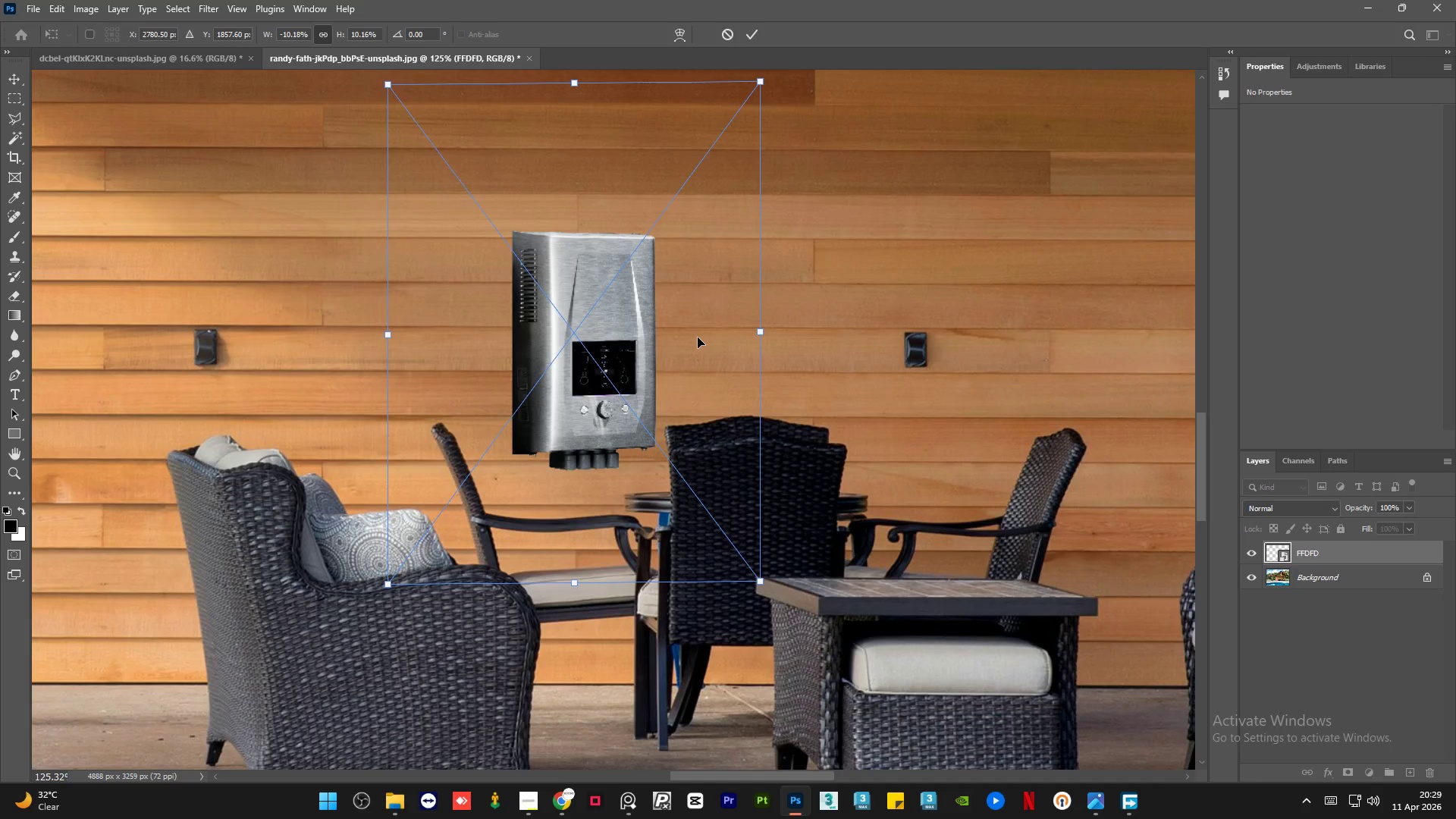 
key(Control+Z)
 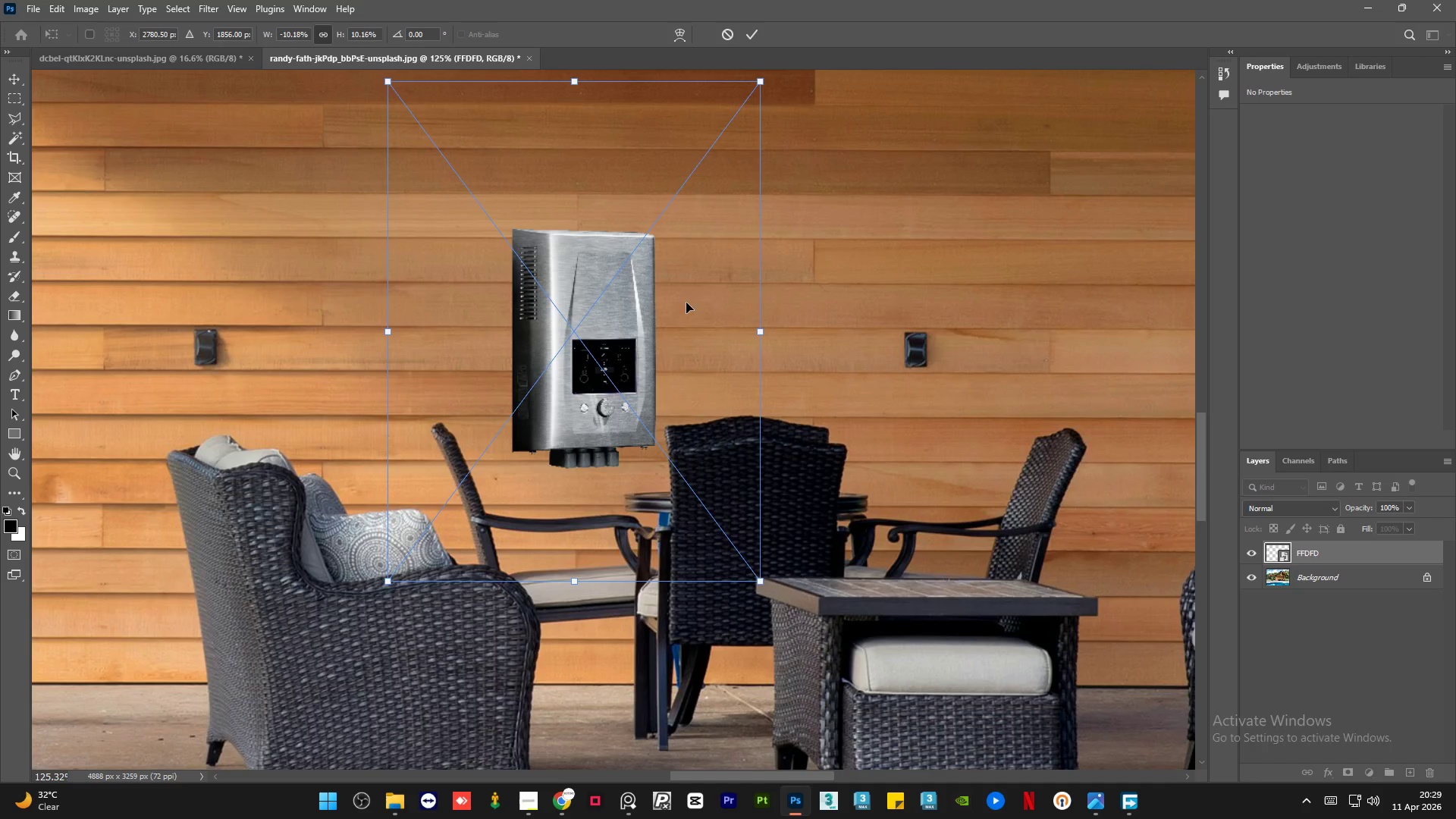 
key(Control+Z)
 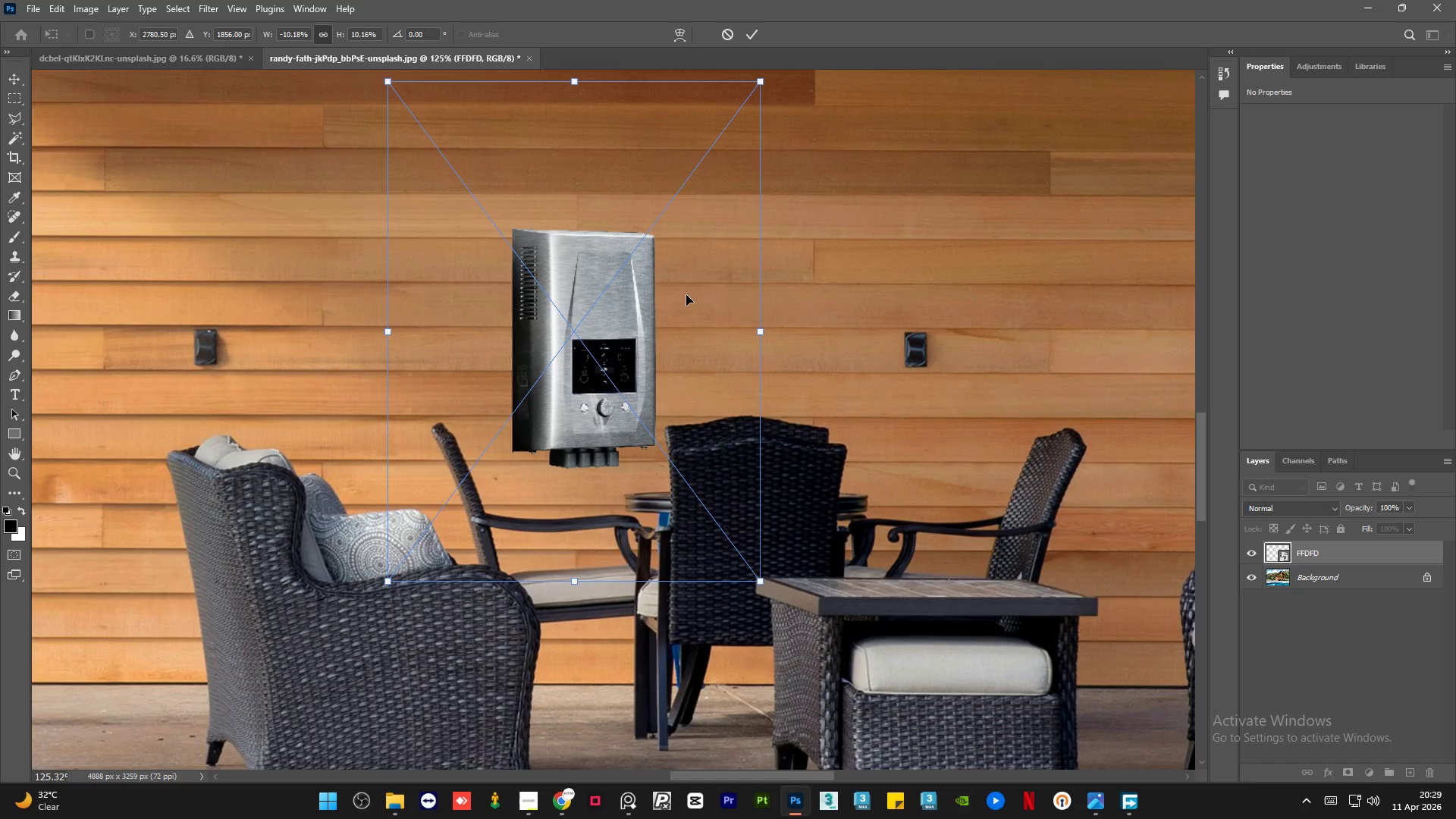 
key(Control+Z)
 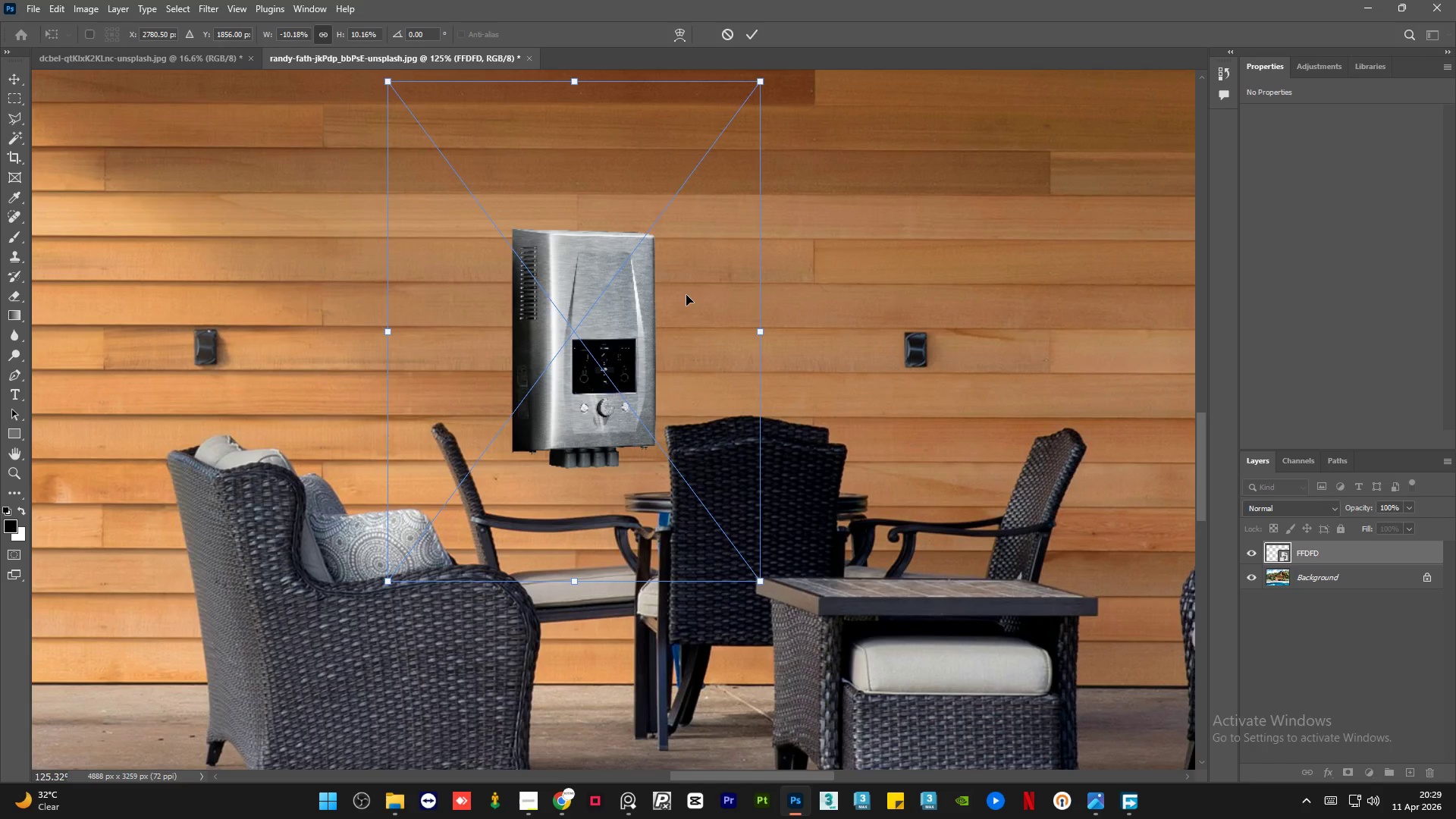 
key(Control+Z)
 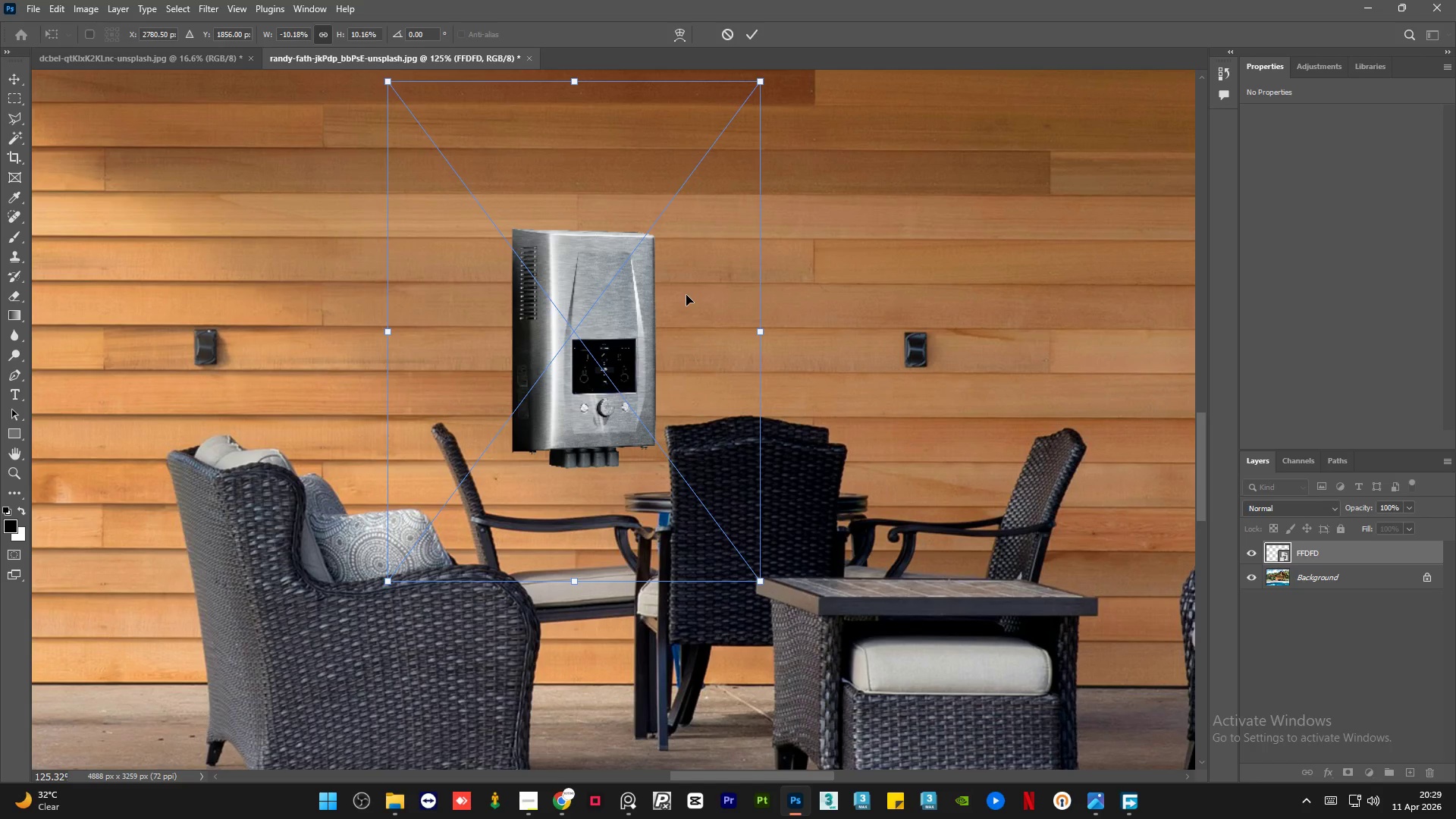 
key(Control+Z)
 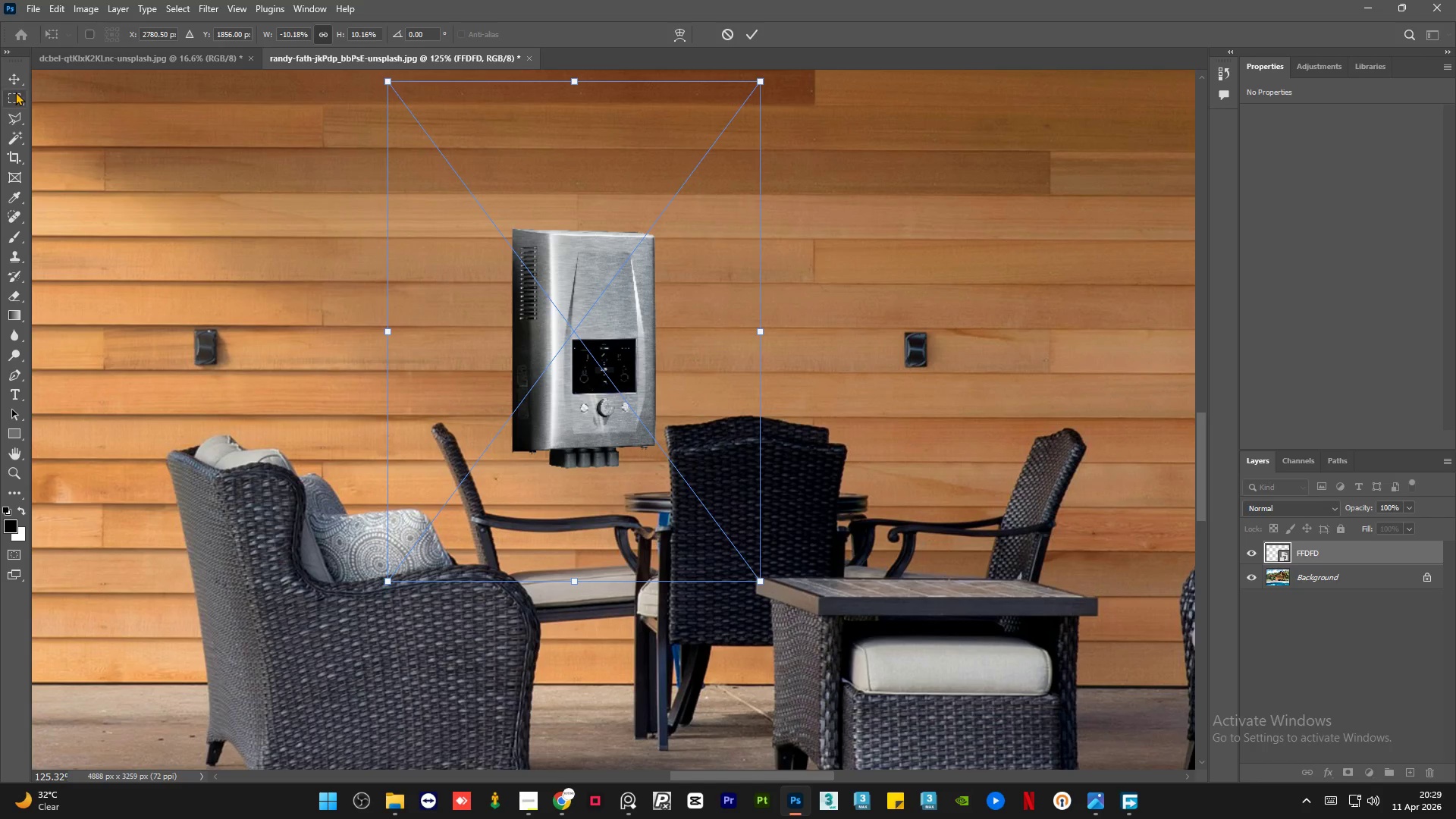 
left_click([18, 76])
 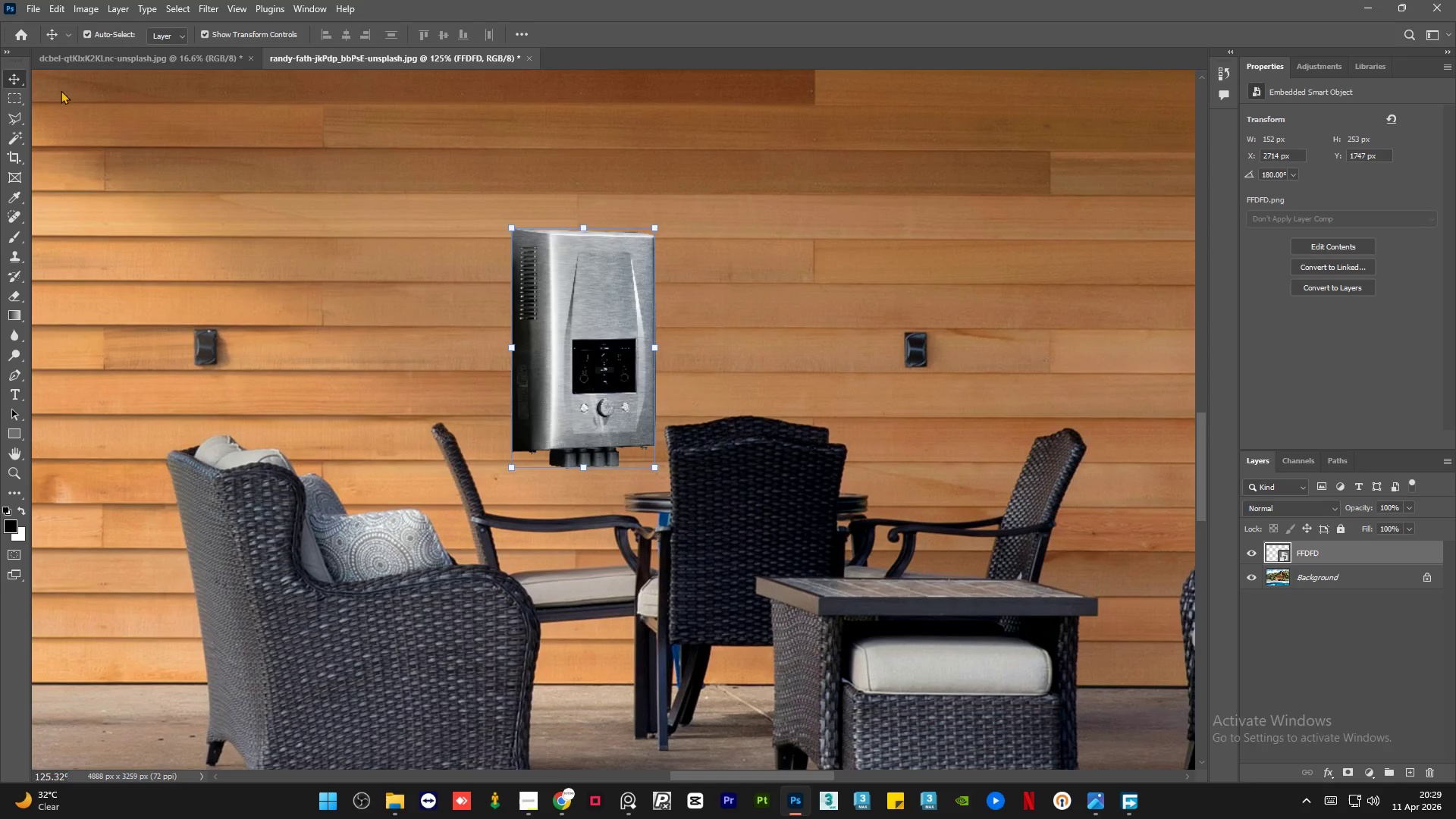 
key(Control+Z)
 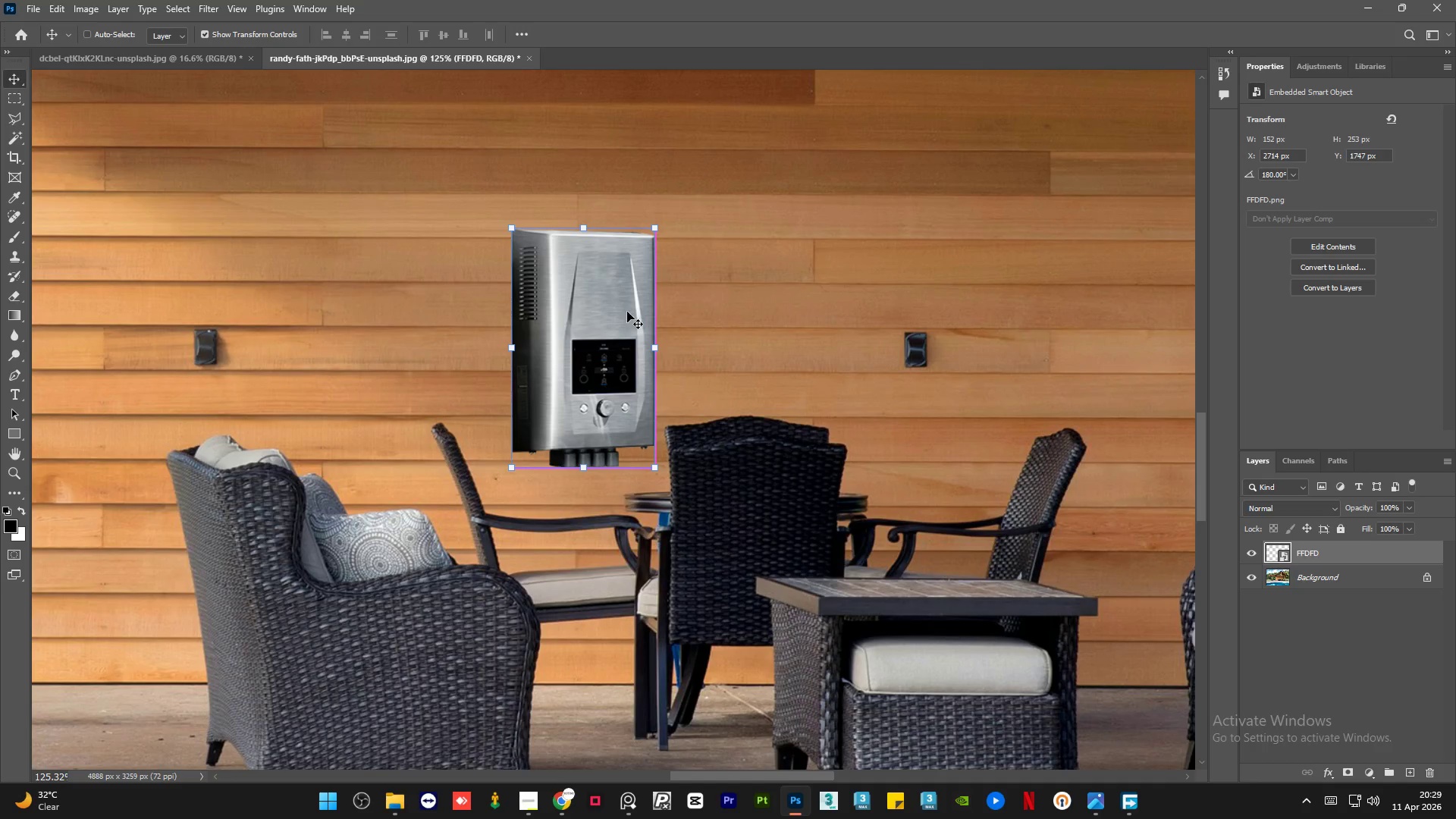 
key(Control+Z)
 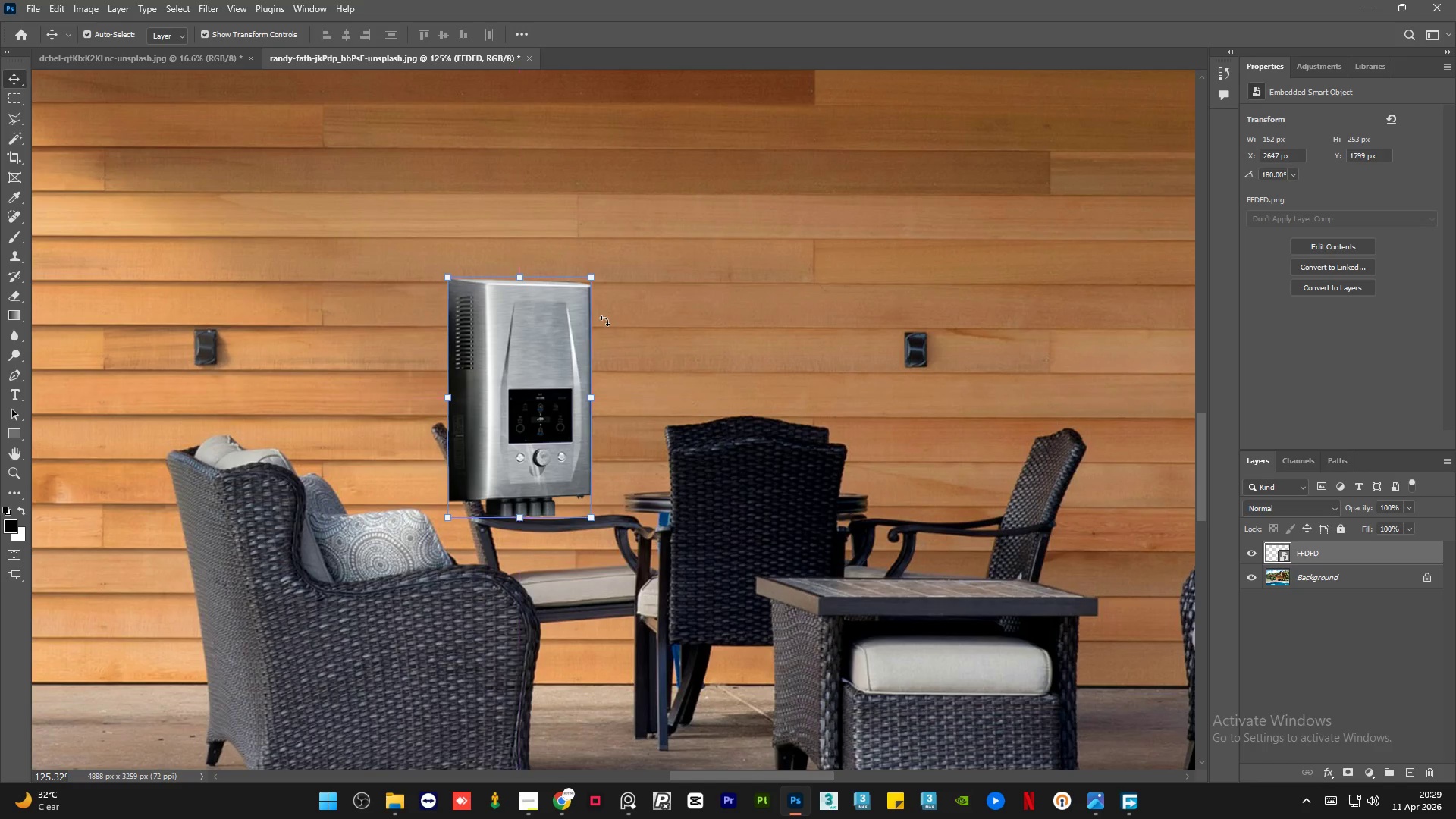 
hold_key(key=AltLeft, duration=1.5)
 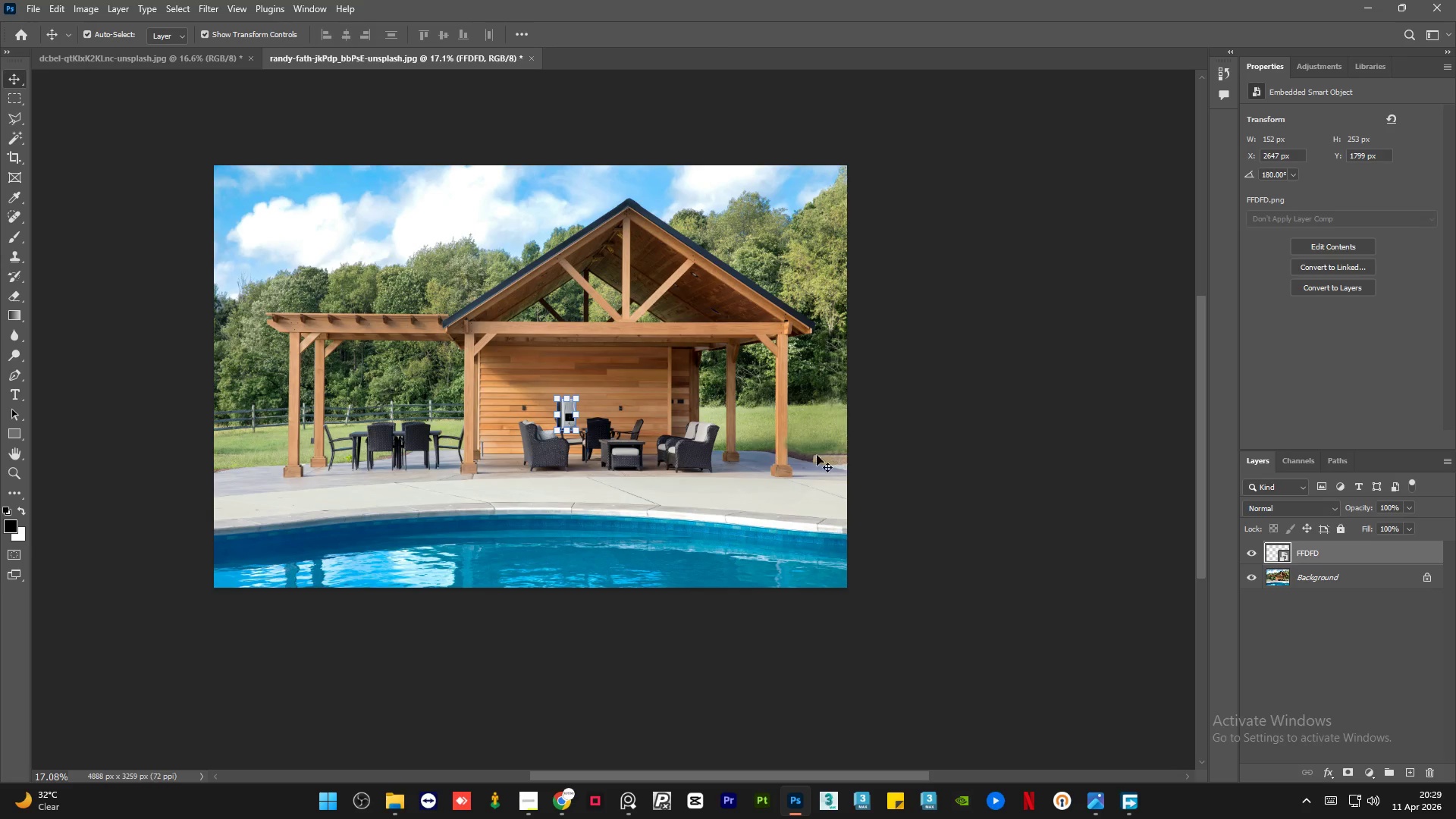 
hold_key(key=AltLeft, duration=0.39)
 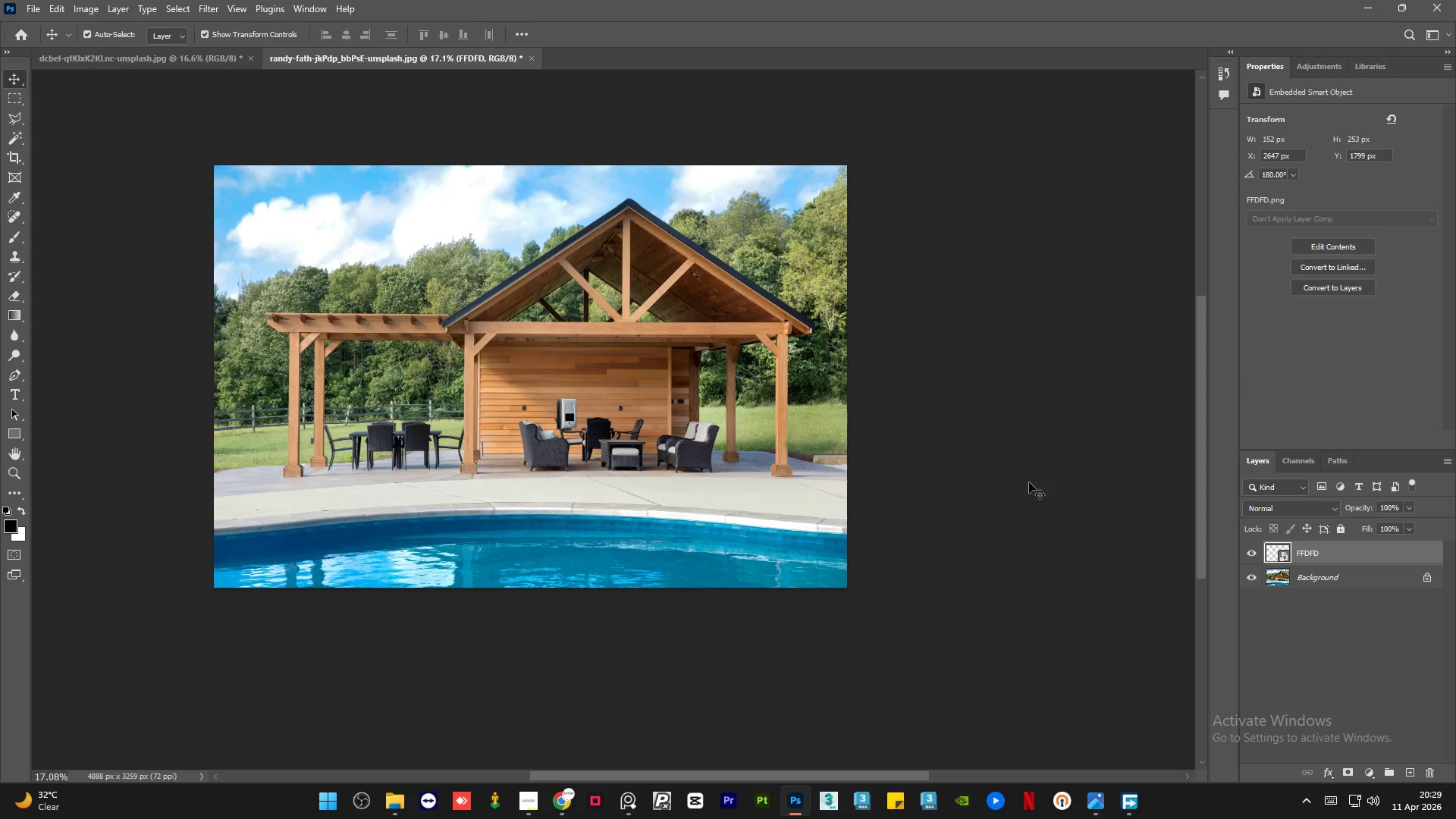 
hold_key(key=AltLeft, duration=1.52)
 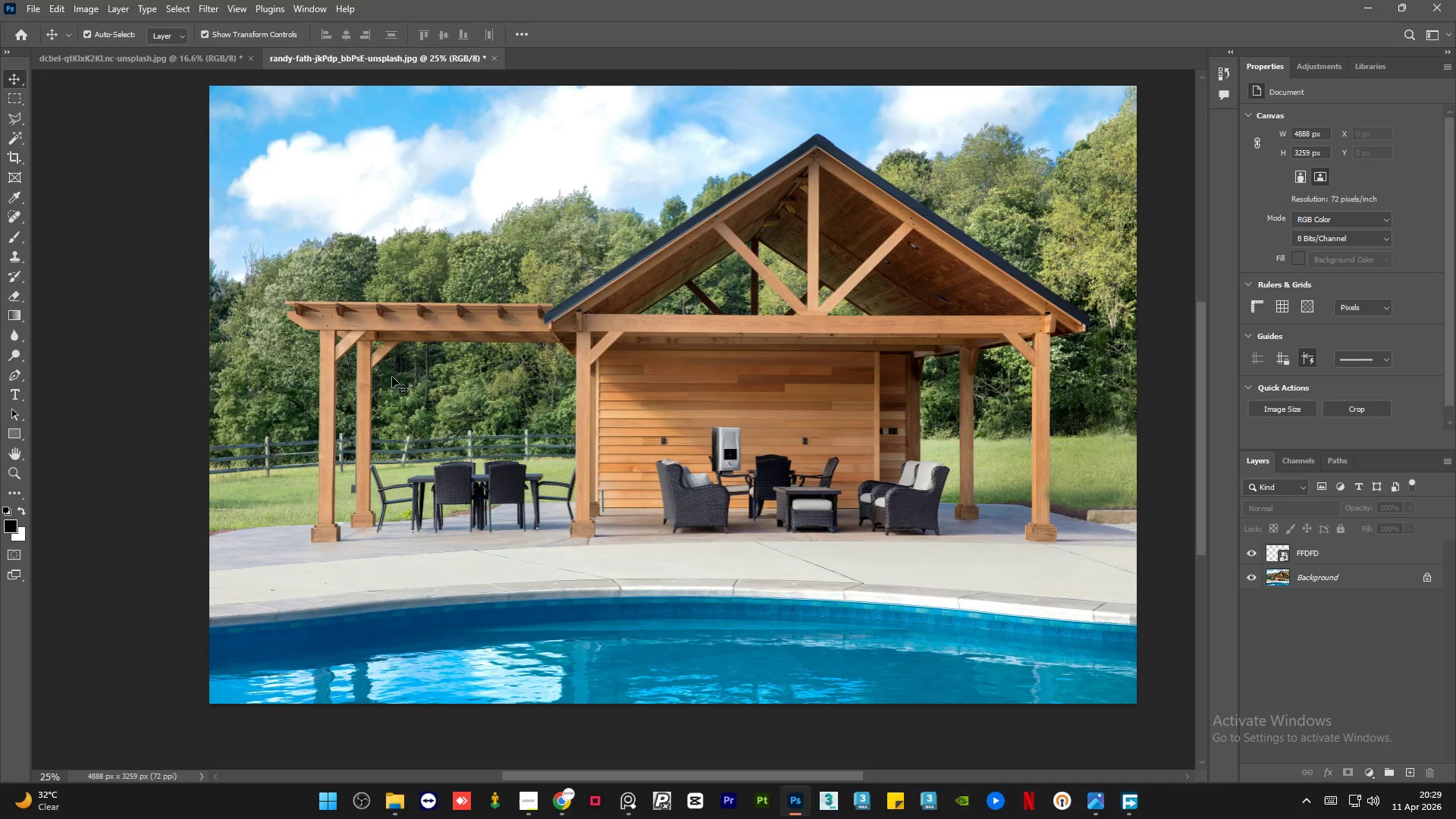 
scroll: coordinate [583, 425], scroll_direction: down, amount: 21.0
 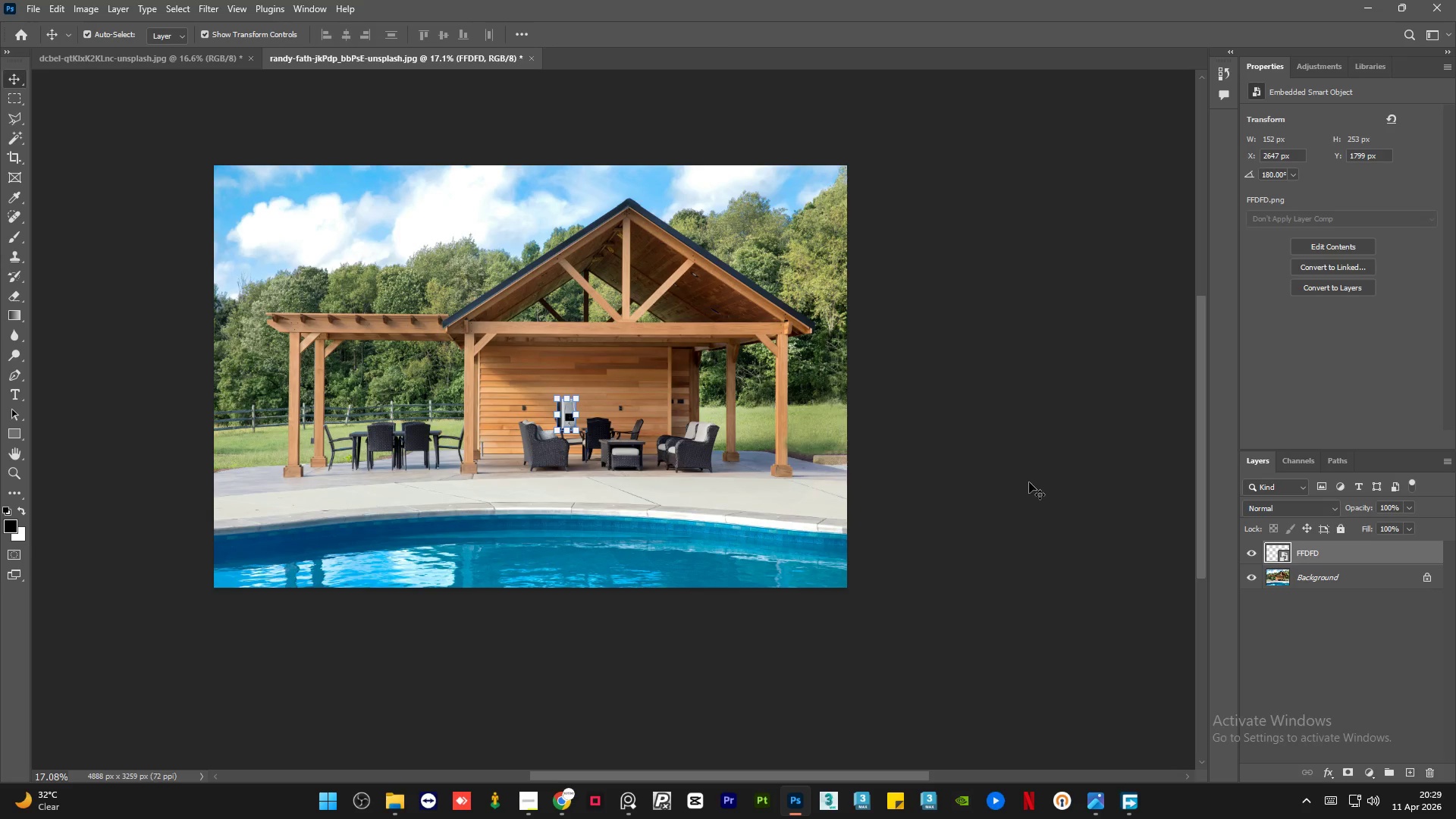 
left_click([1029, 482])
 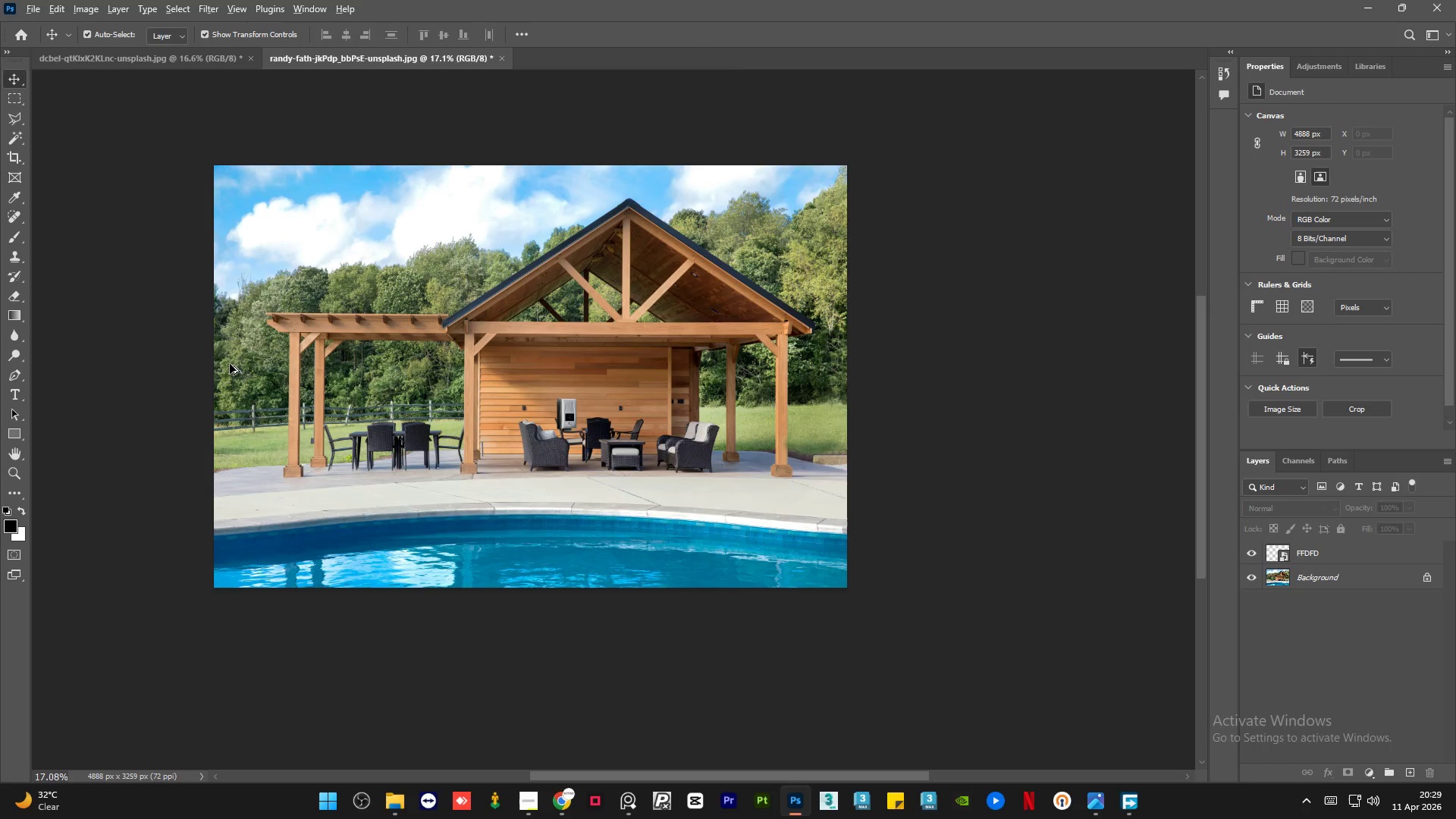 
hold_key(key=AltLeft, duration=0.39)
 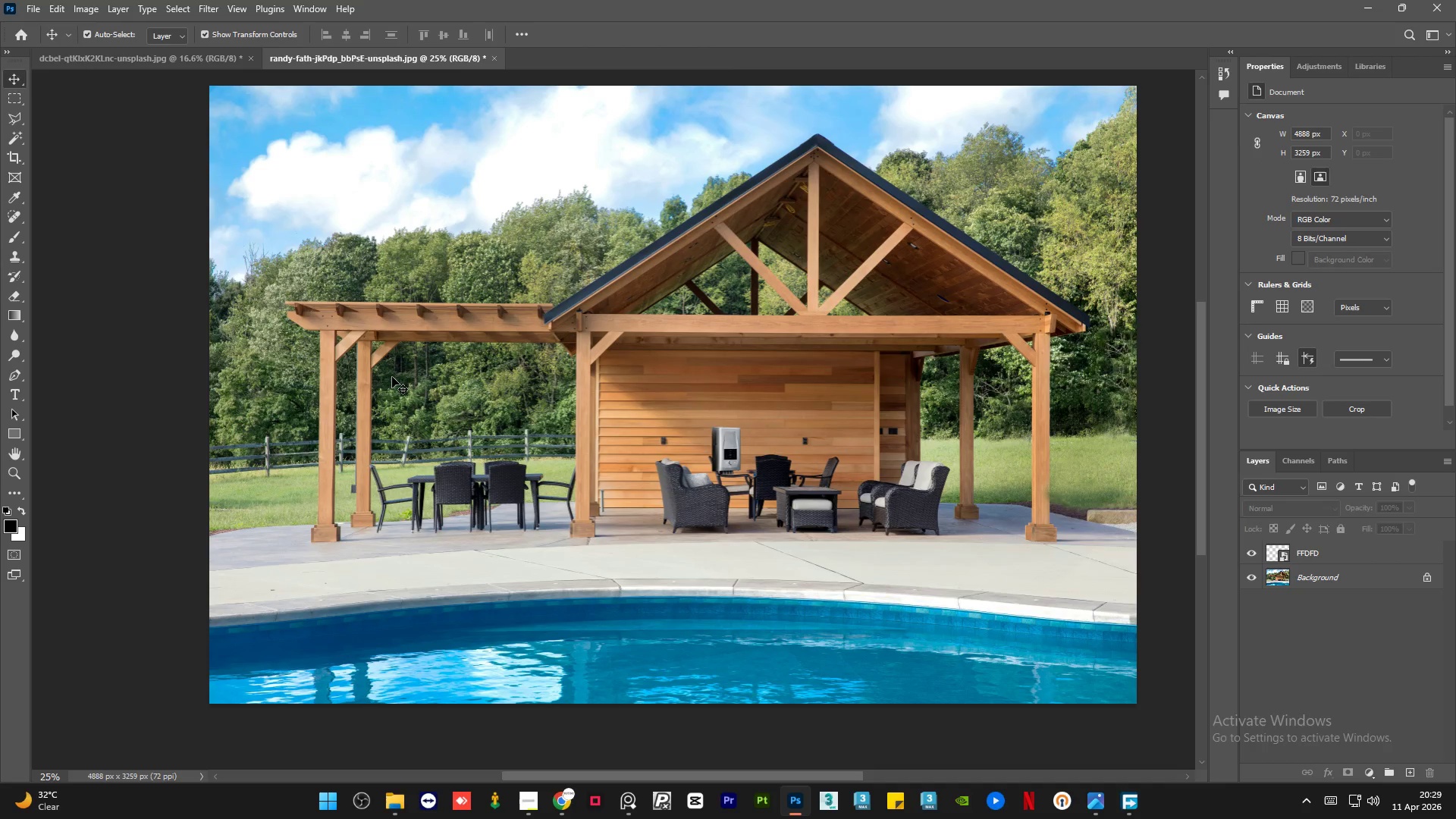 
scroll: coordinate [392, 377], scroll_direction: up, amount: 7.0
 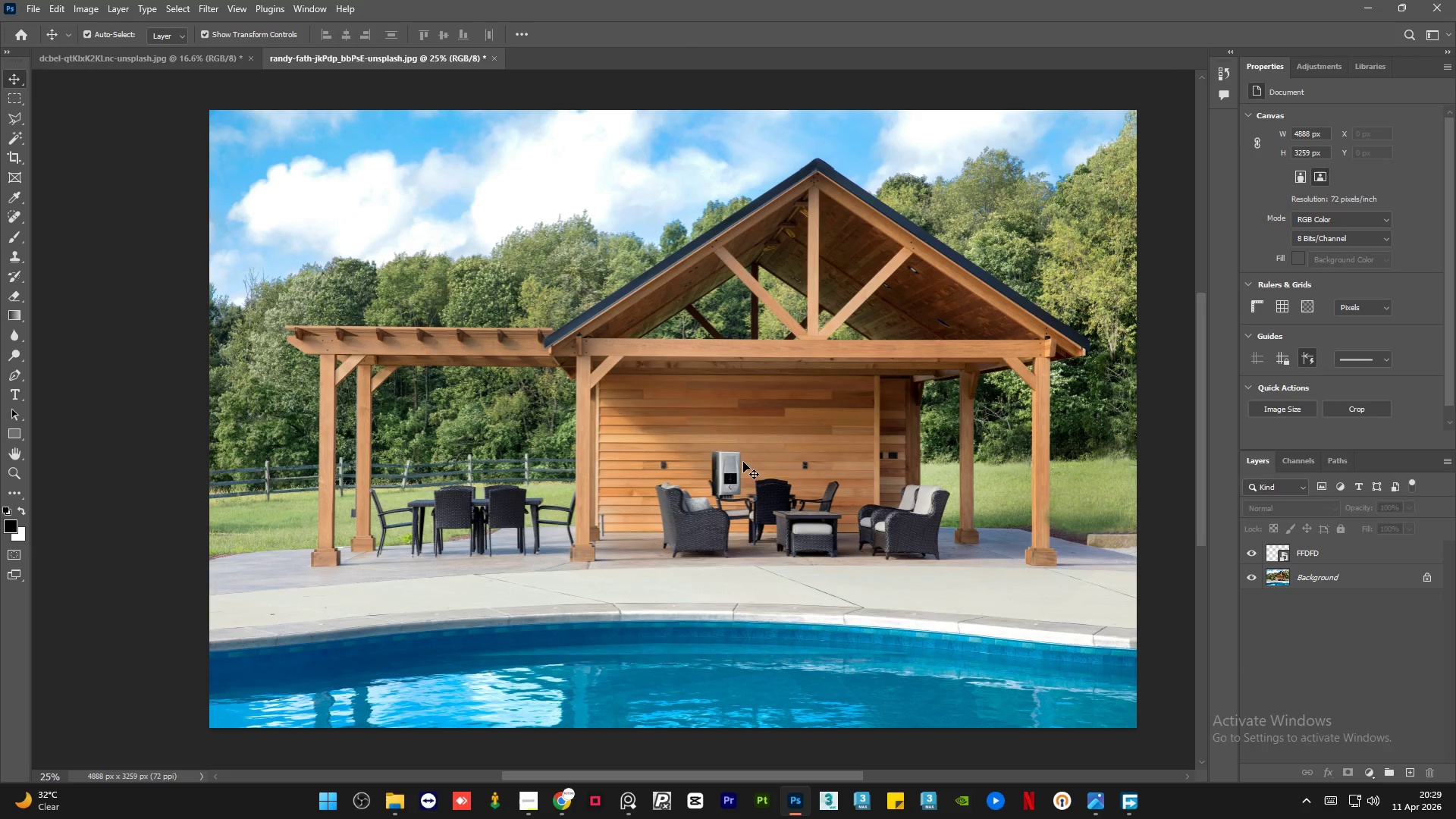 
left_click([717, 473])
 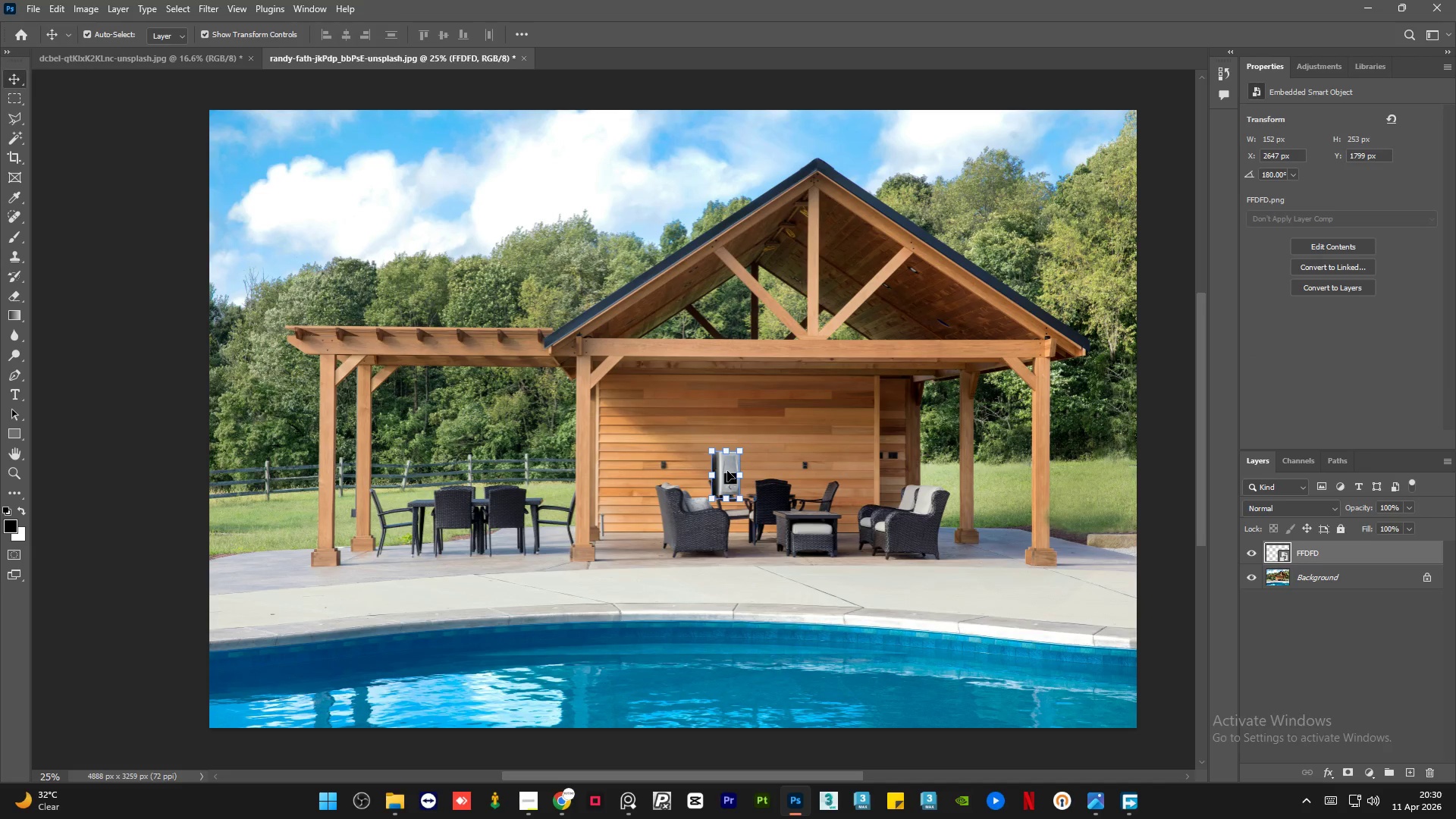 
left_click_drag(start_coordinate=[728, 471], to_coordinate=[739, 457])
 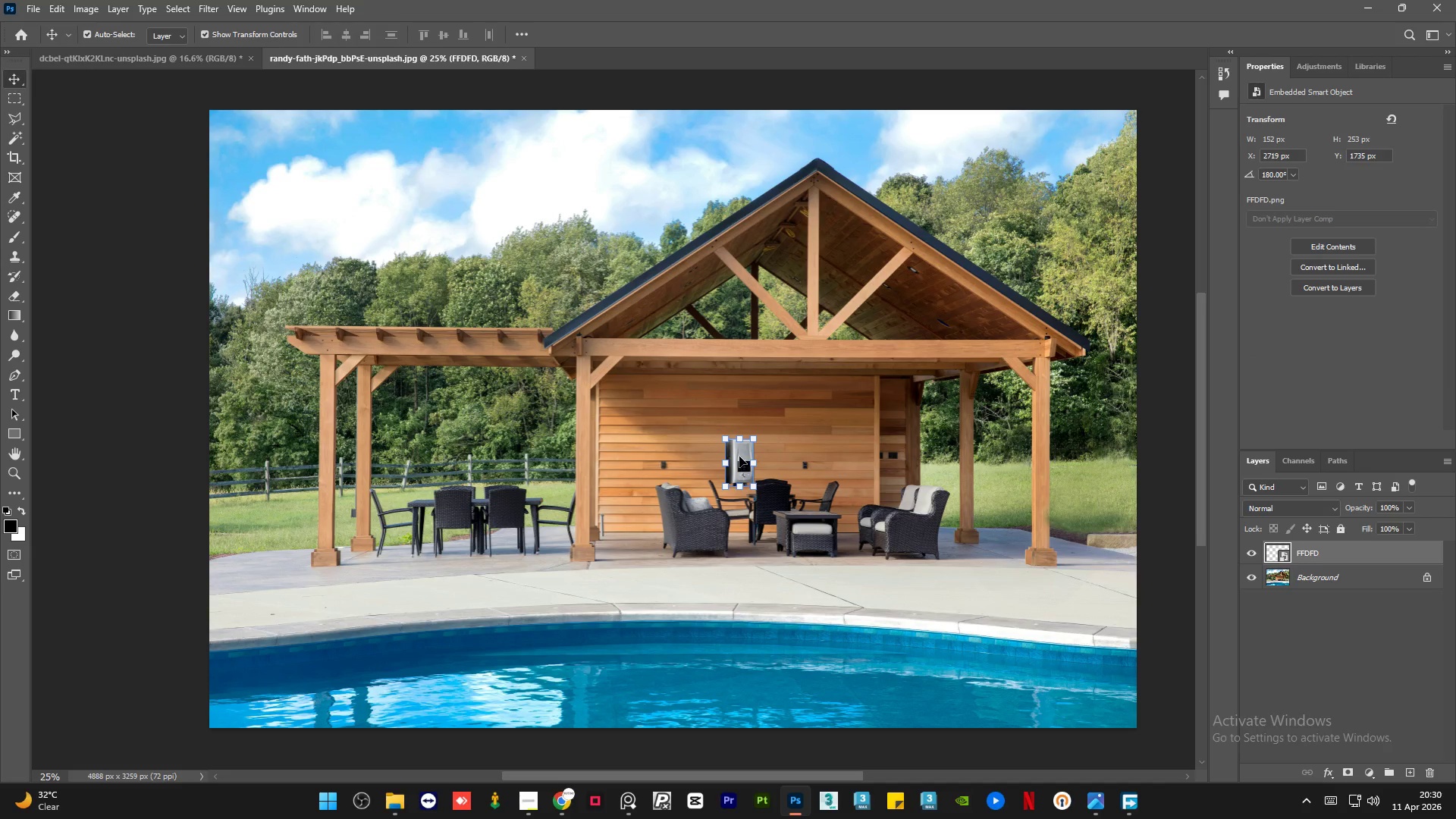 
key(Delete)
 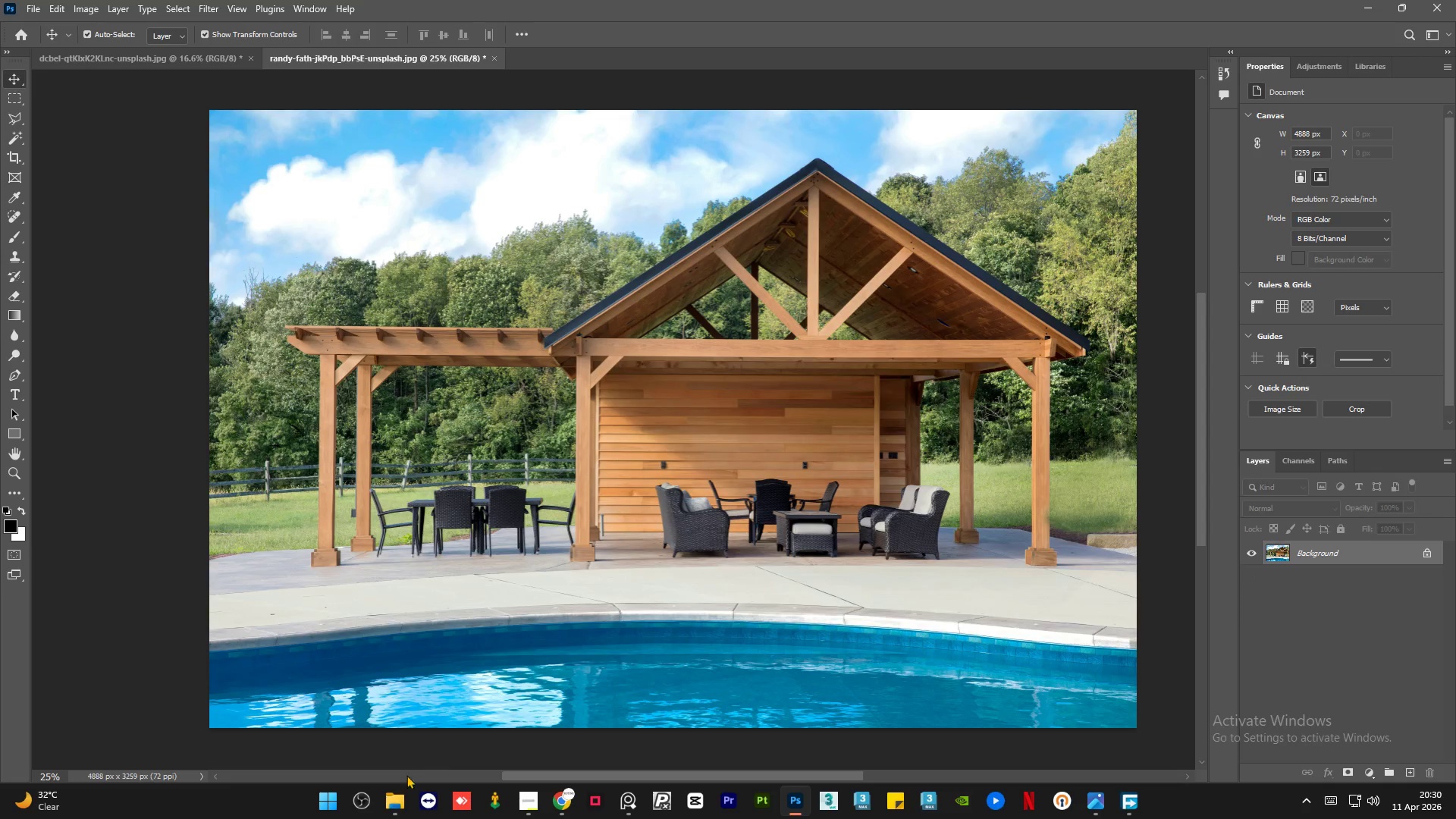 
left_click([386, 818])
 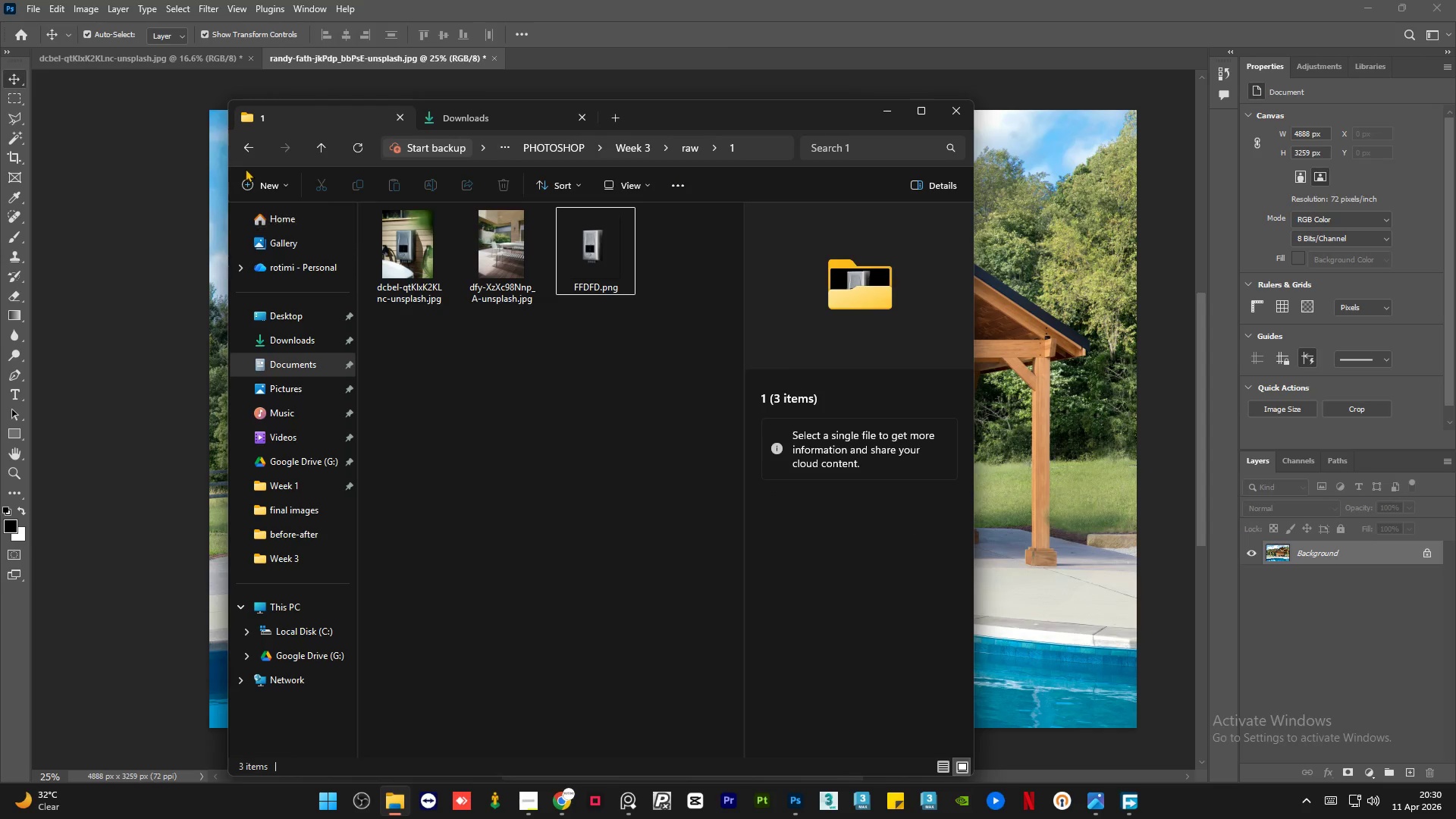 
left_click([246, 151])
 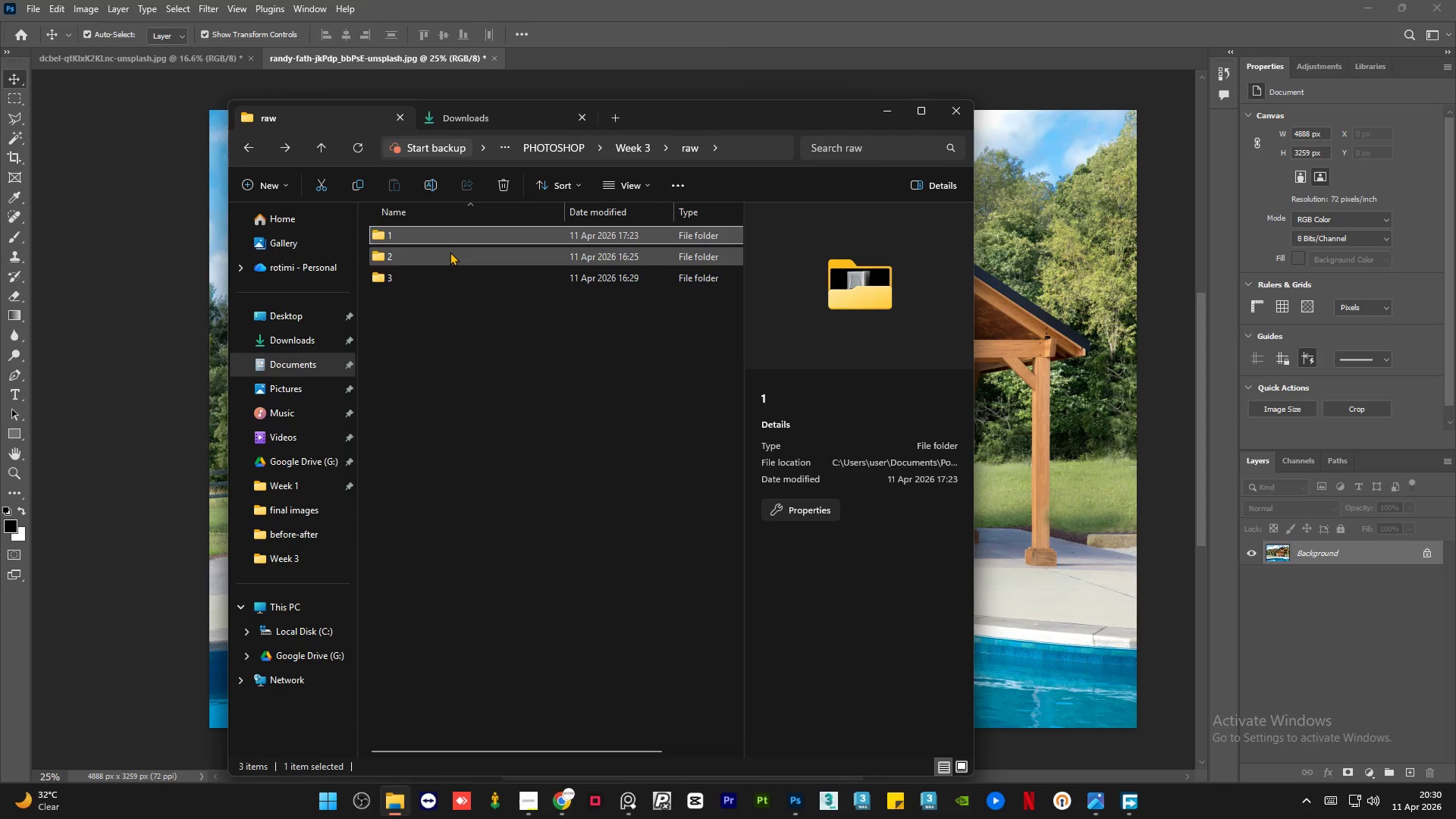 
double_click([450, 252])
 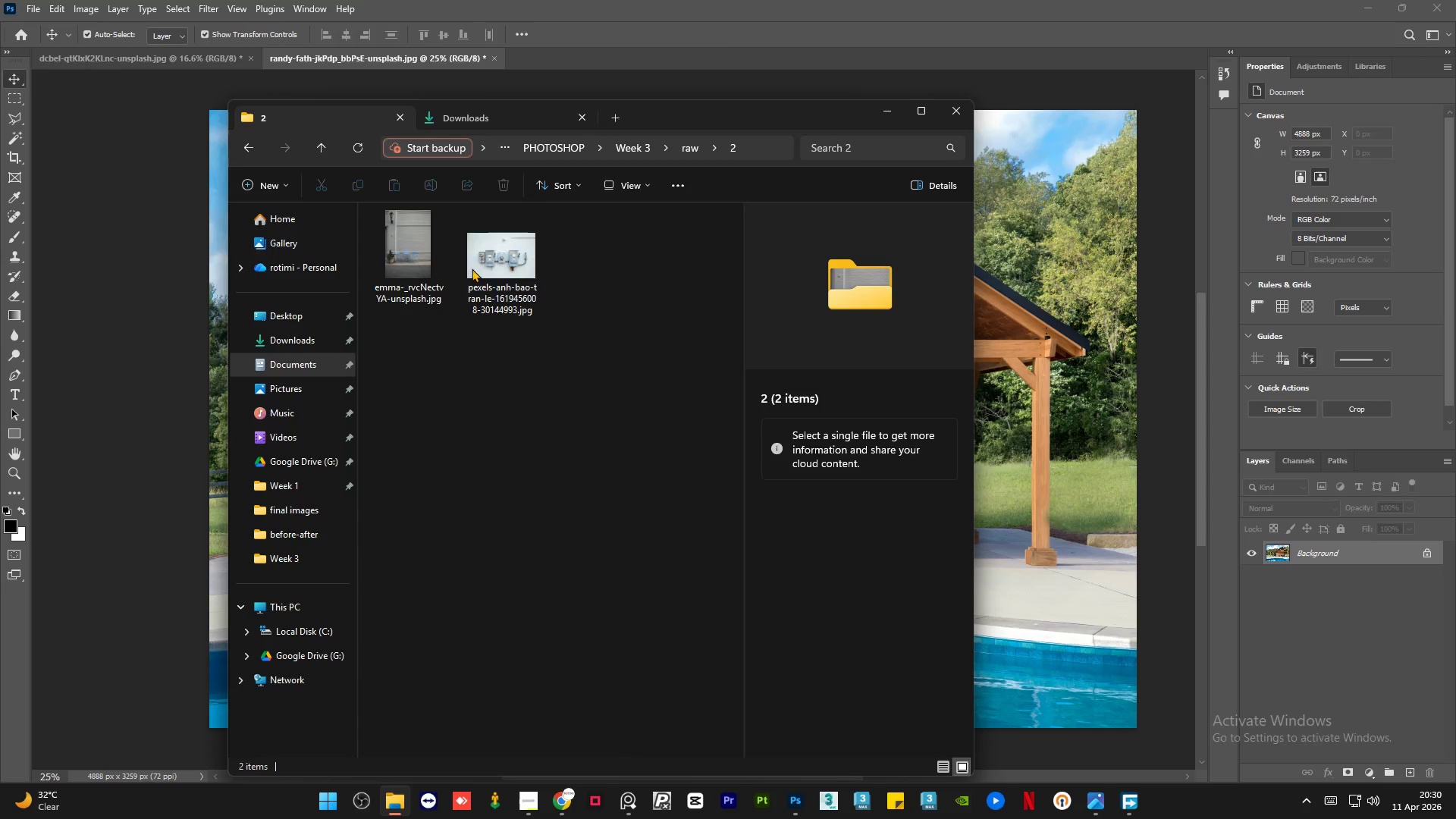 
left_click([494, 269])
 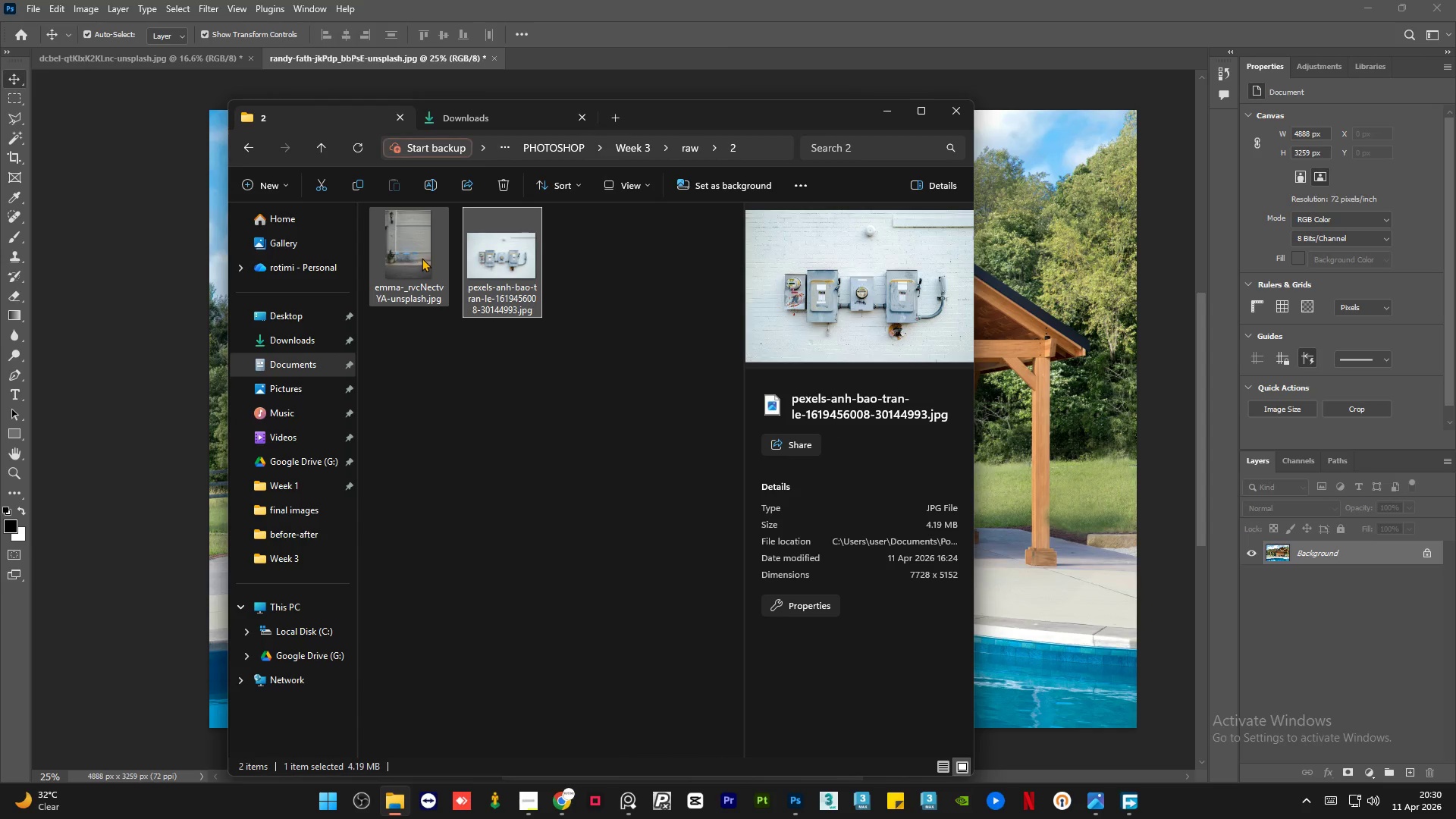 
left_click([422, 256])
 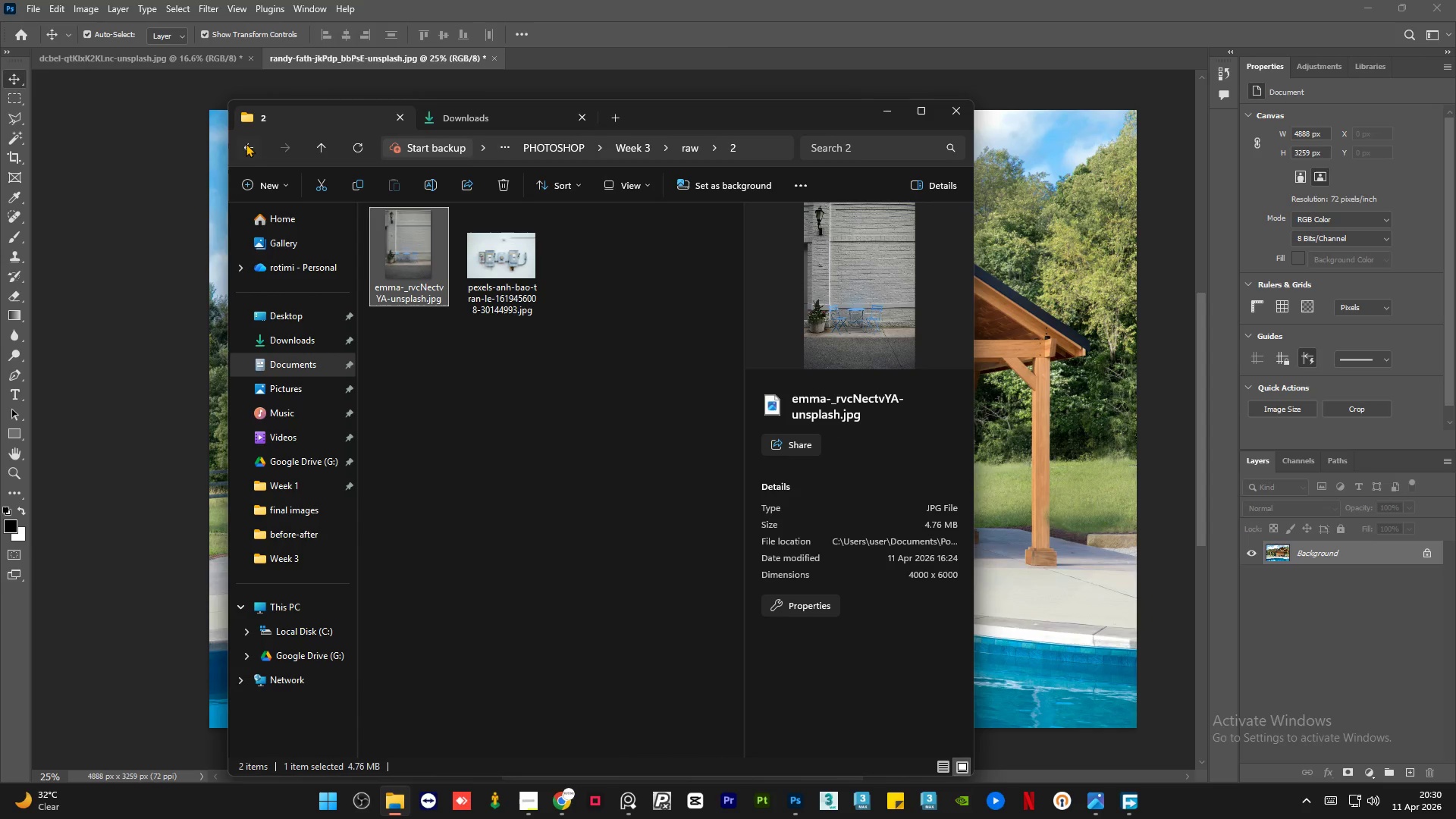 
left_click([244, 143])
 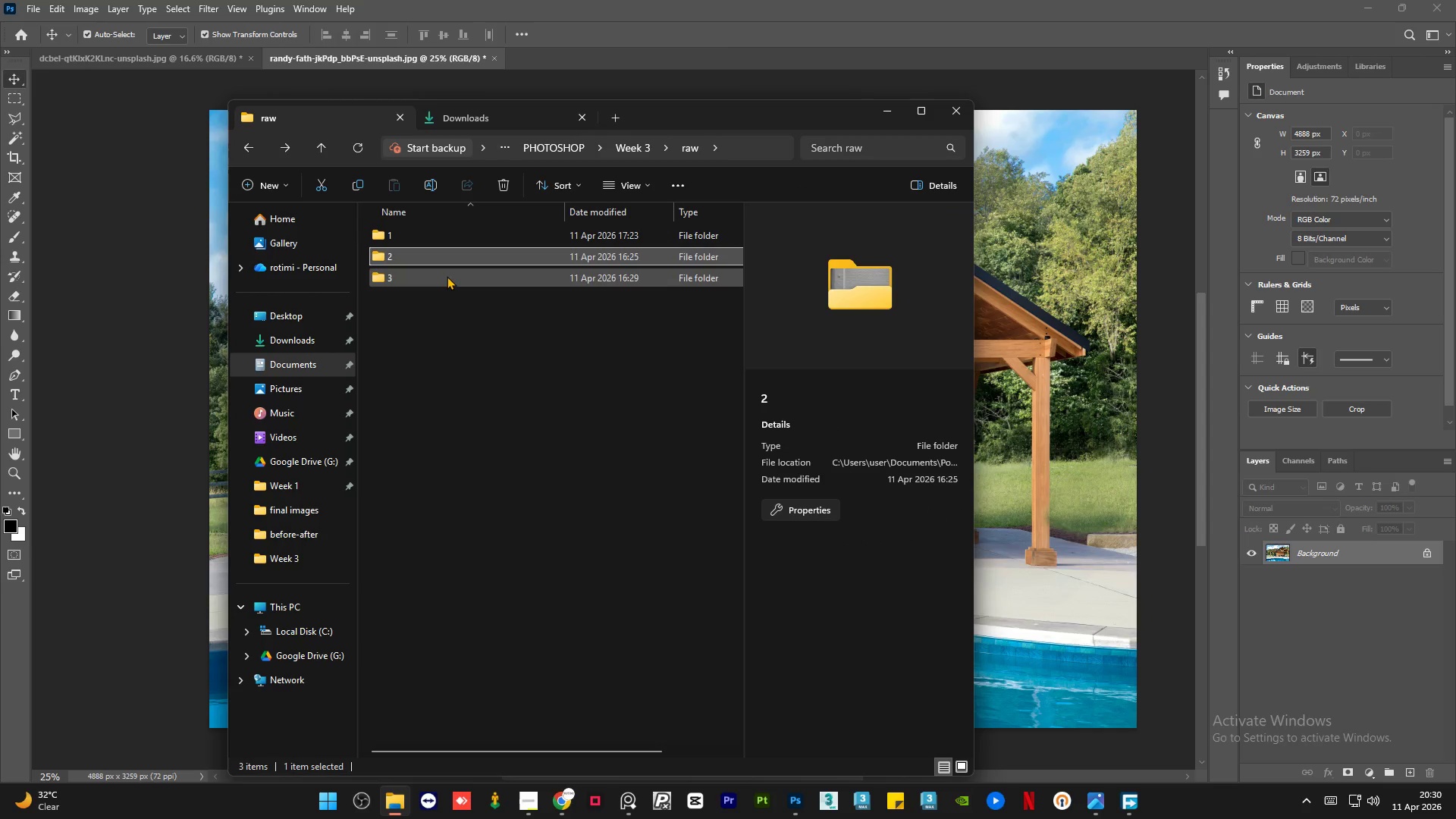 
double_click([447, 276])
 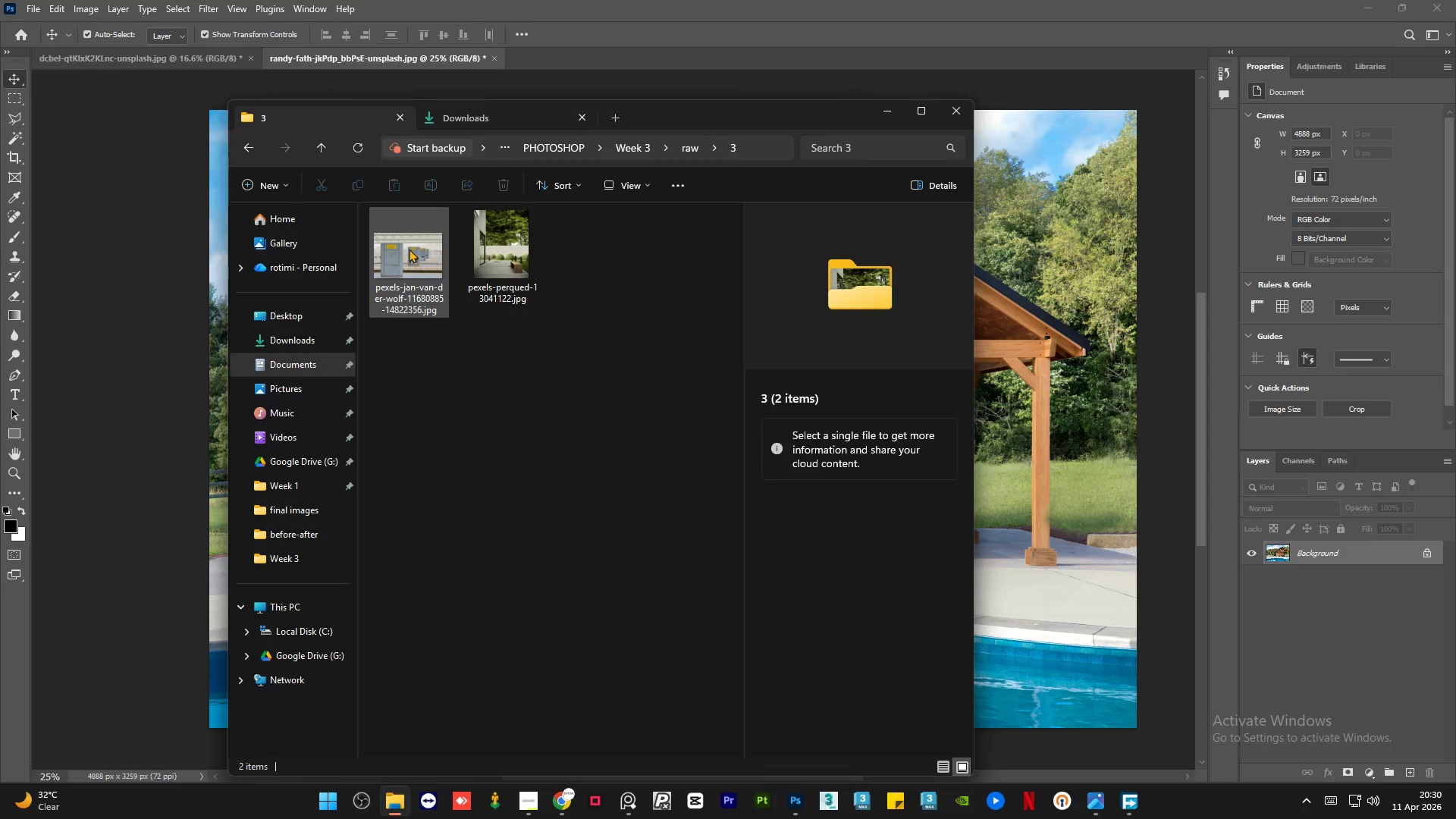 
left_click([407, 245])
 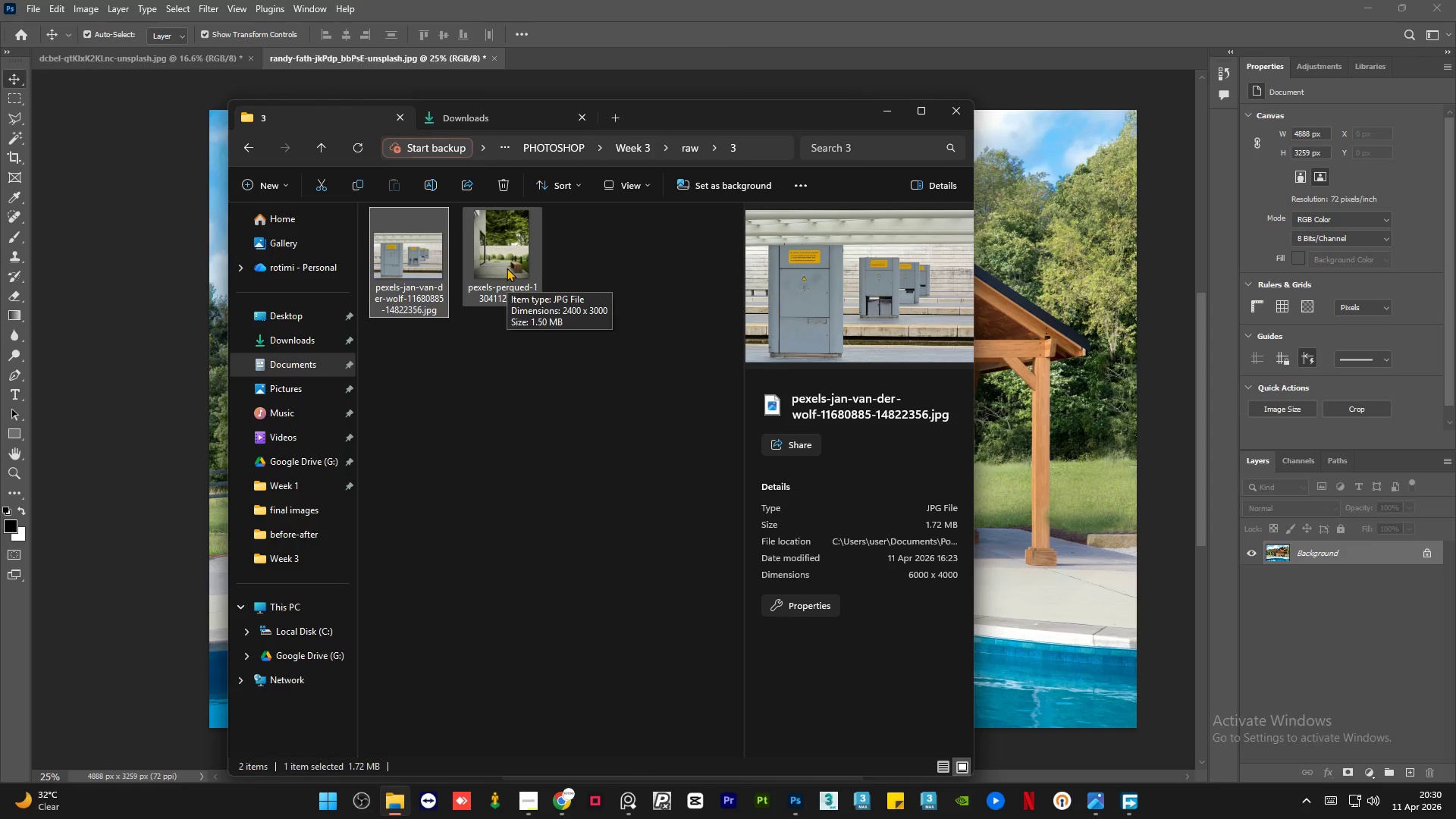 
left_click([507, 268])
 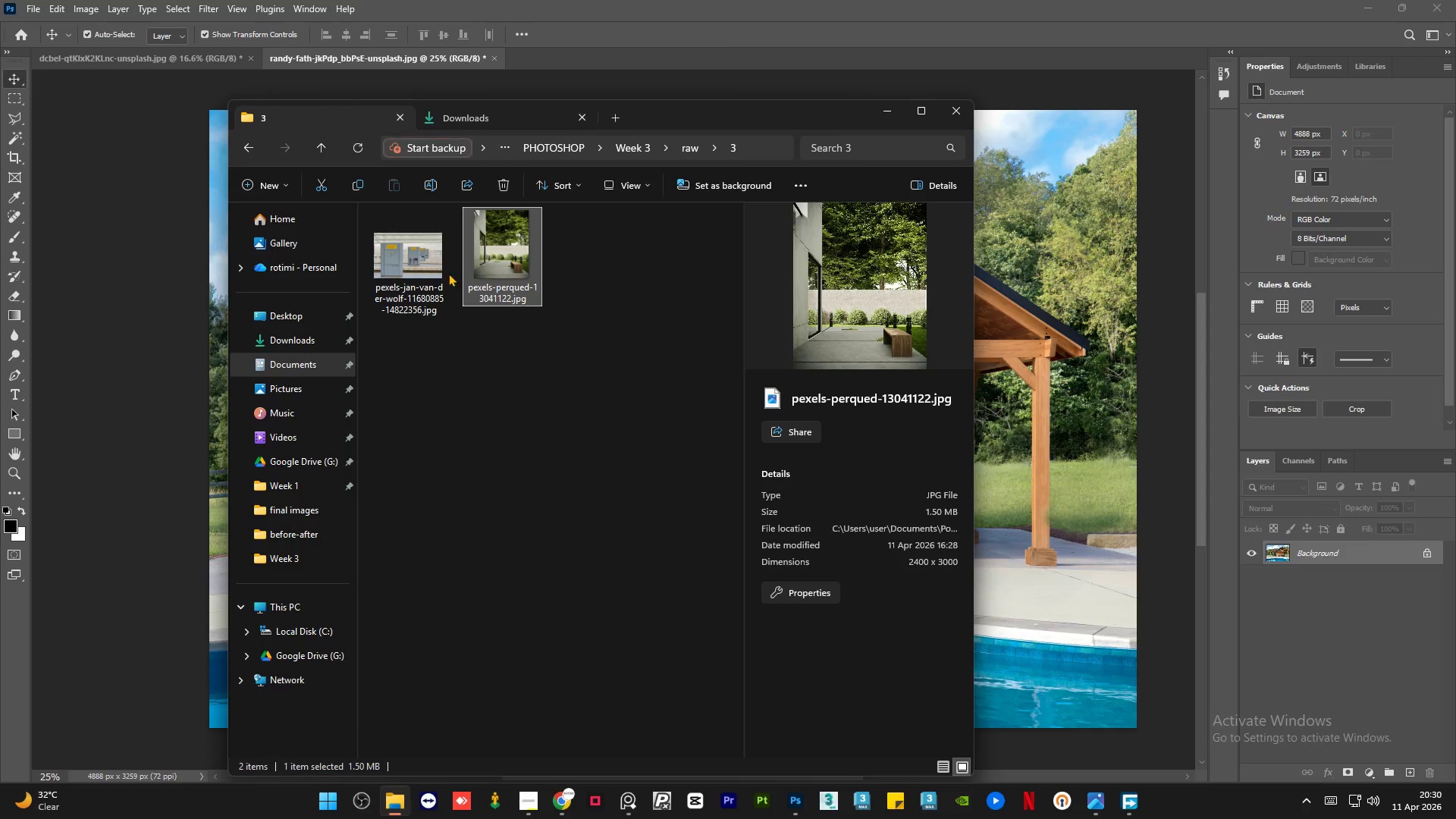 
left_click([419, 271])
 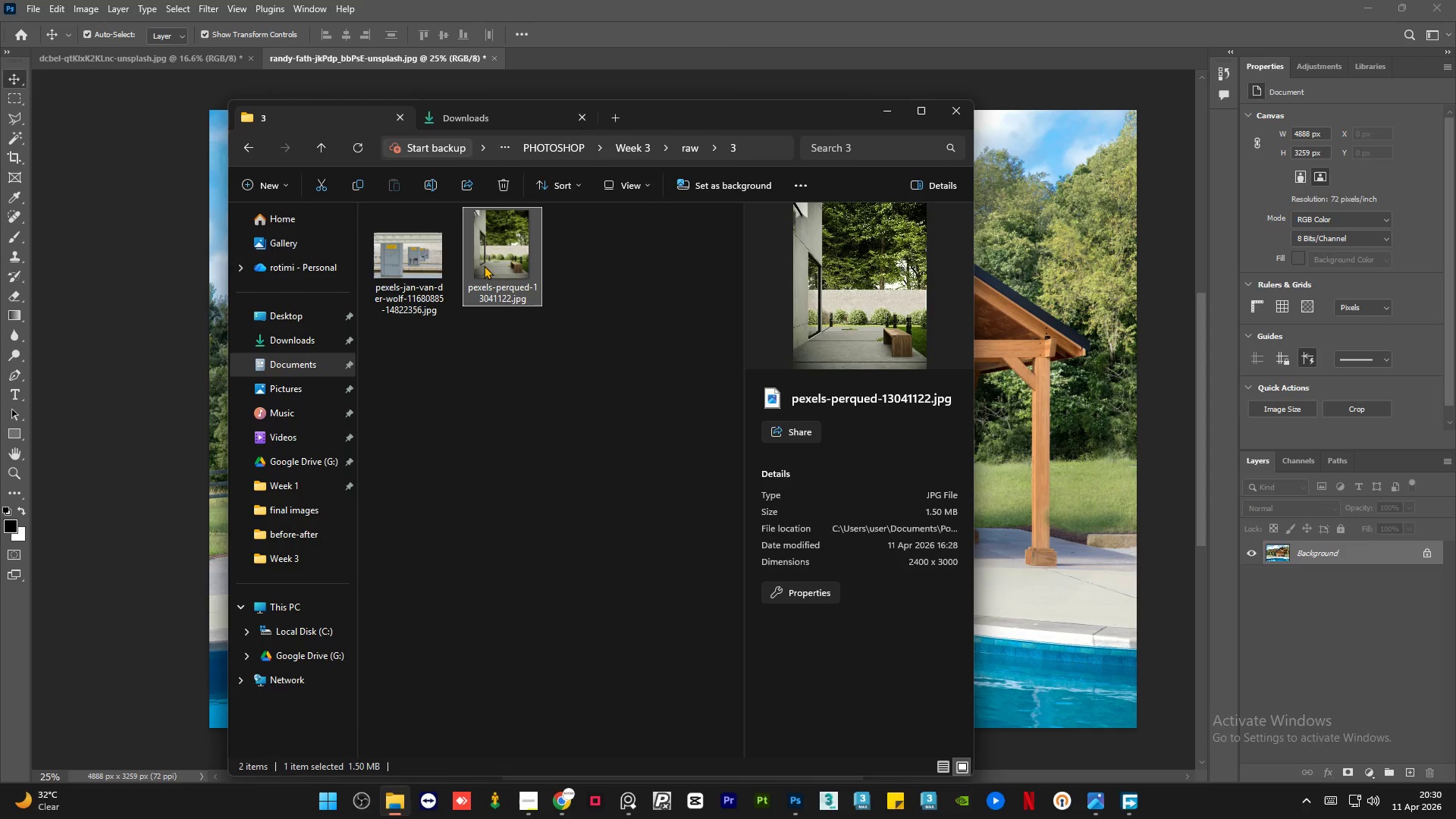 
left_click([423, 275])
 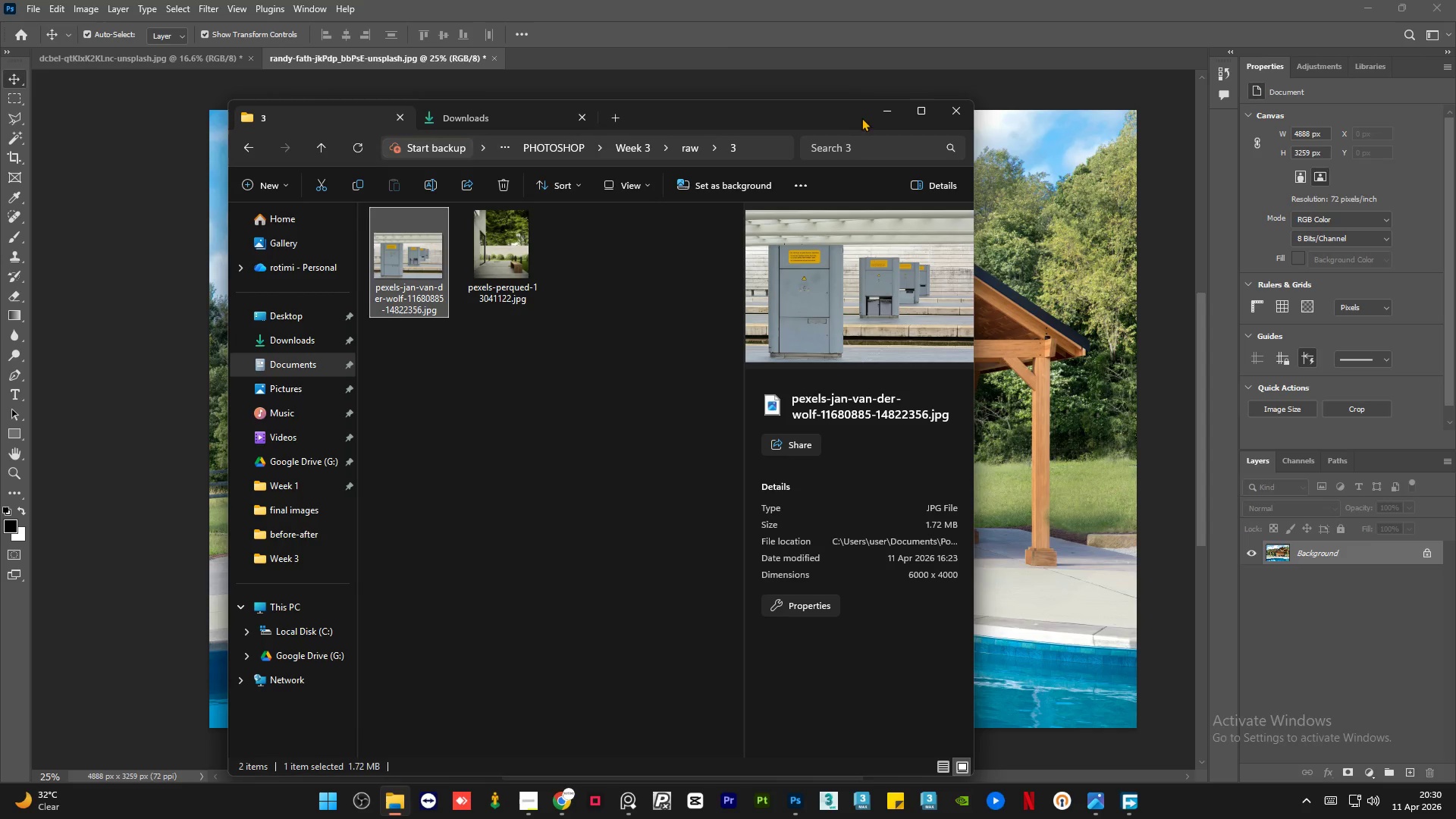 
left_click([883, 116])
 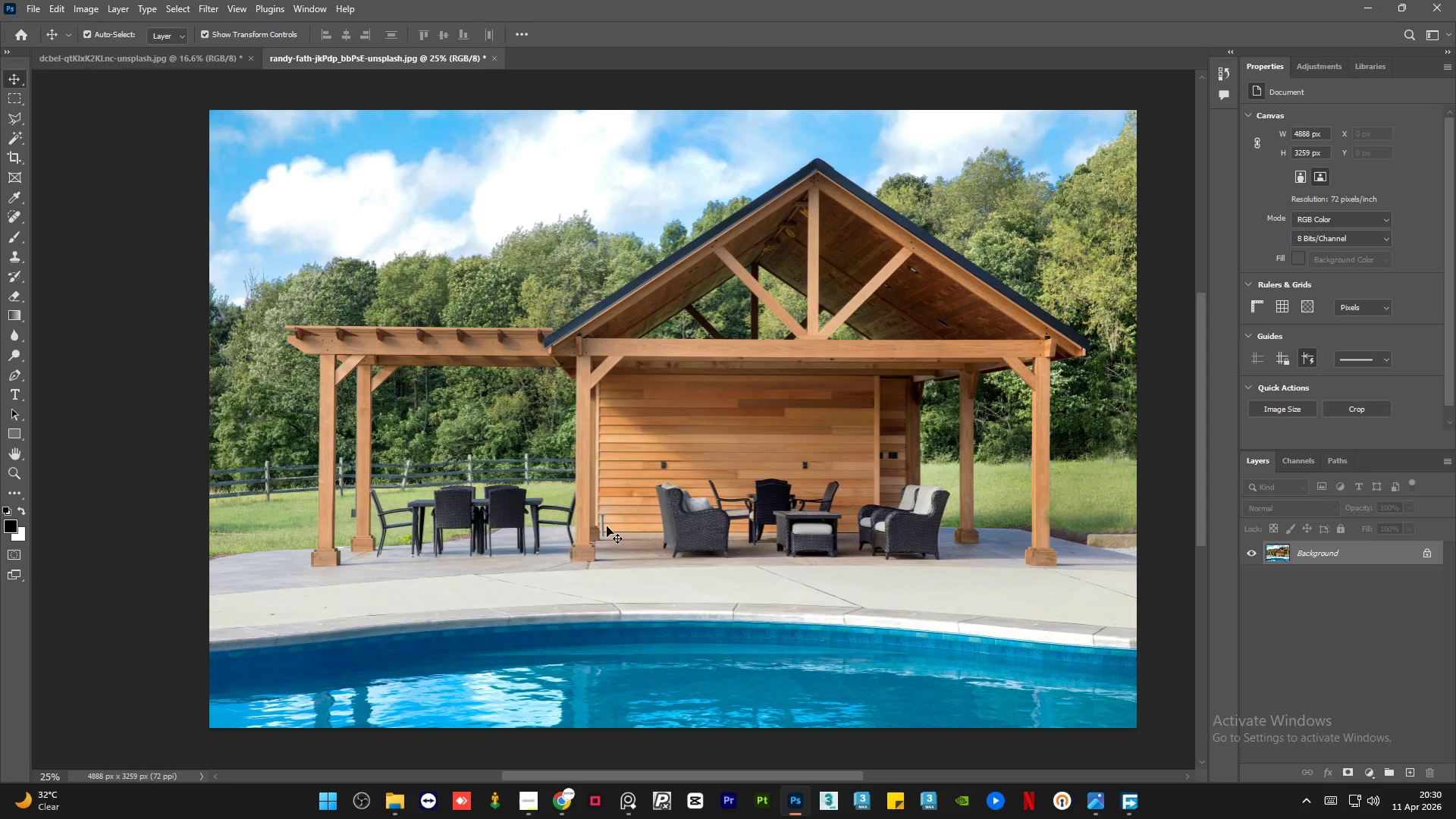 
wait(14.23)
 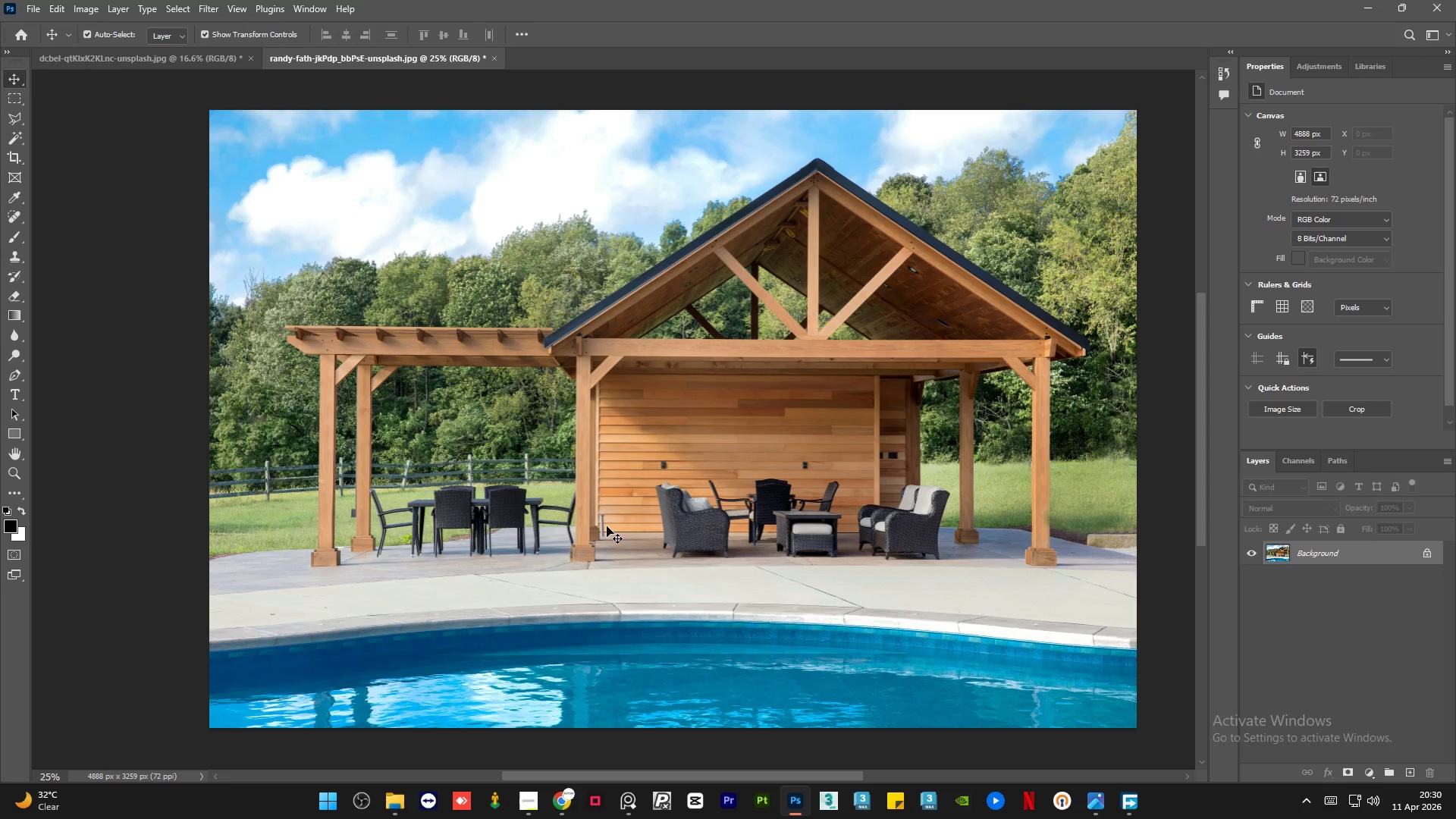 
left_click([397, 797])
 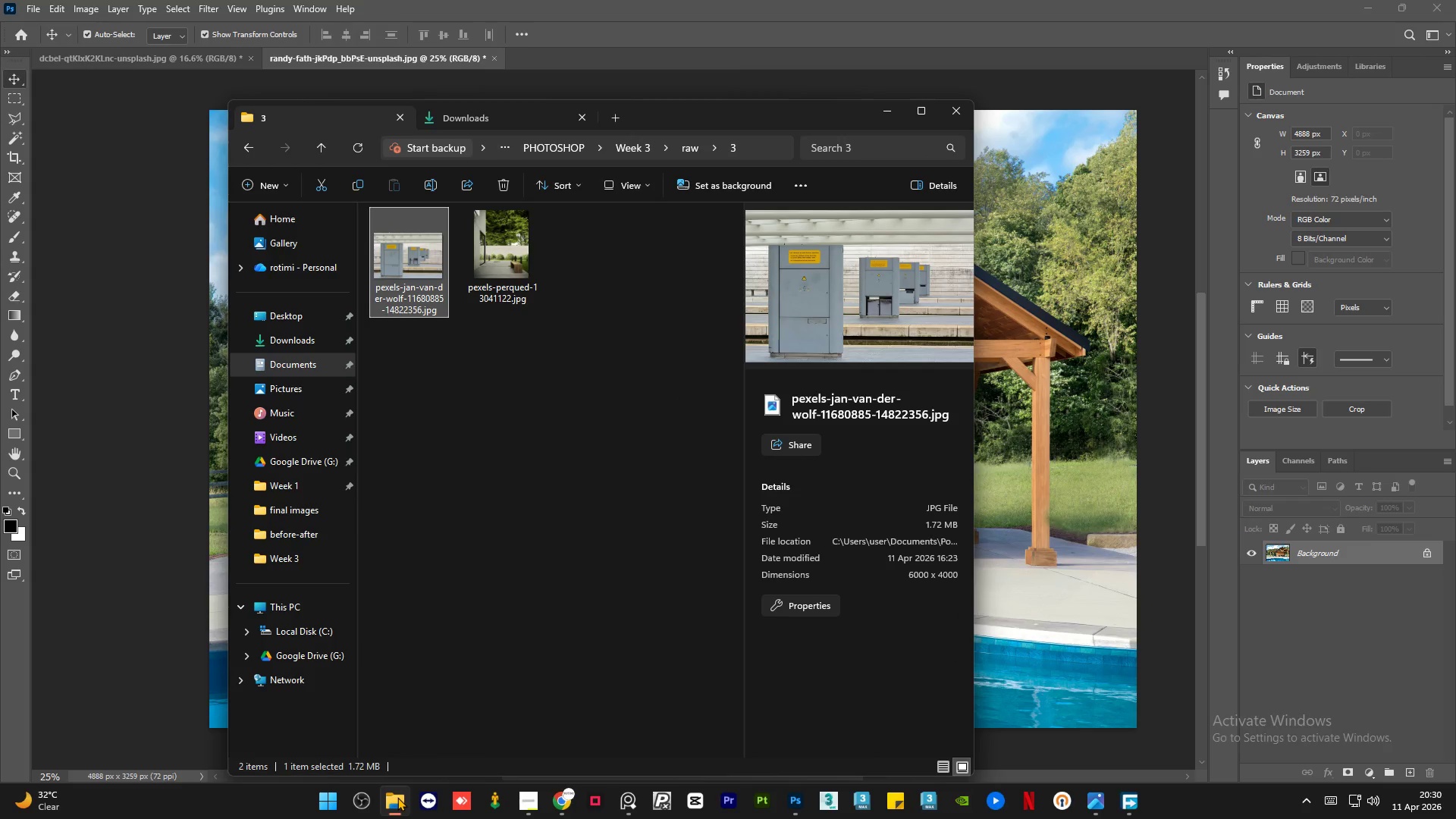 
left_click([397, 797])
 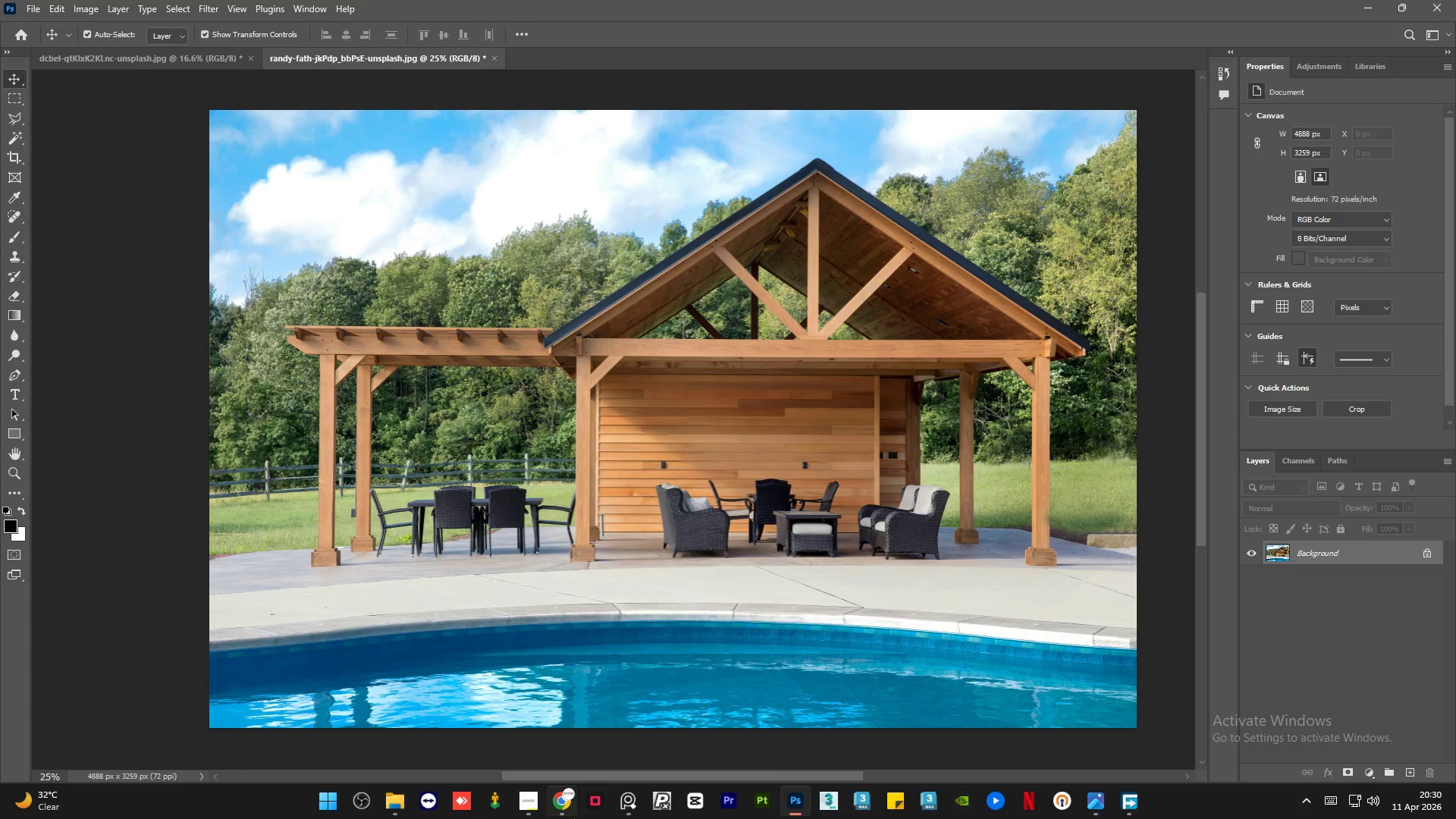 
left_click([569, 807])
 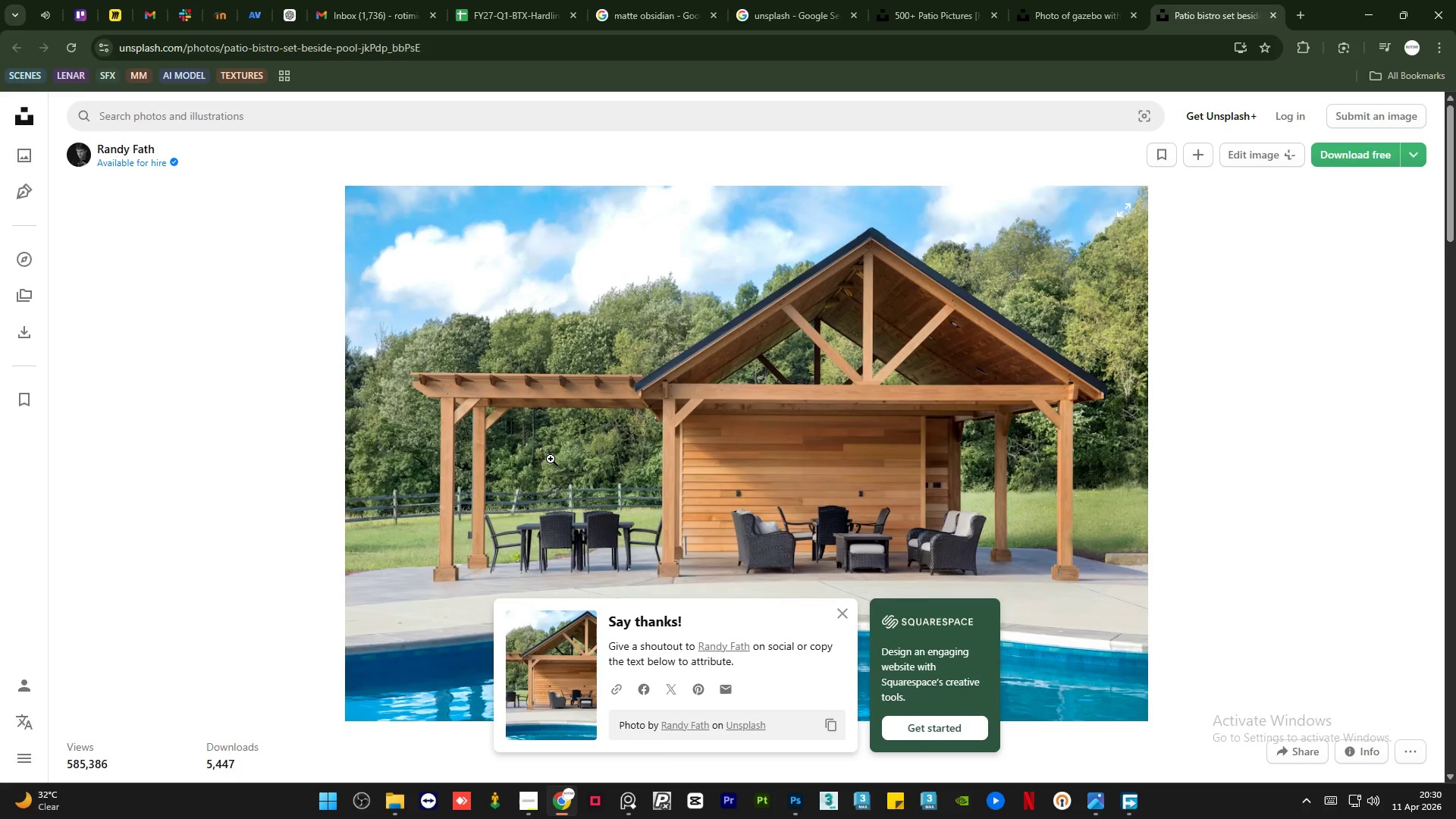 
scroll: coordinate [1022, 475], scroll_direction: down, amount: 22.0
 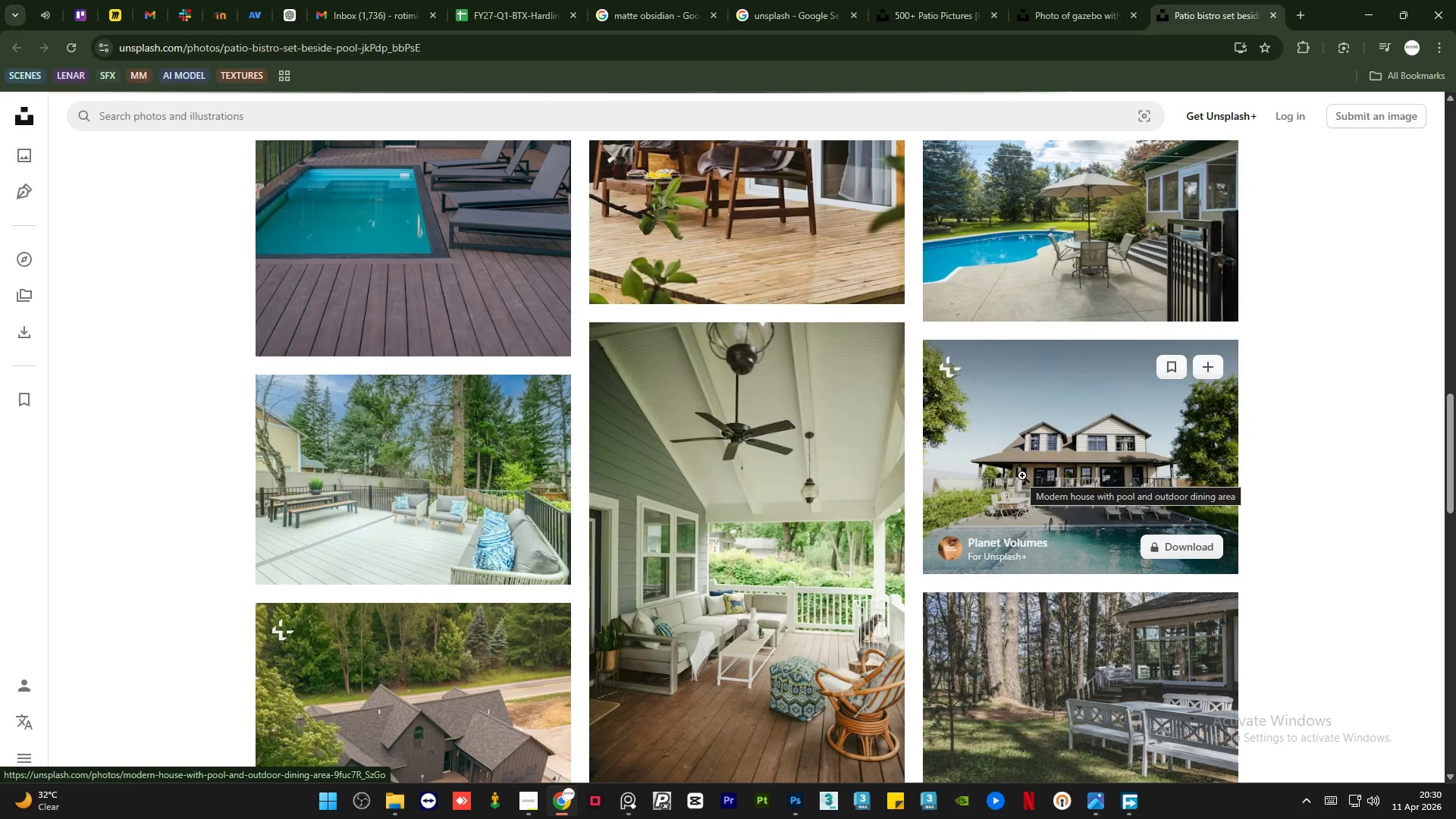 
scroll: coordinate [1022, 475], scroll_direction: up, amount: 16.0
 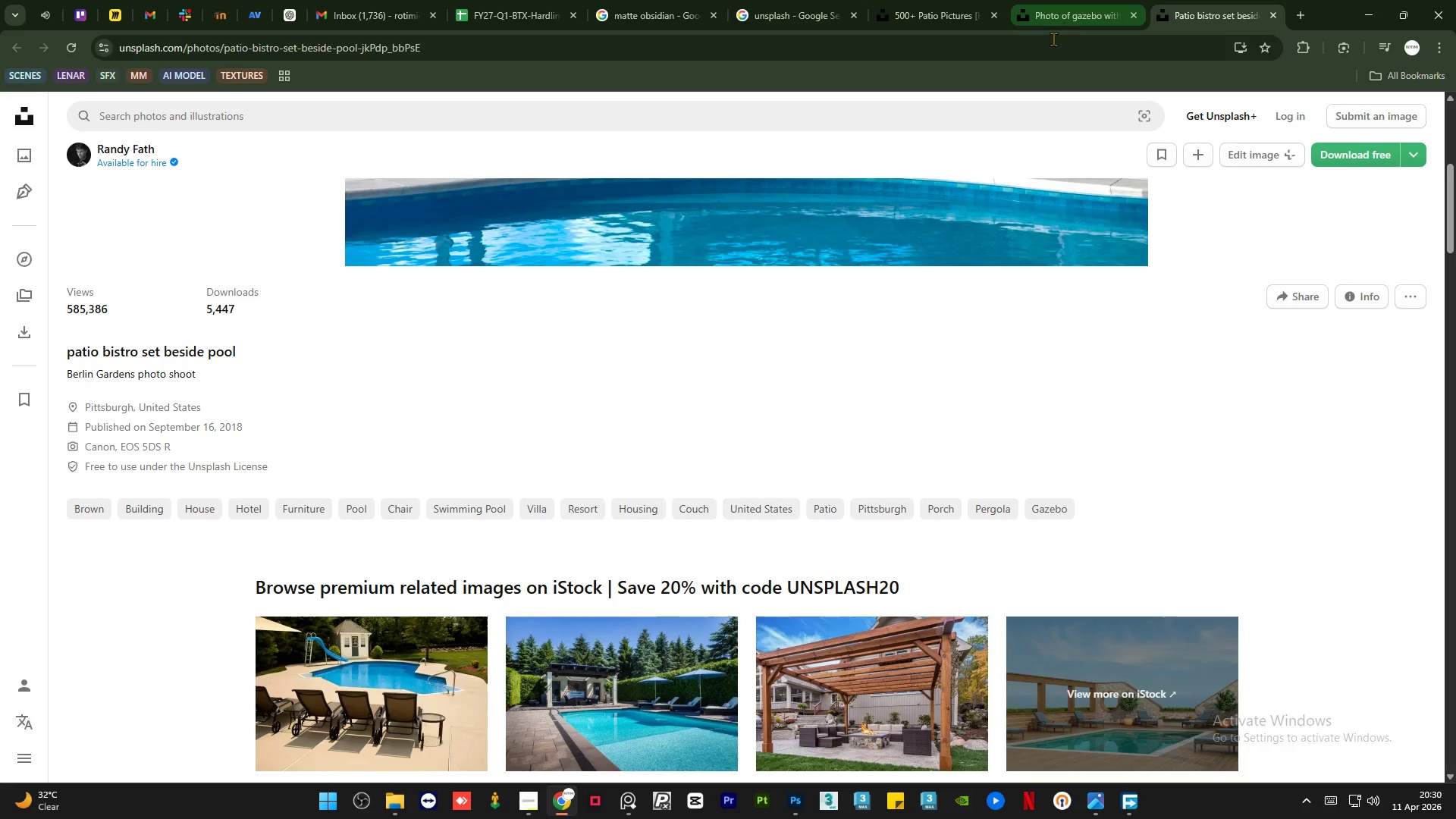 
left_click([1058, 0])
 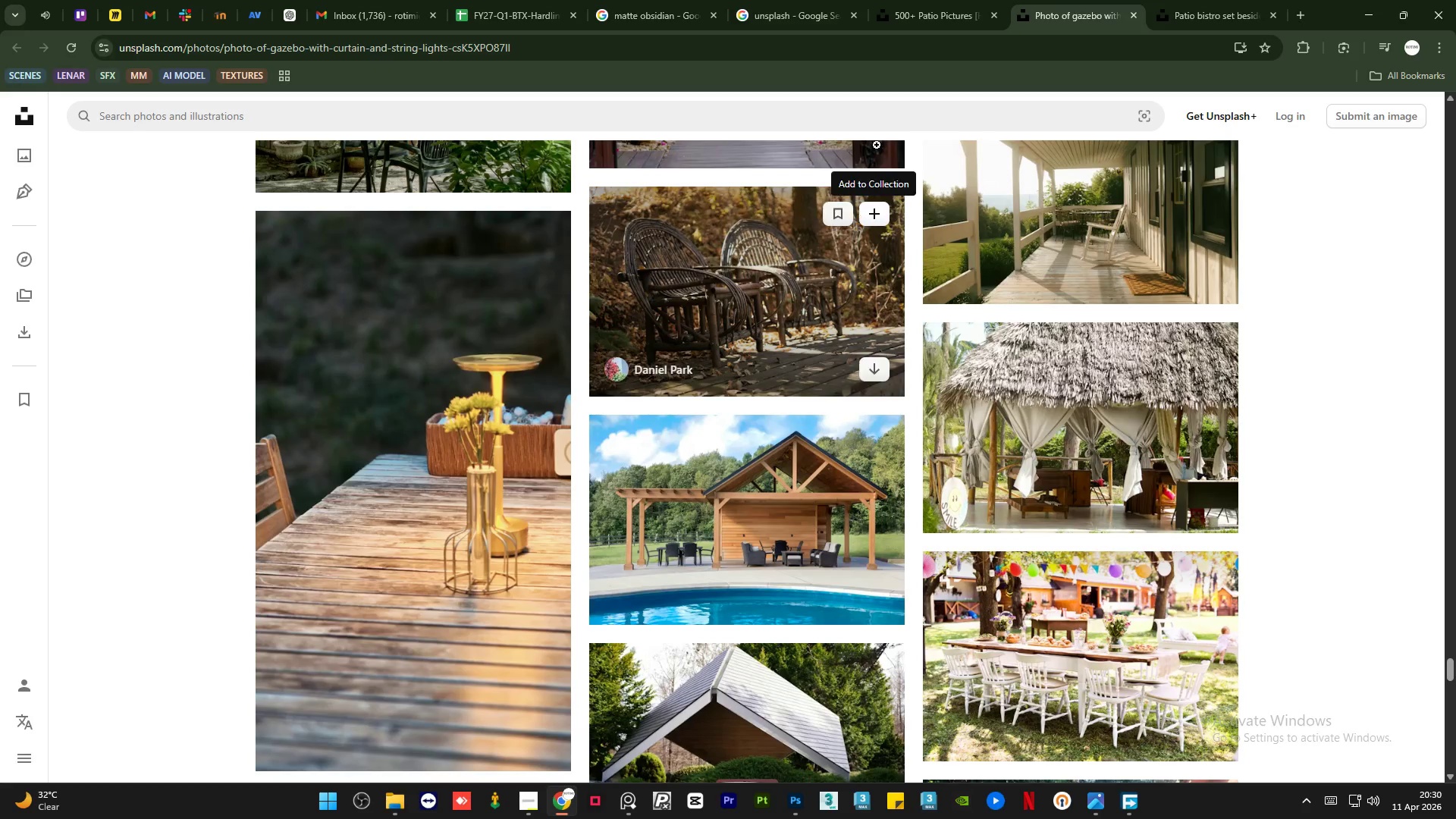 
left_click([904, 0])
 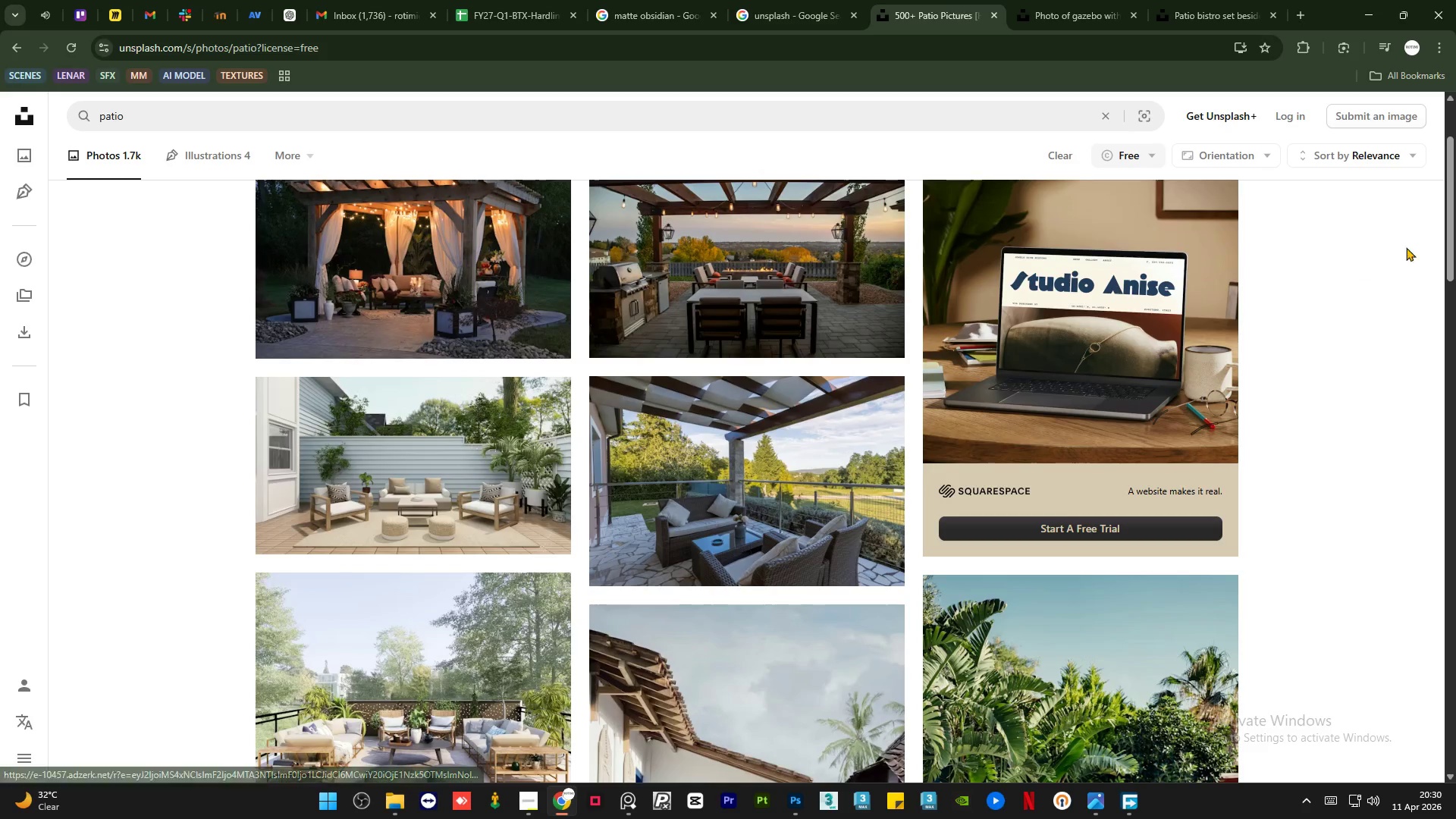 
left_click_drag(start_coordinate=[1447, 235], to_coordinate=[1454, 95])
 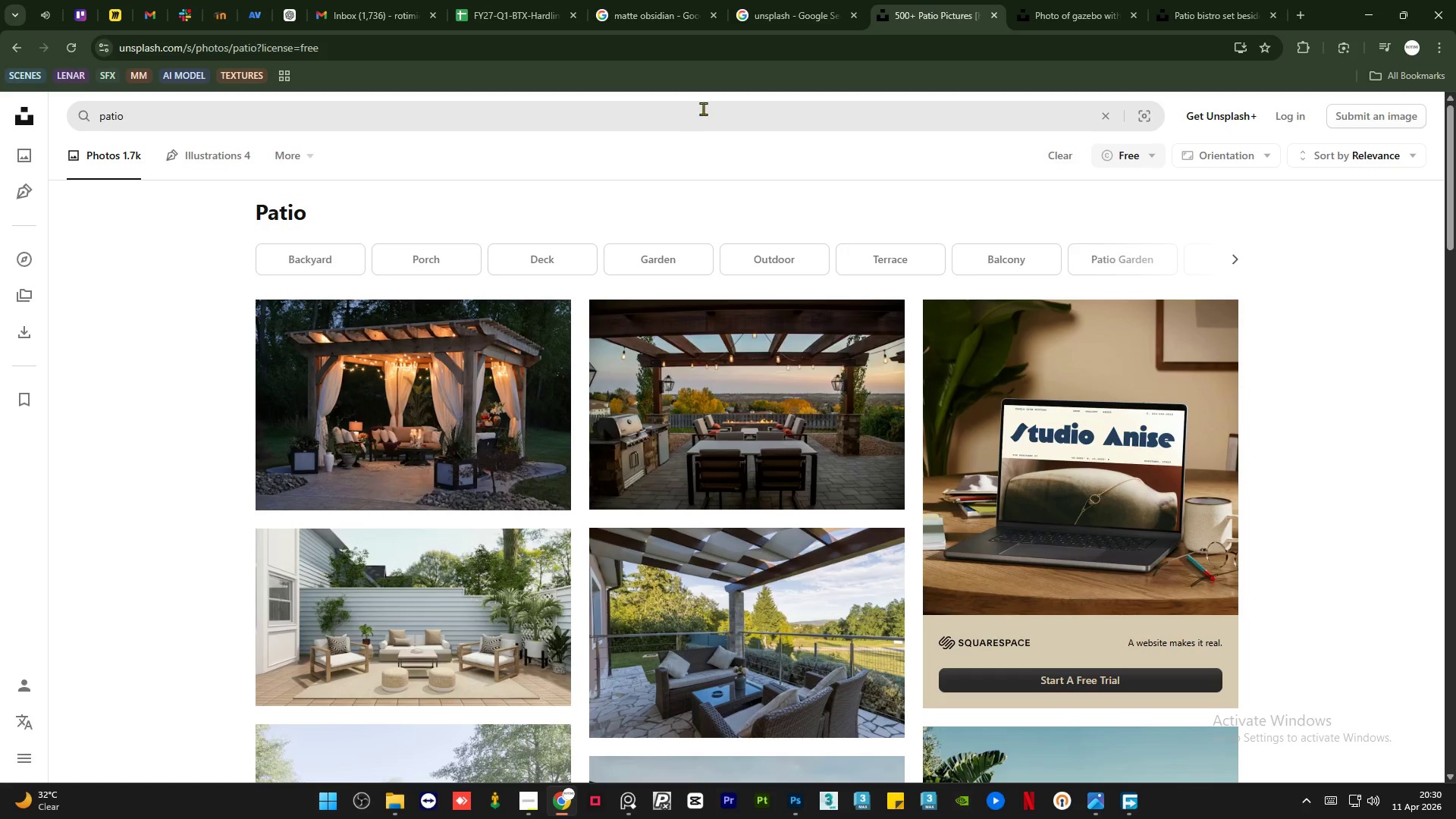 
left_click([704, 106])
 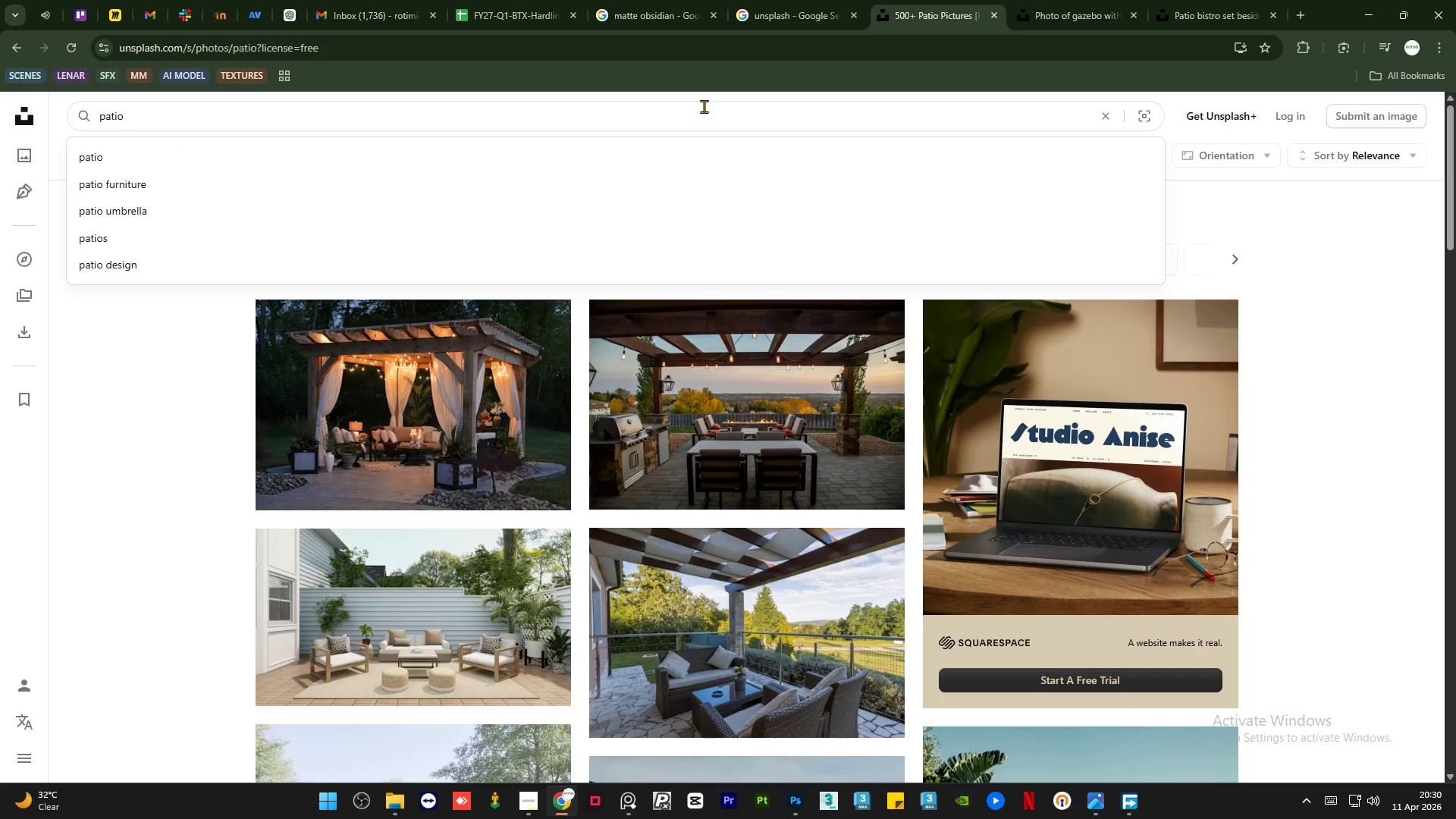 
double_click([704, 106])
 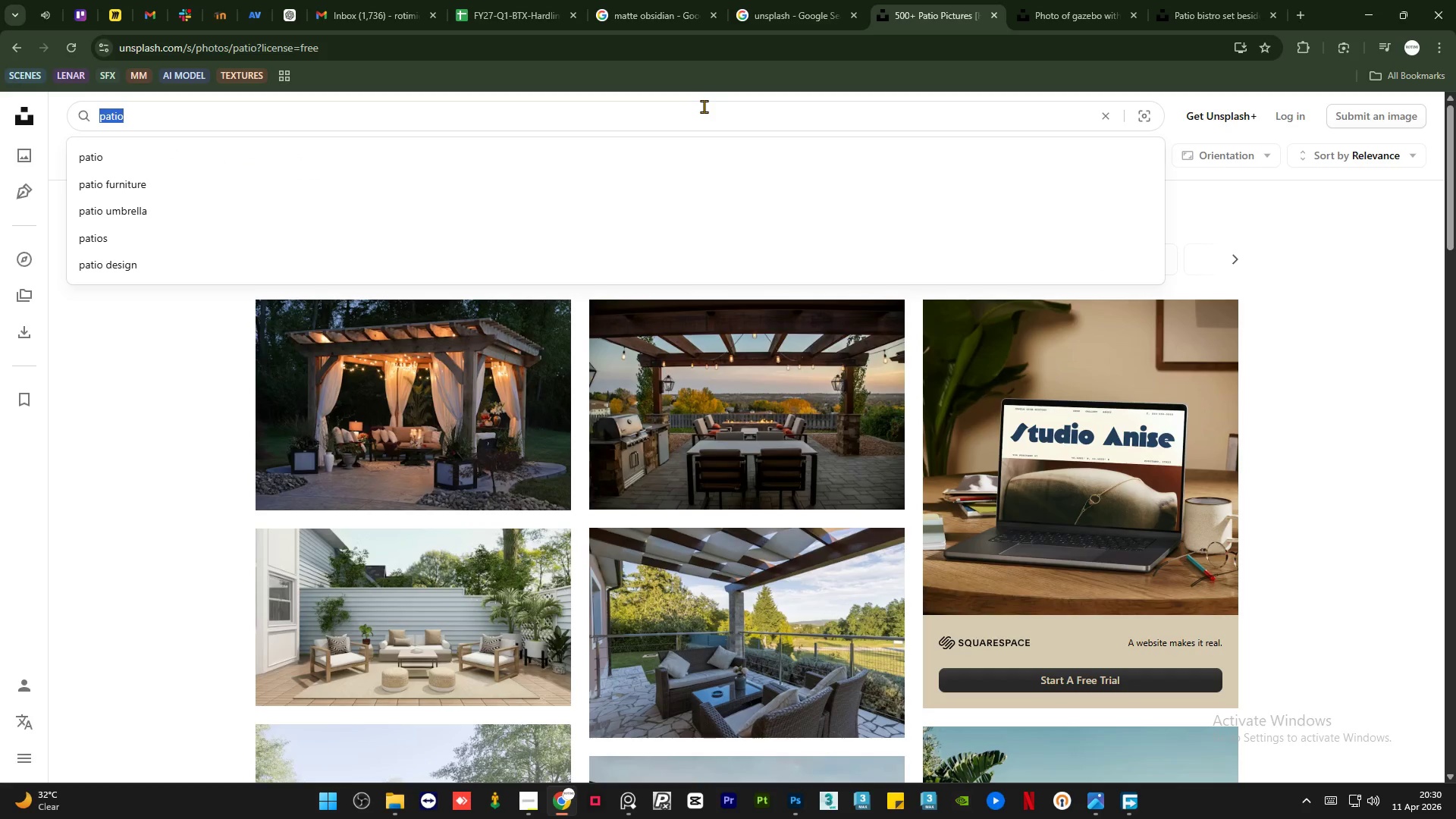 
type(solinverter)
 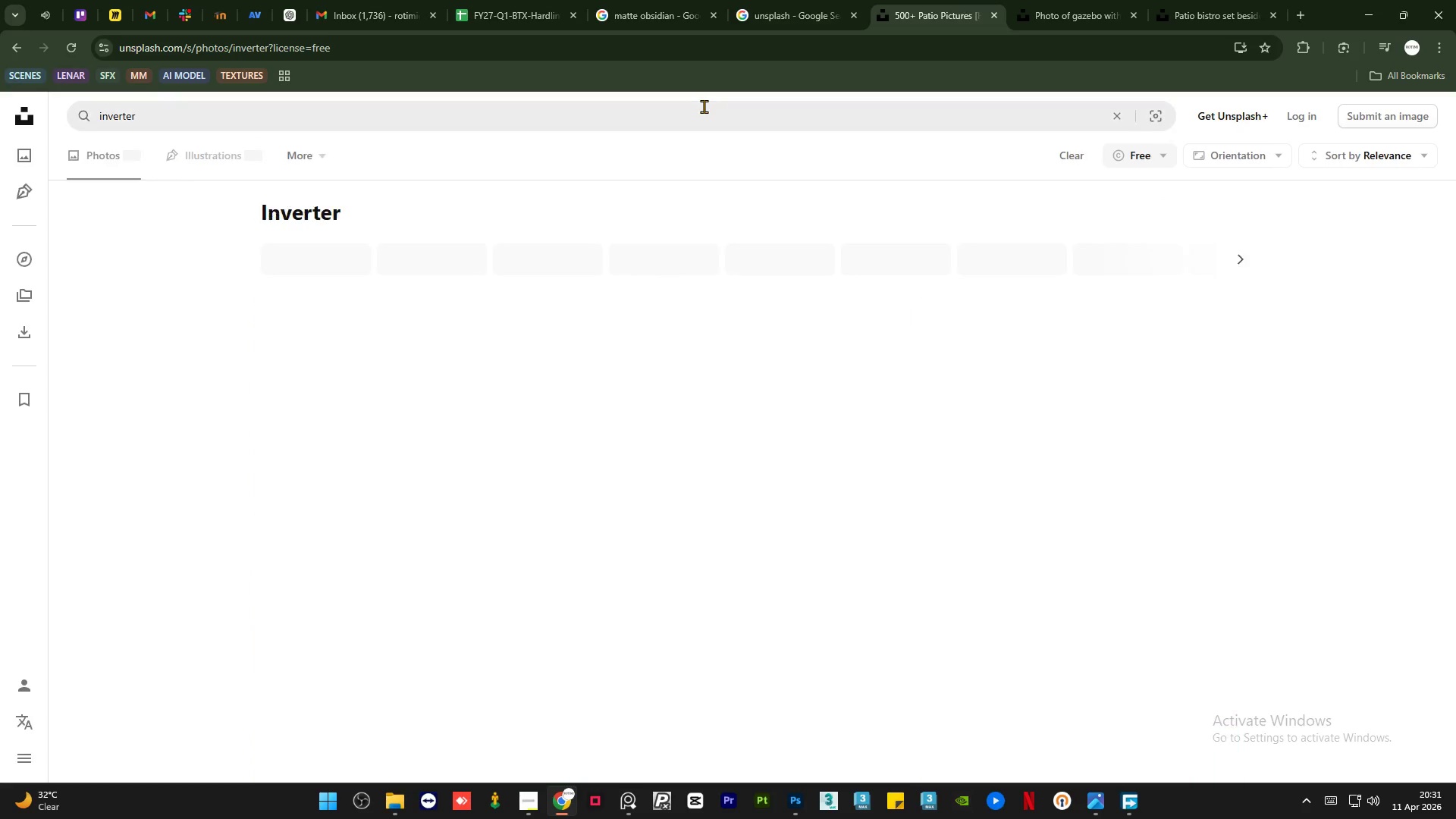 
hold_key(key=Backspace, duration=0.77)
 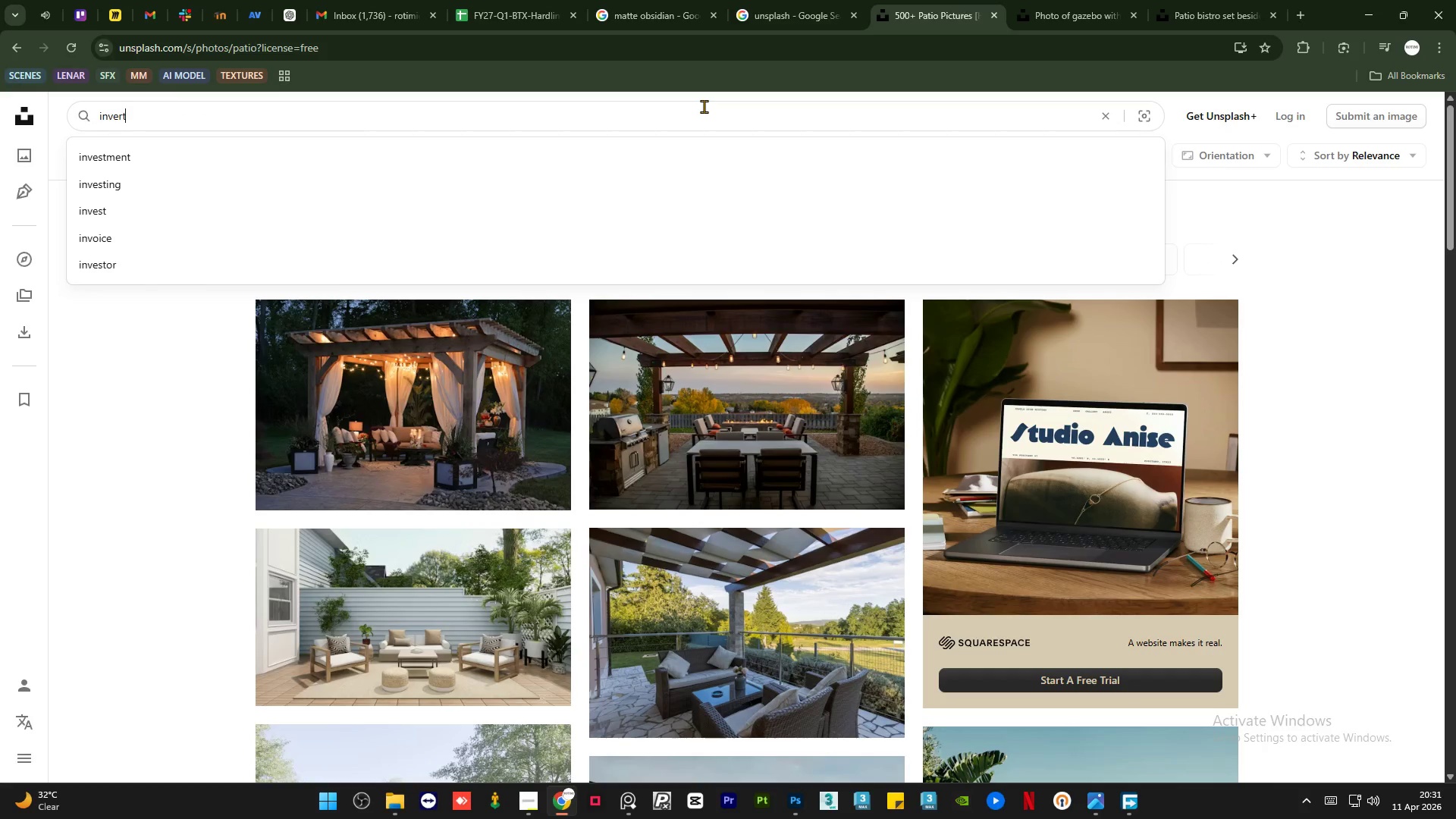 
key(Enter)
 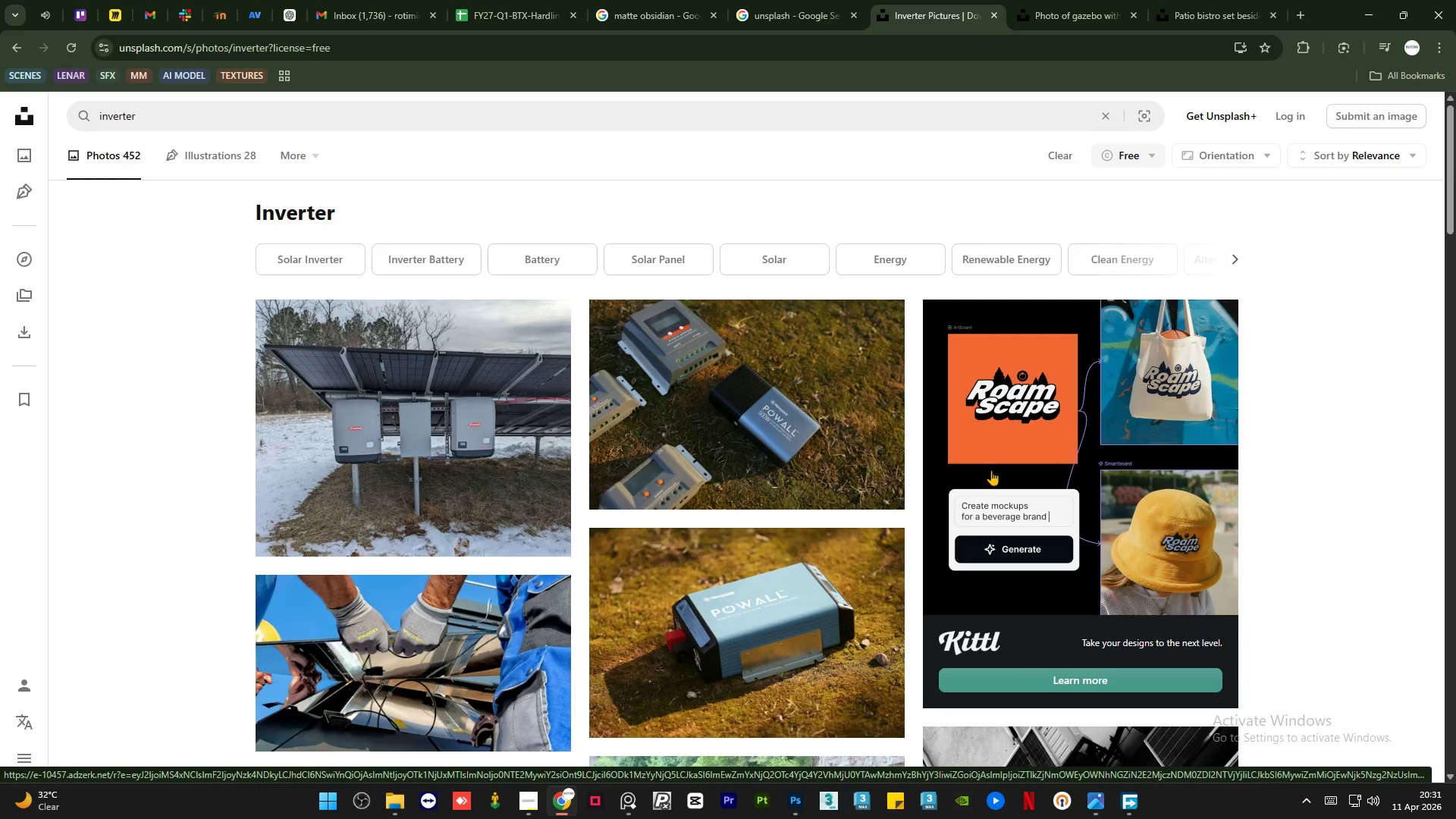 
wait(6.3)
 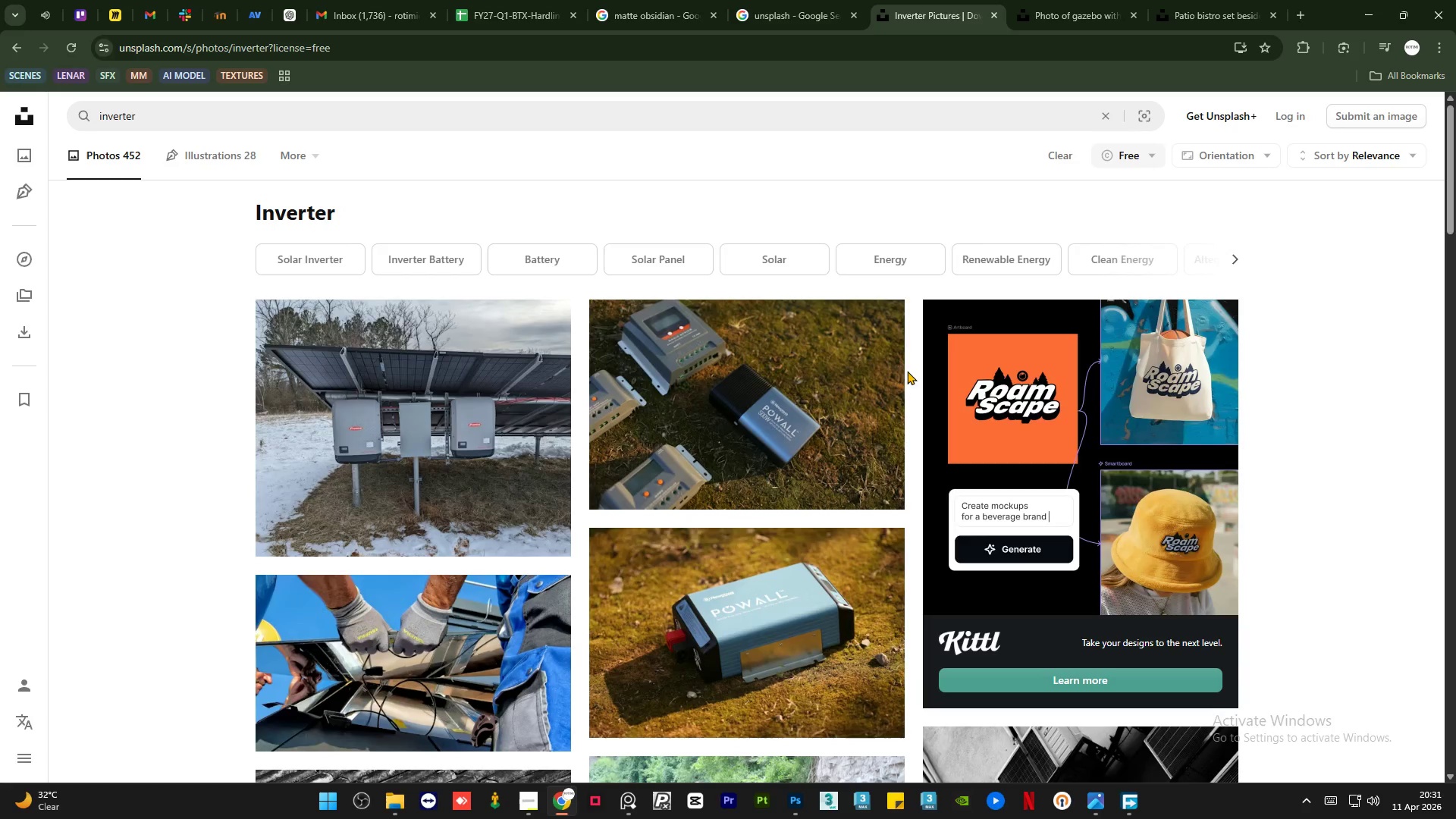 
left_click([391, 800])
 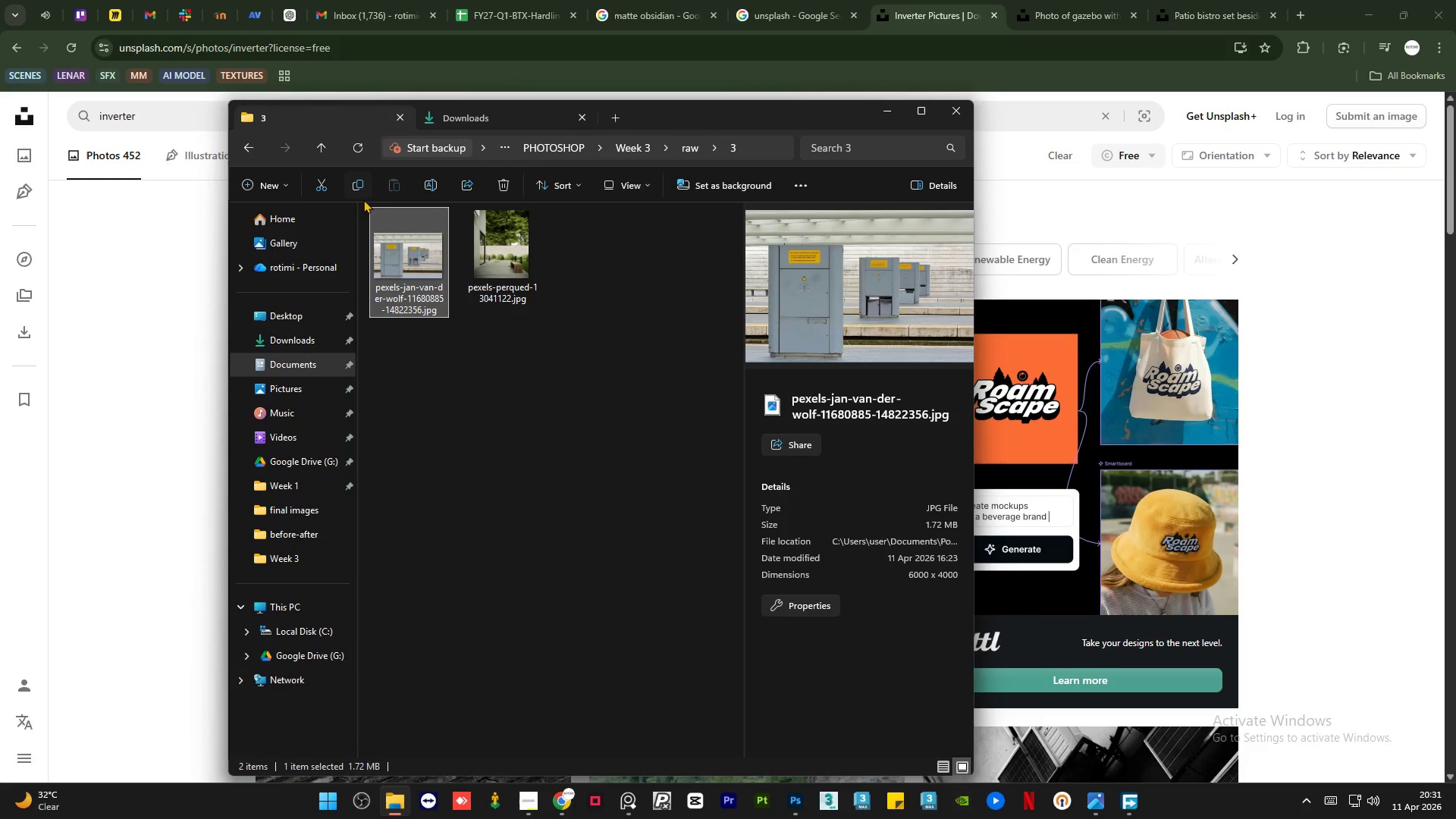 
left_click([248, 149])
 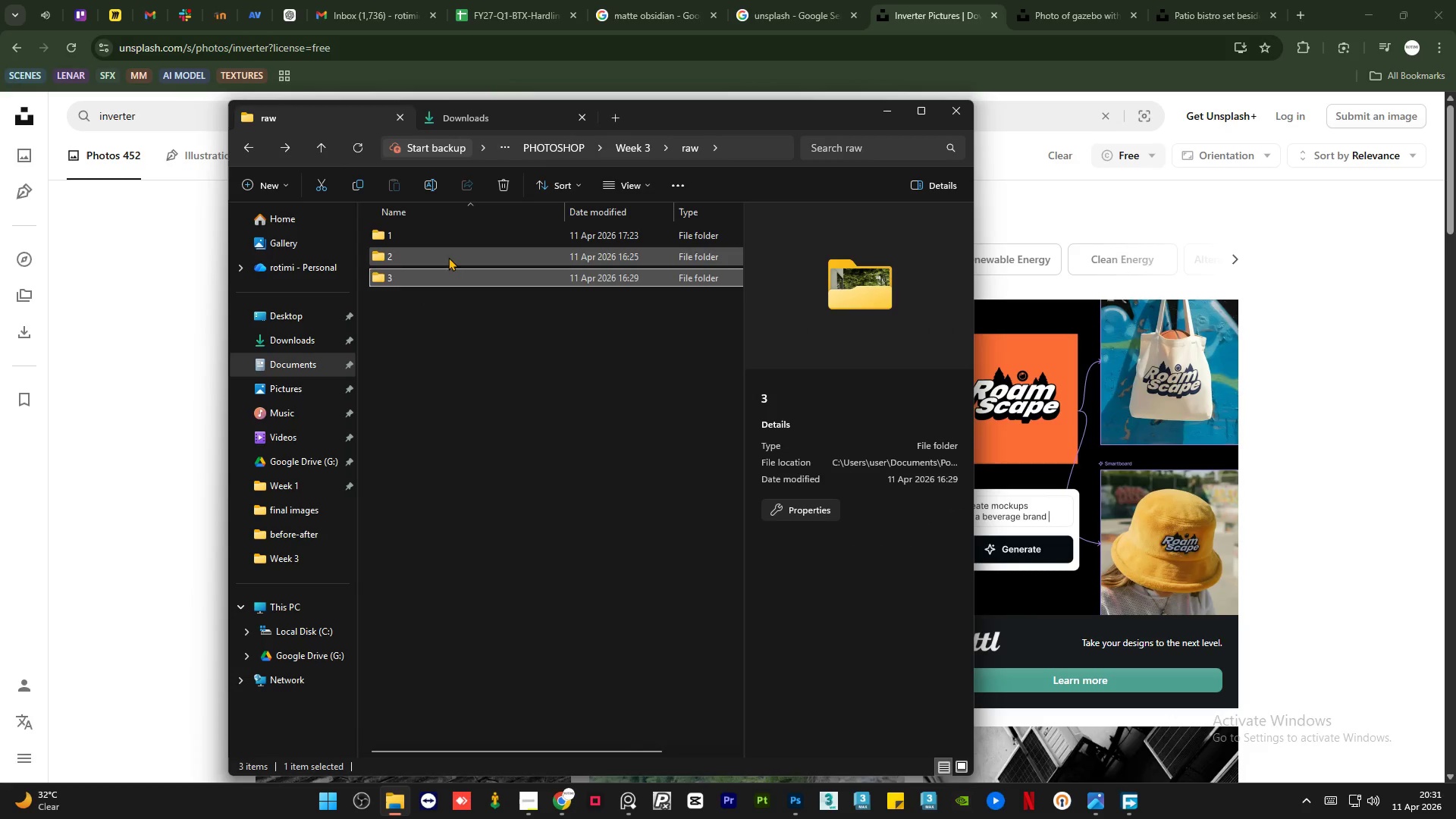 
double_click([448, 257])
 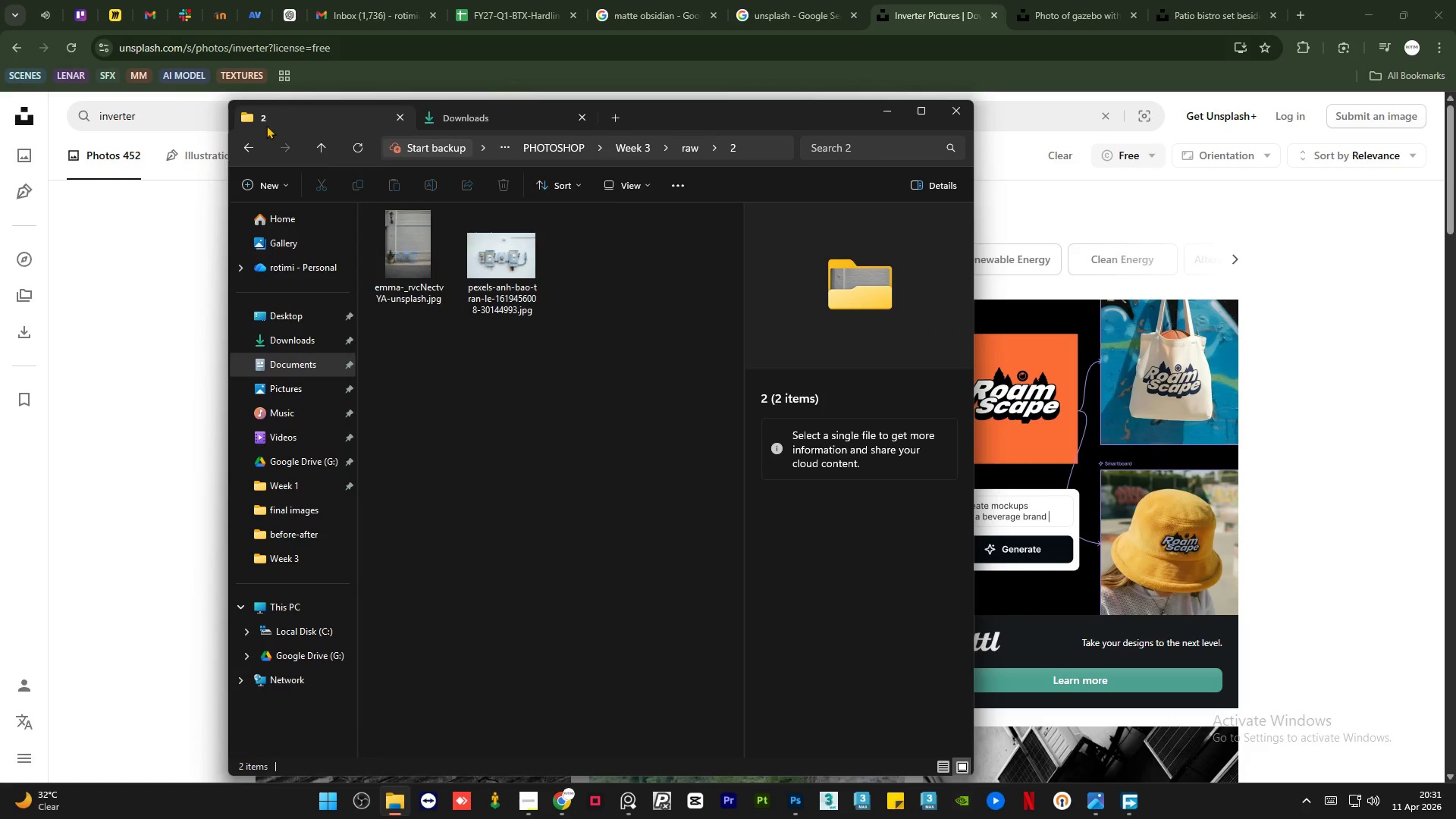 
left_click([242, 146])
 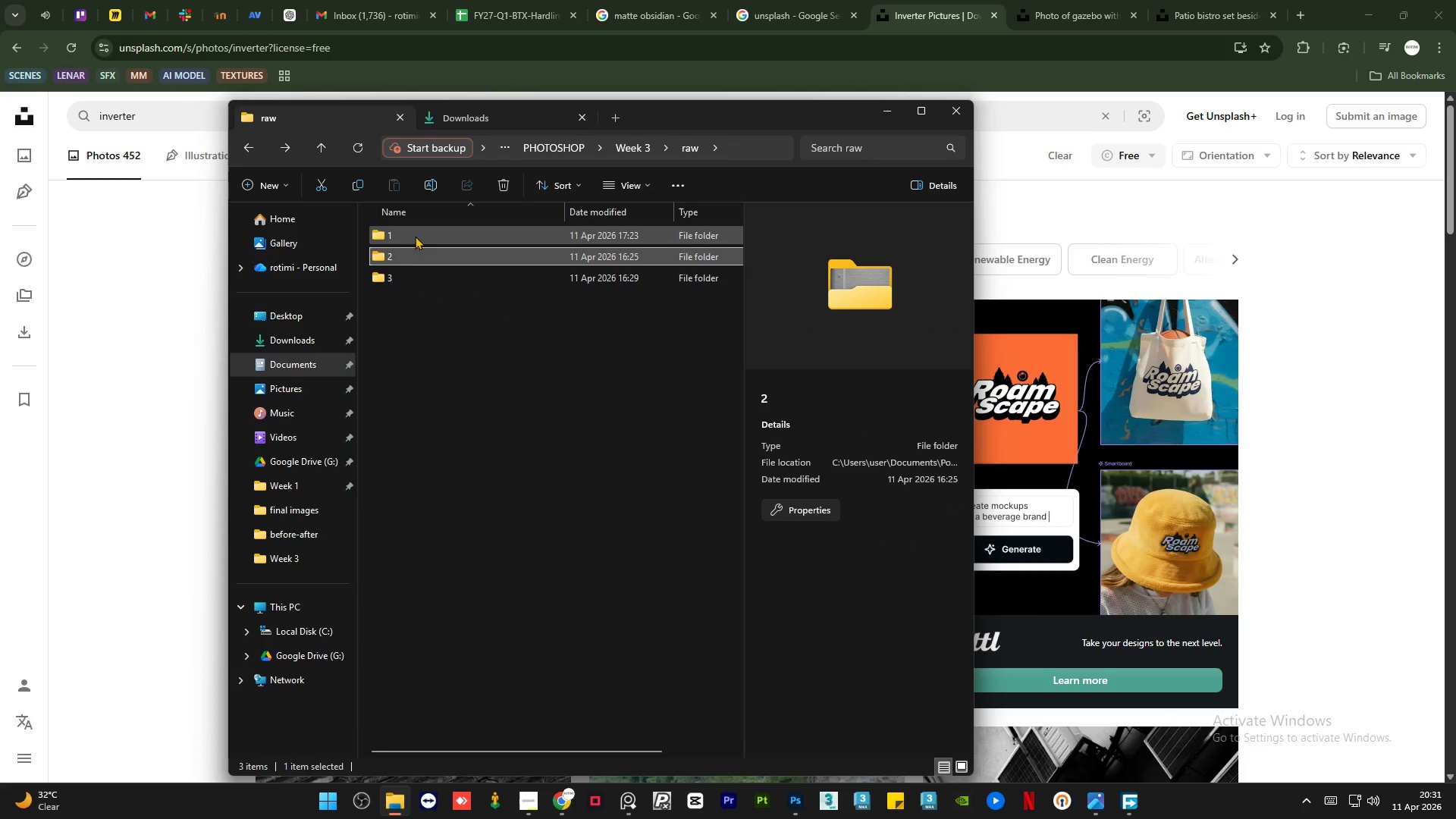 
double_click([416, 234])
 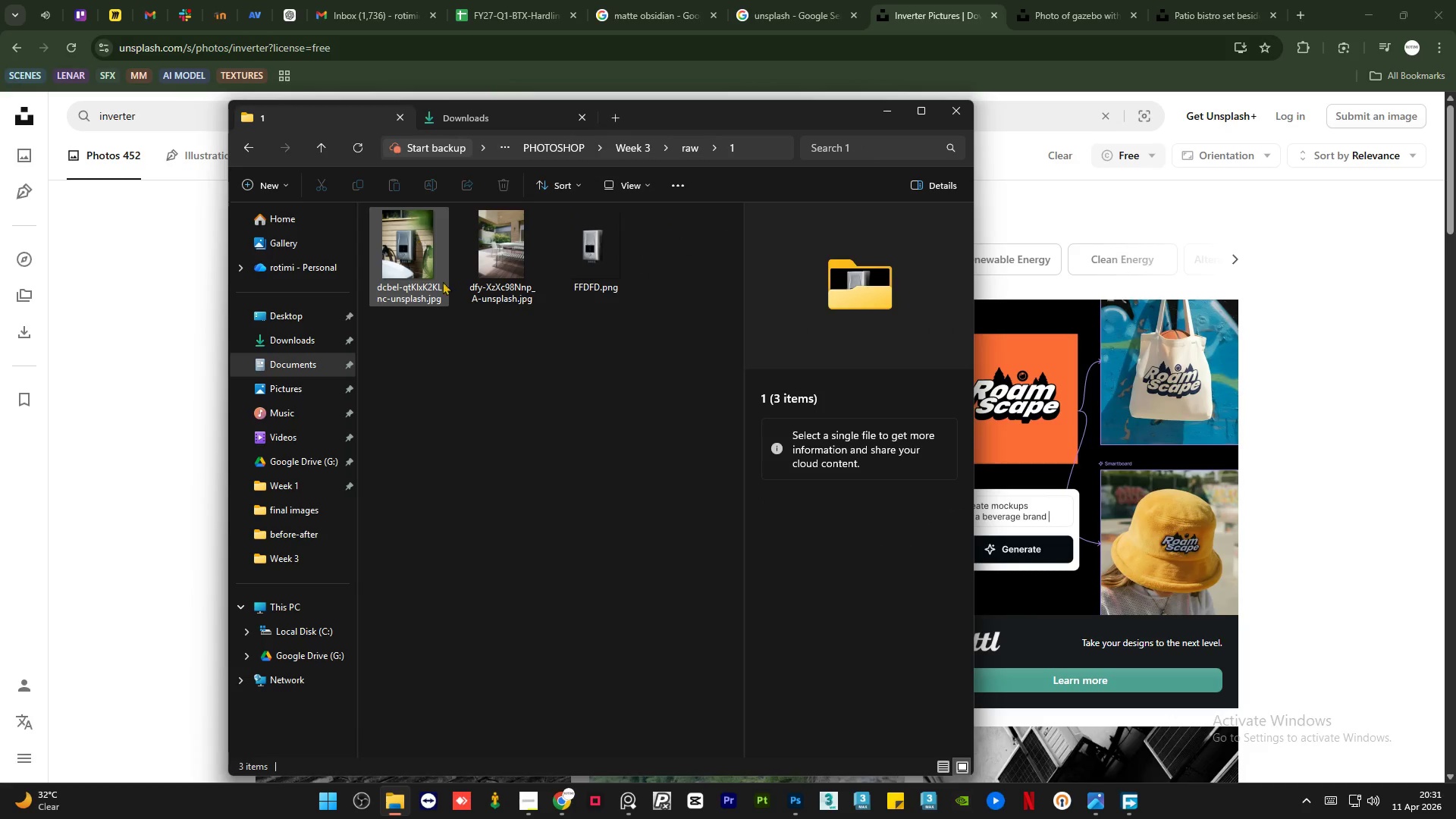 
left_click([534, 435])
 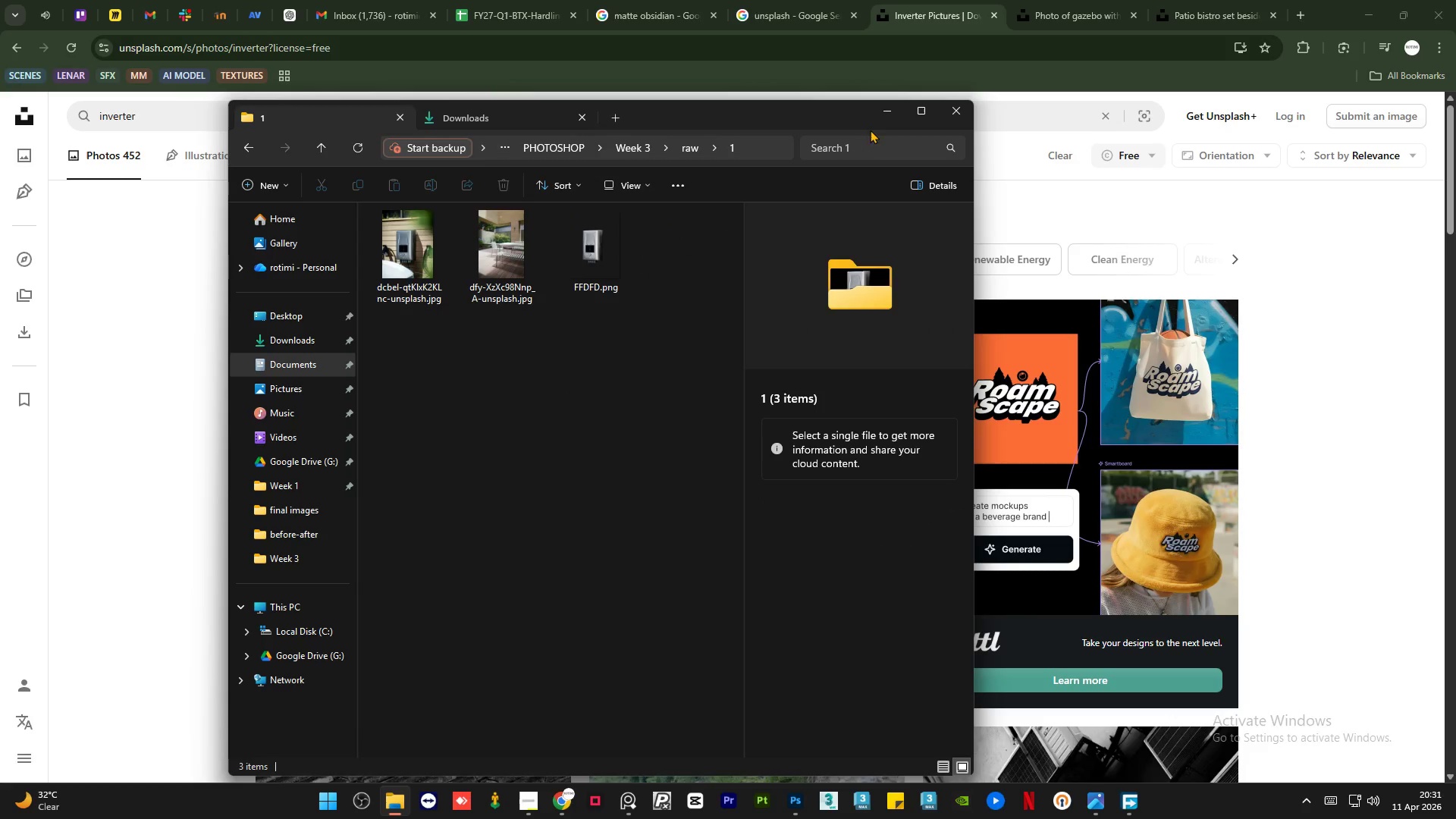 
left_click([880, 113])
 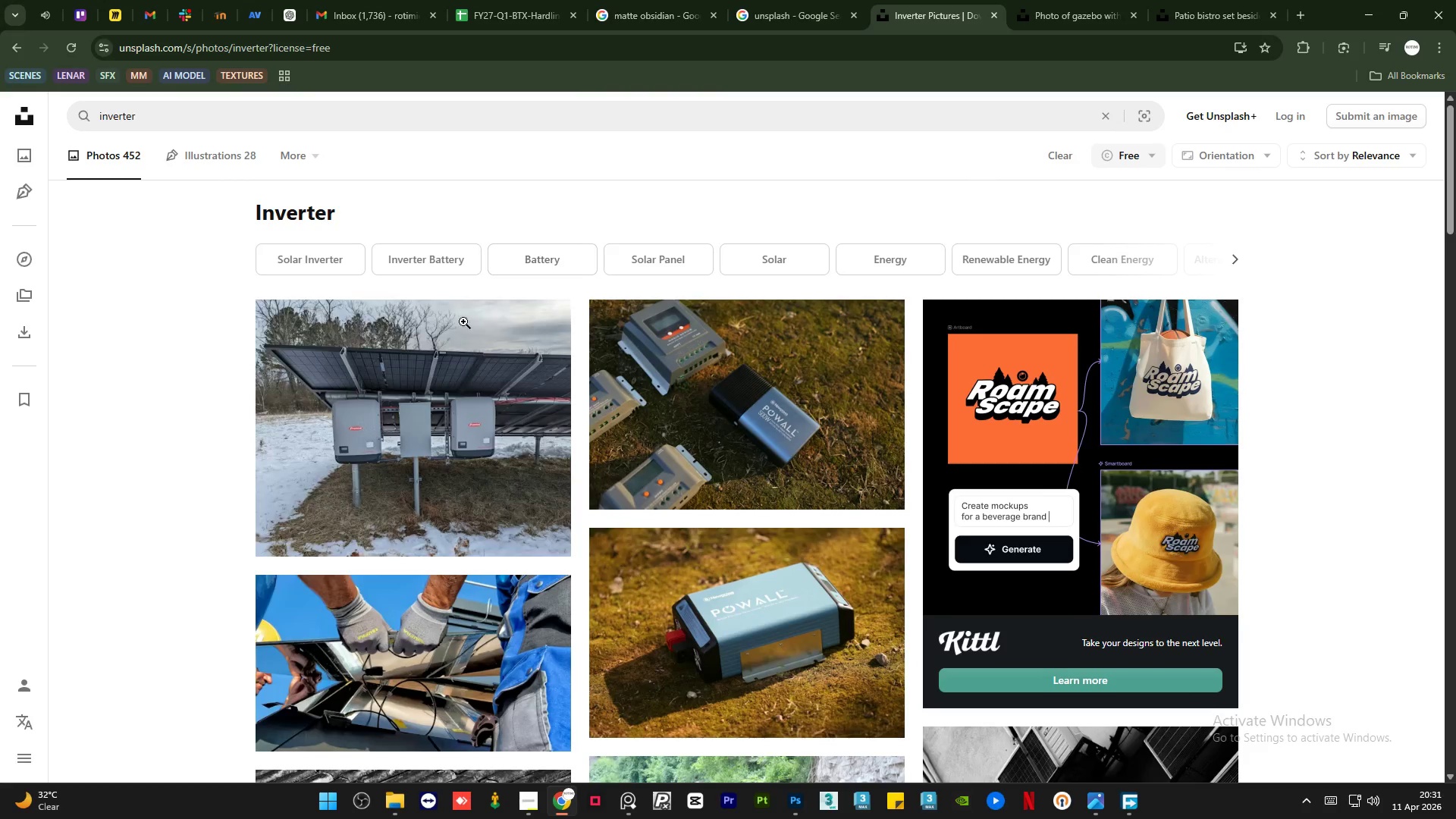 
left_click([434, 356])
 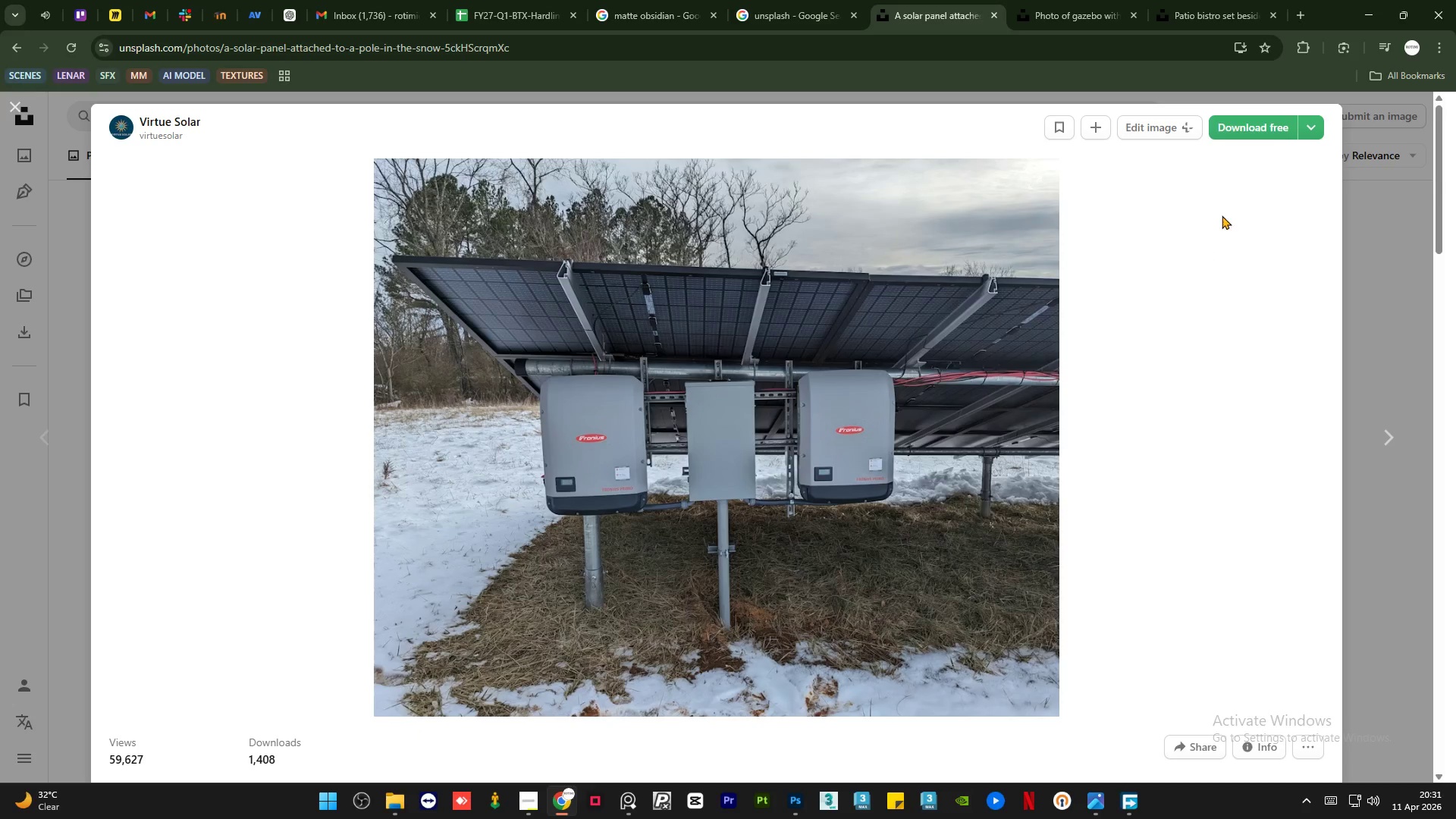 
left_click([1260, 127])
 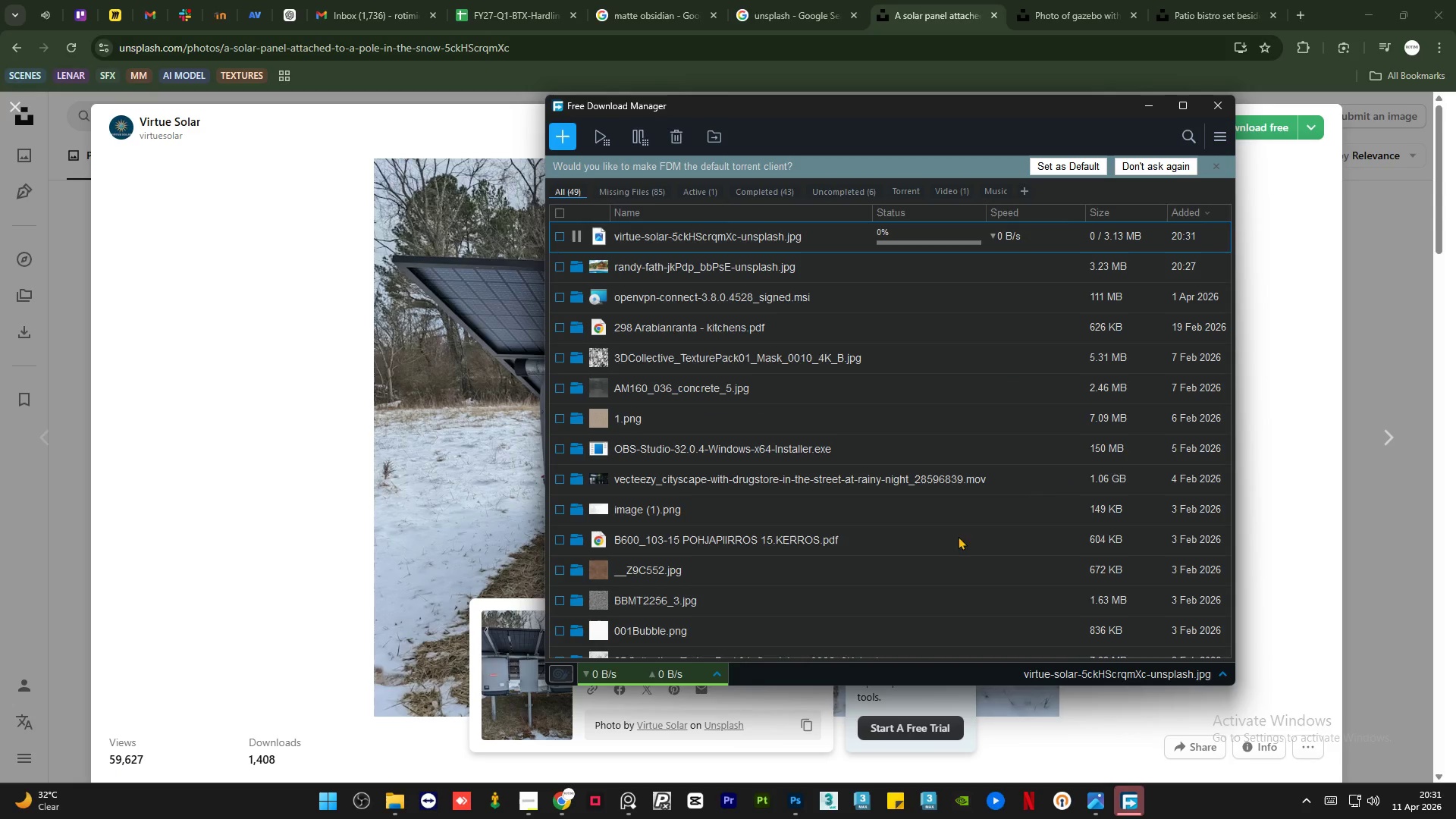 
left_click([391, 817])
 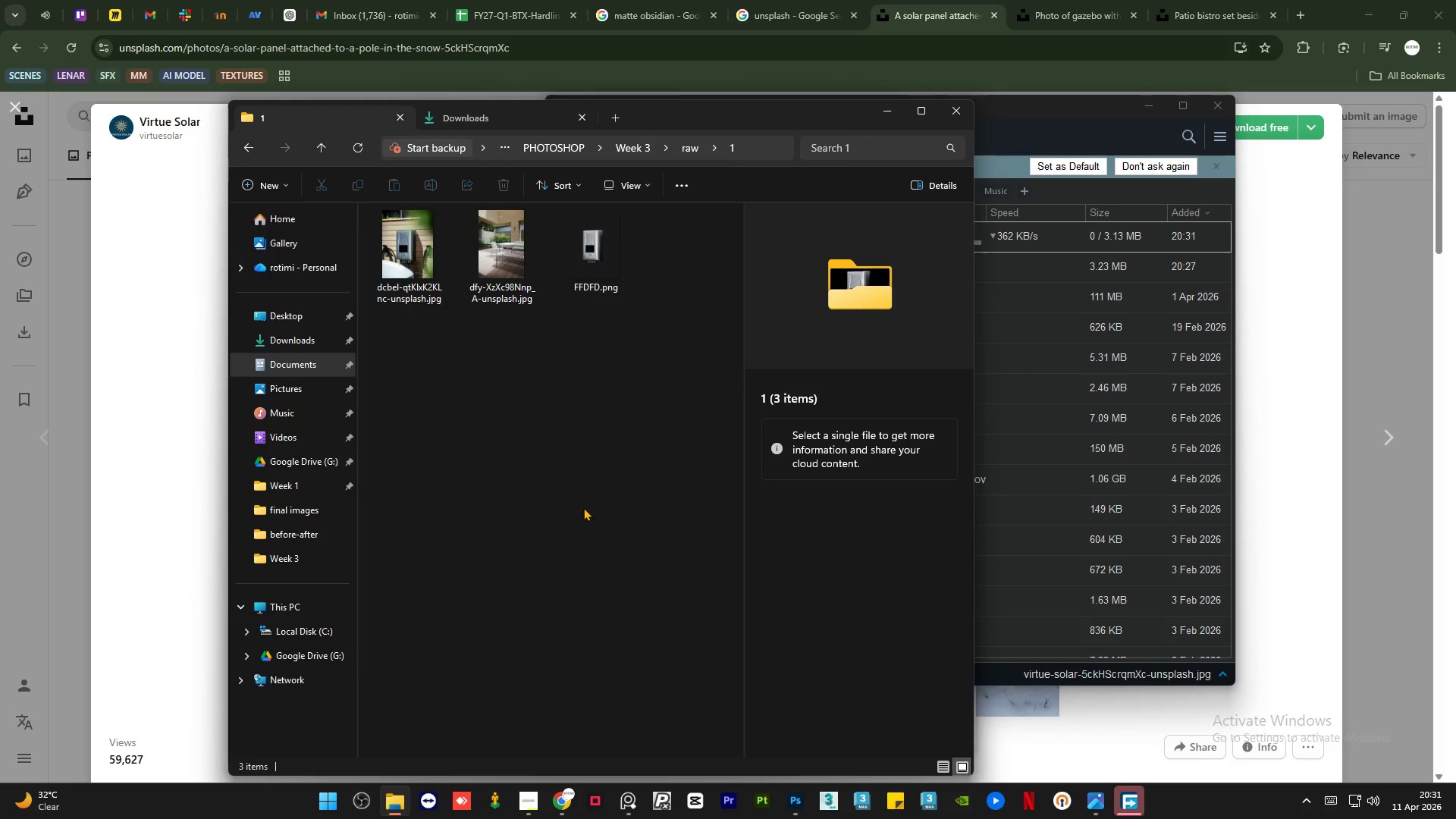 
left_click([600, 464])
 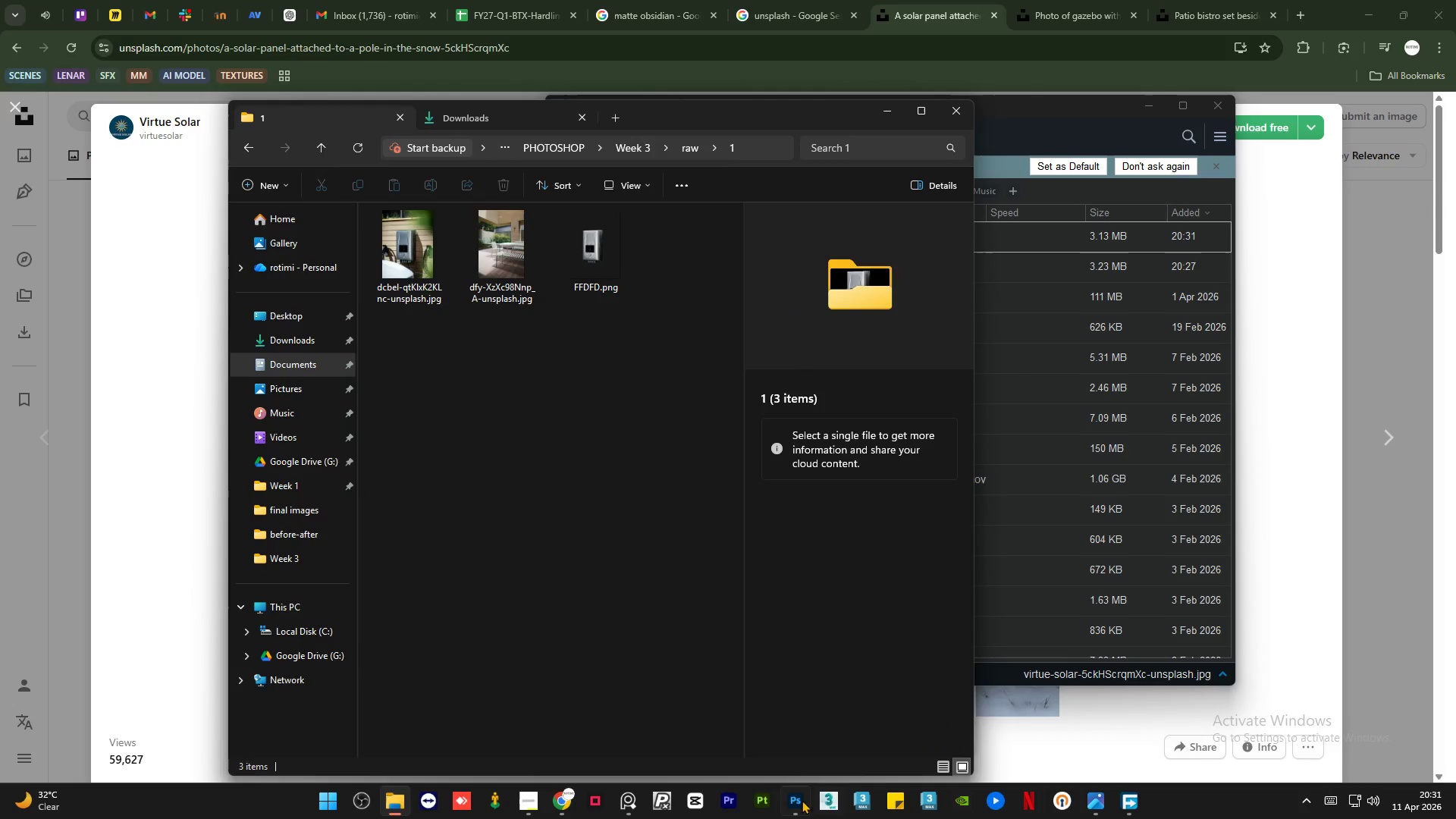 
left_click([796, 808])
 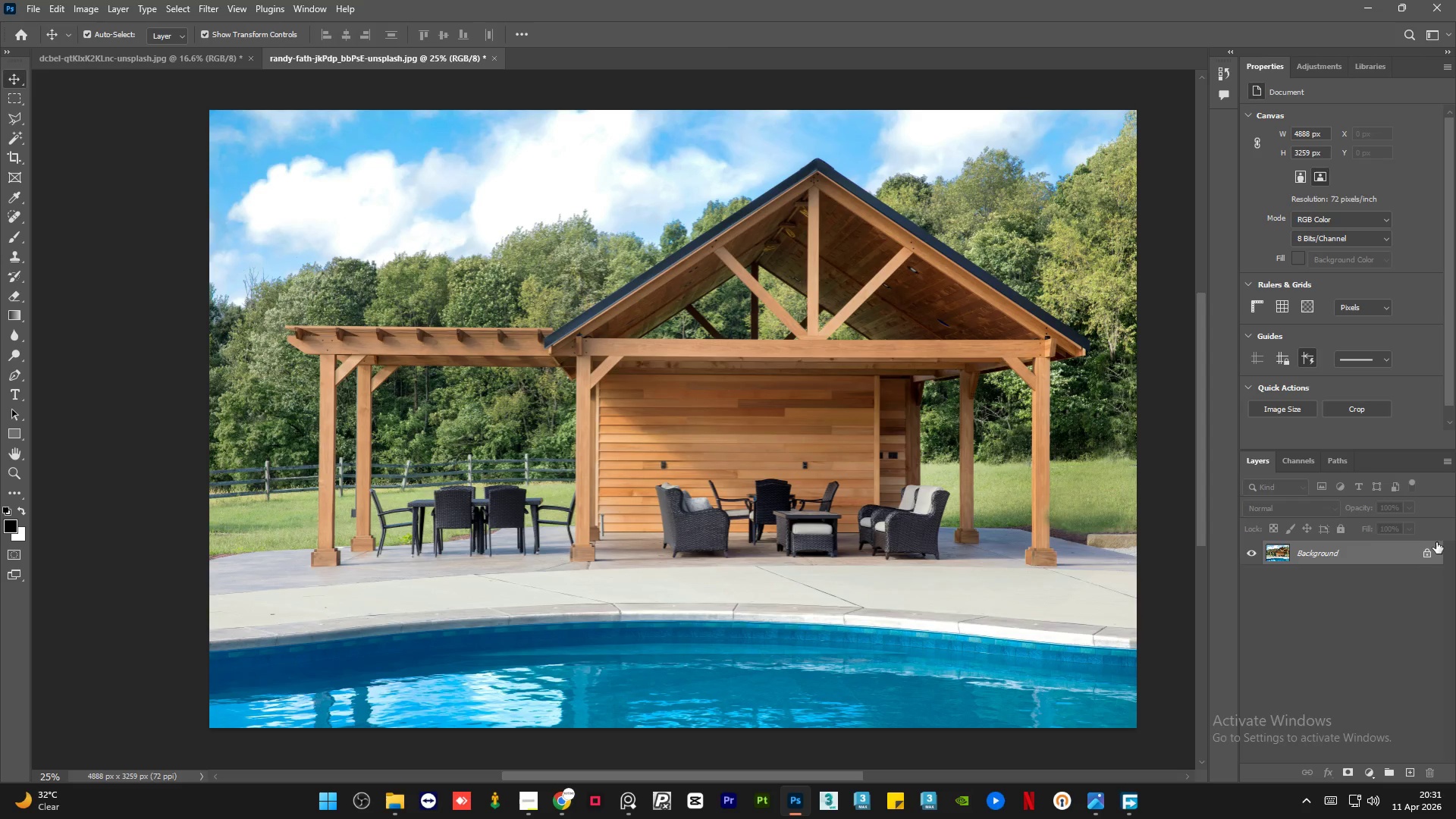 
left_click([1426, 552])
 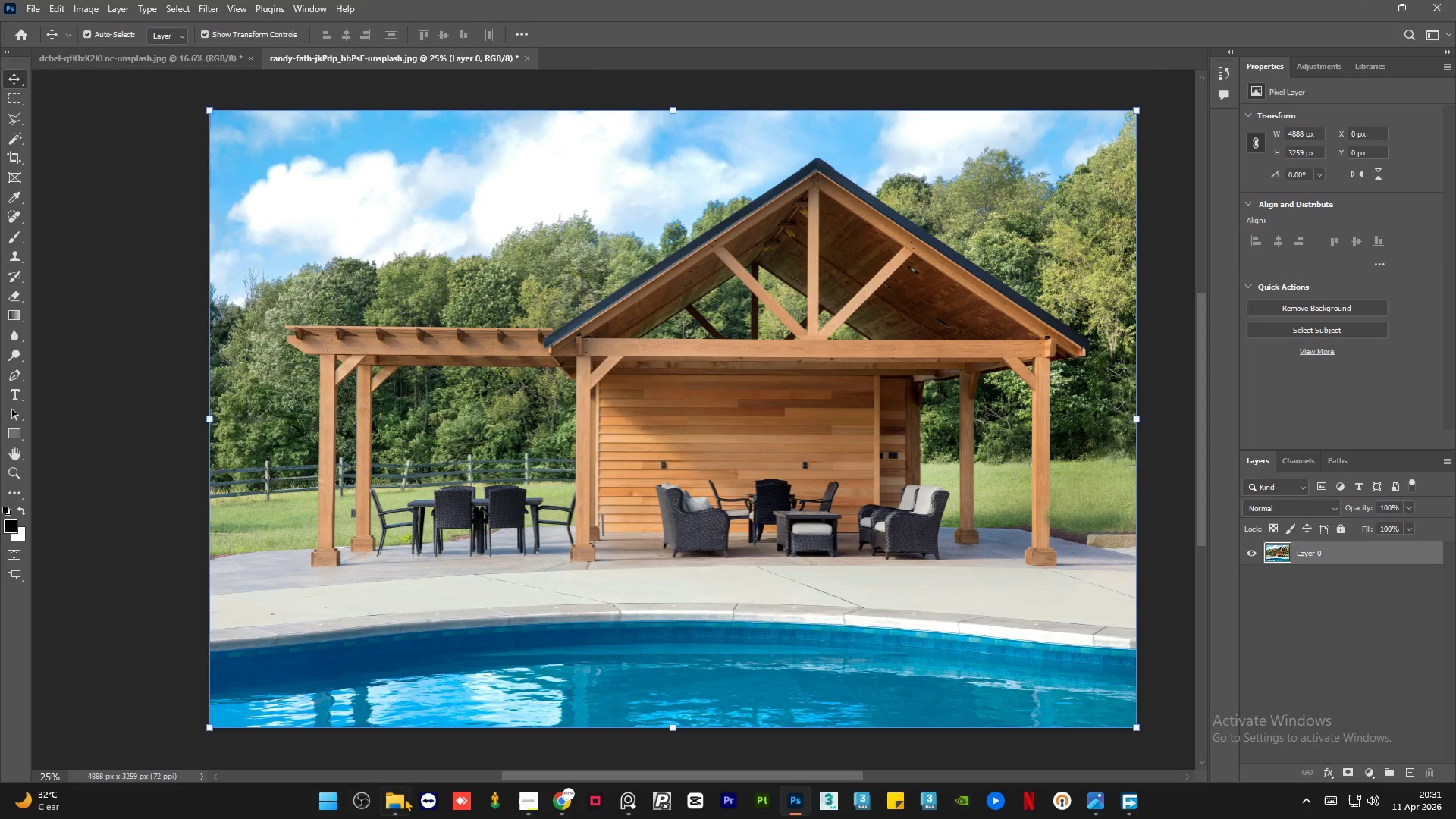 
left_click([398, 801])
 